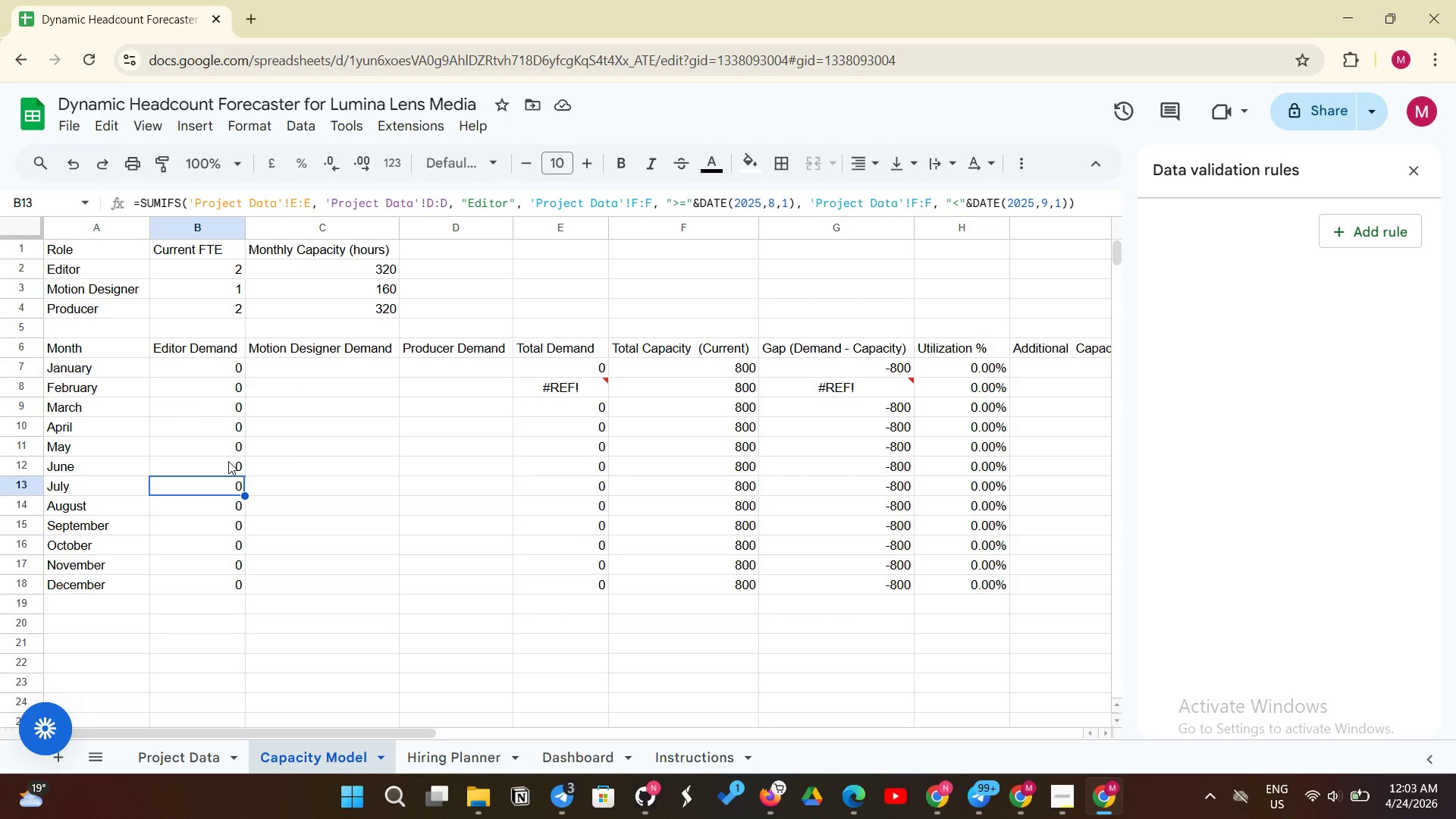 
left_click([228, 461])
 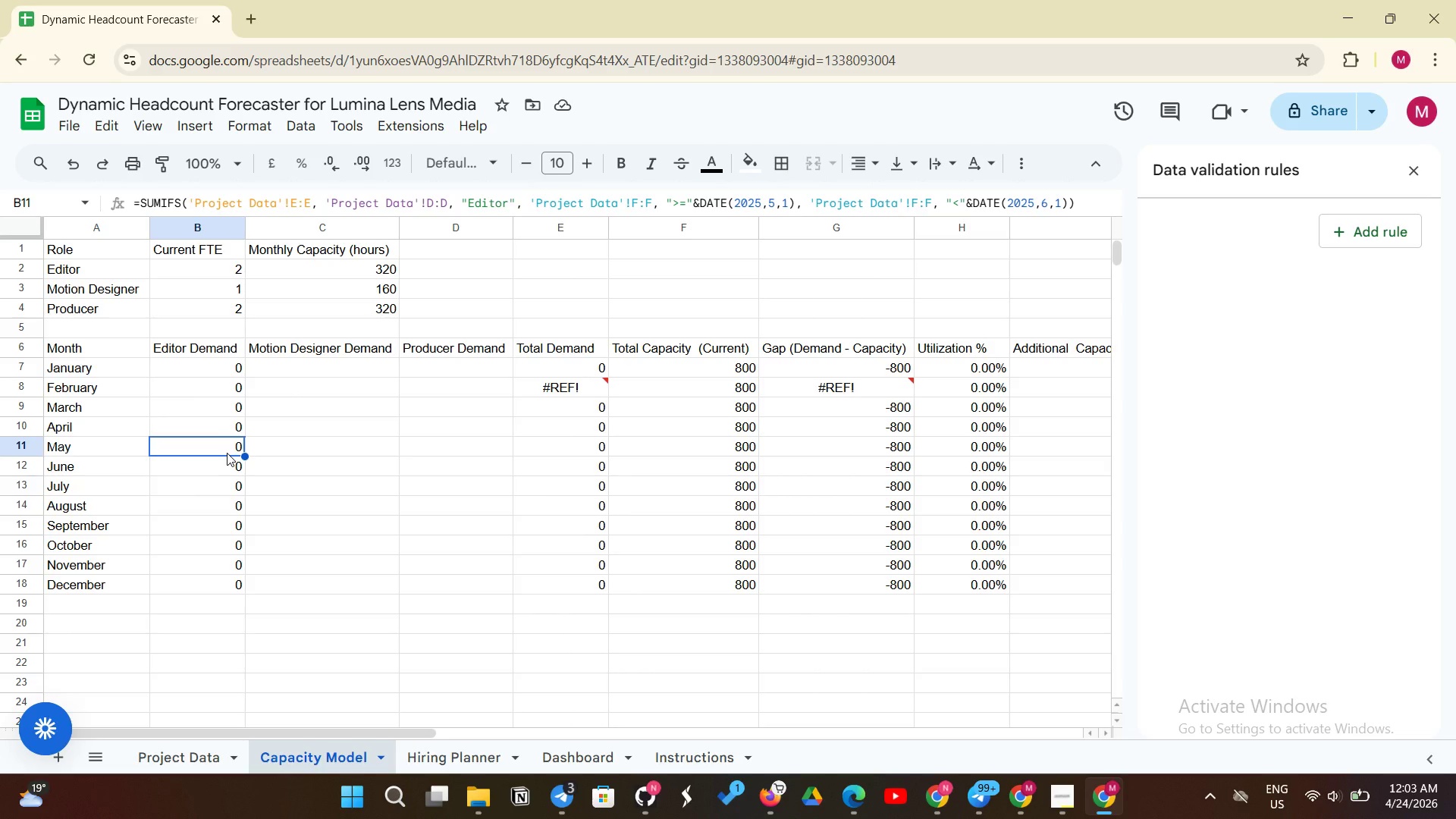 
left_click([227, 474])
 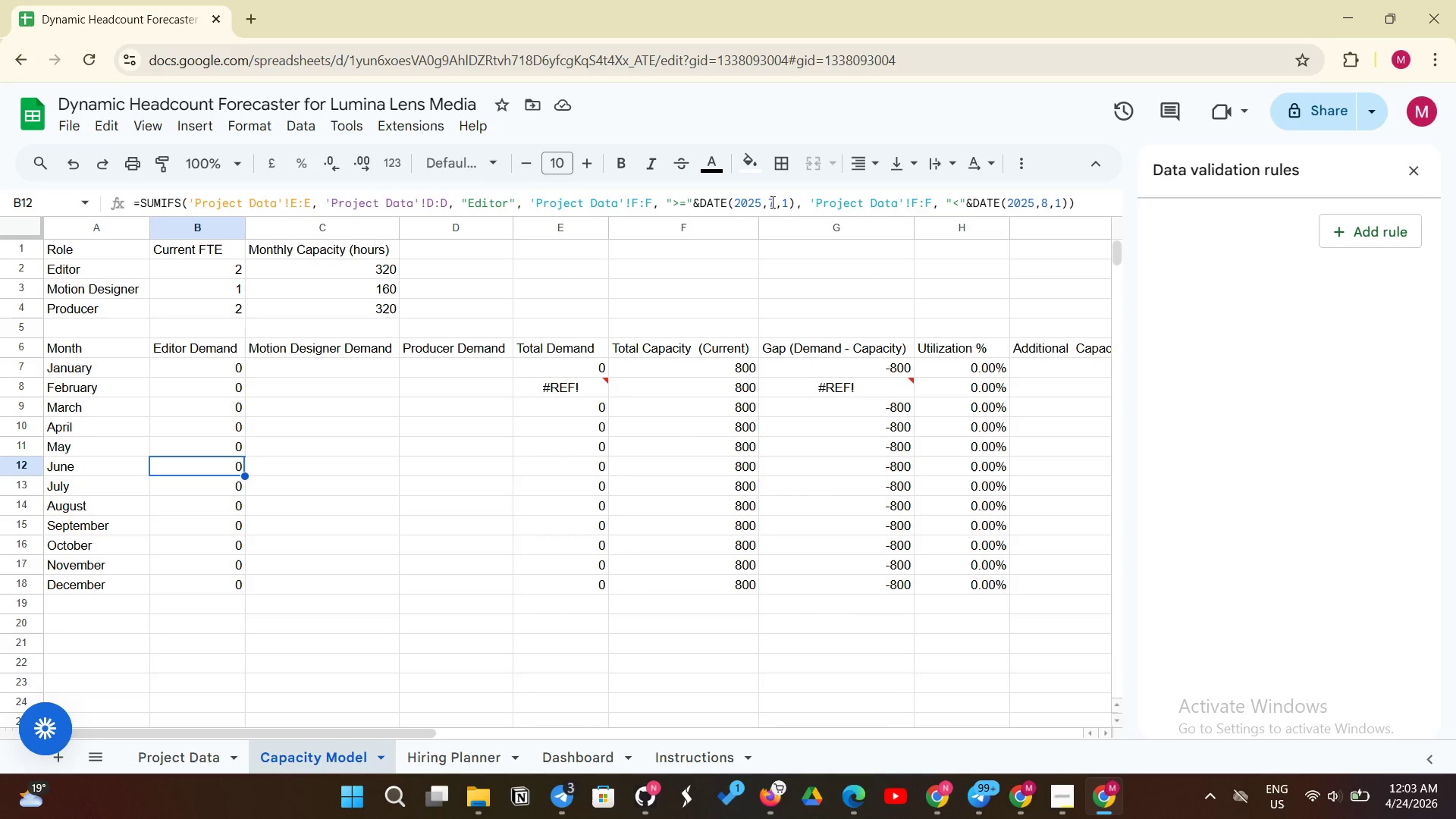 
left_click([777, 202])
 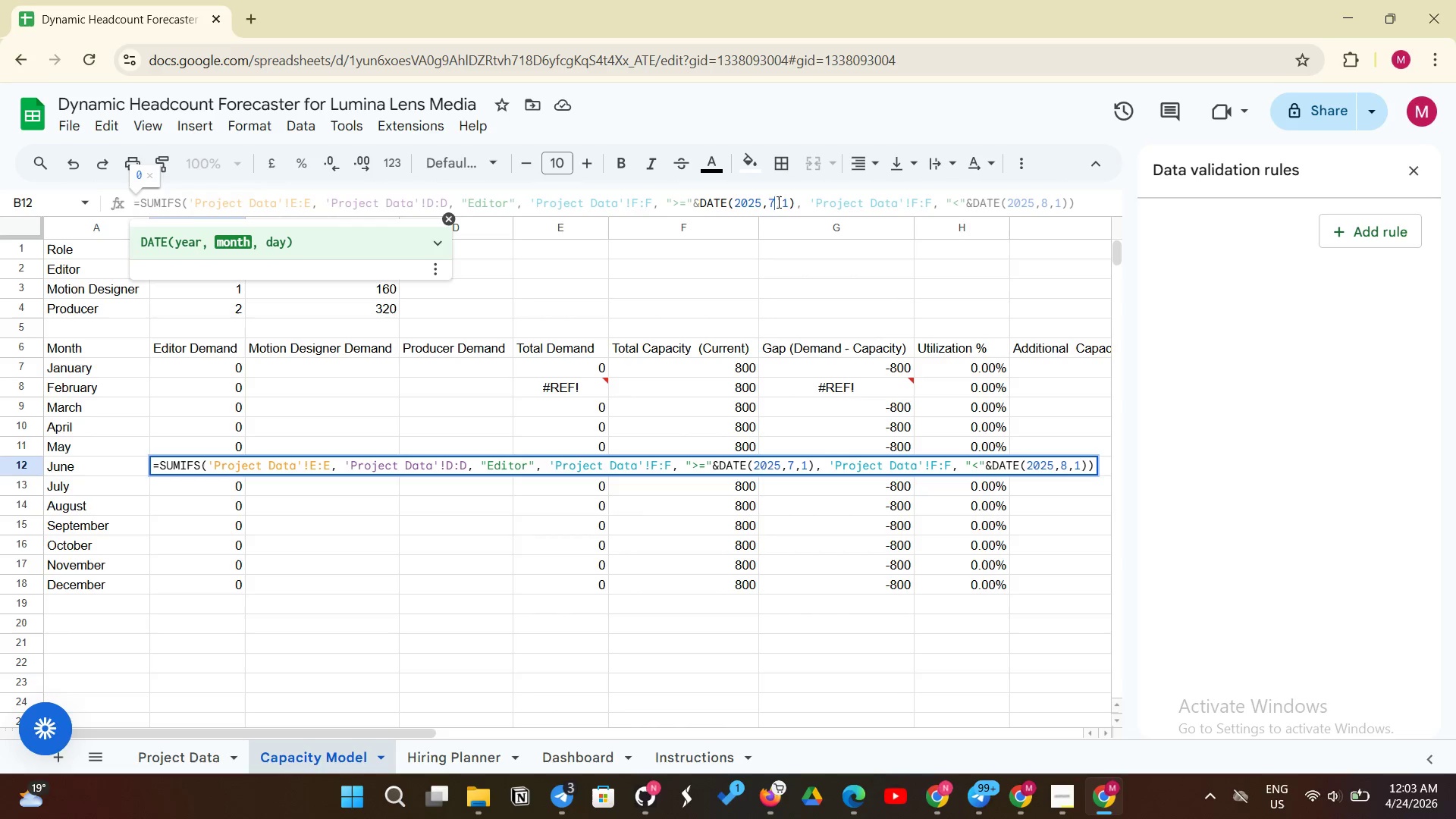 
key(Backspace)
 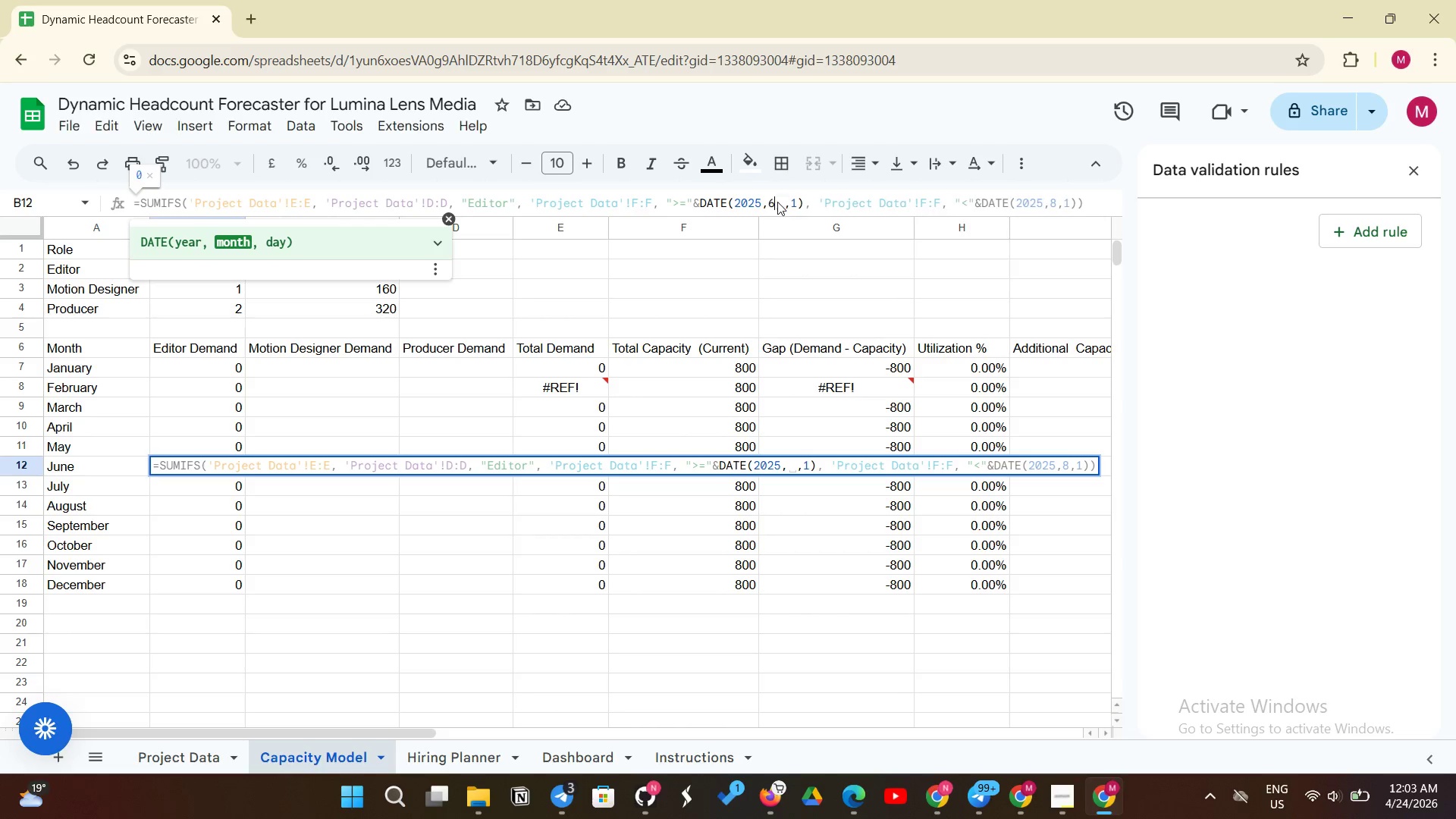 
key(6)
 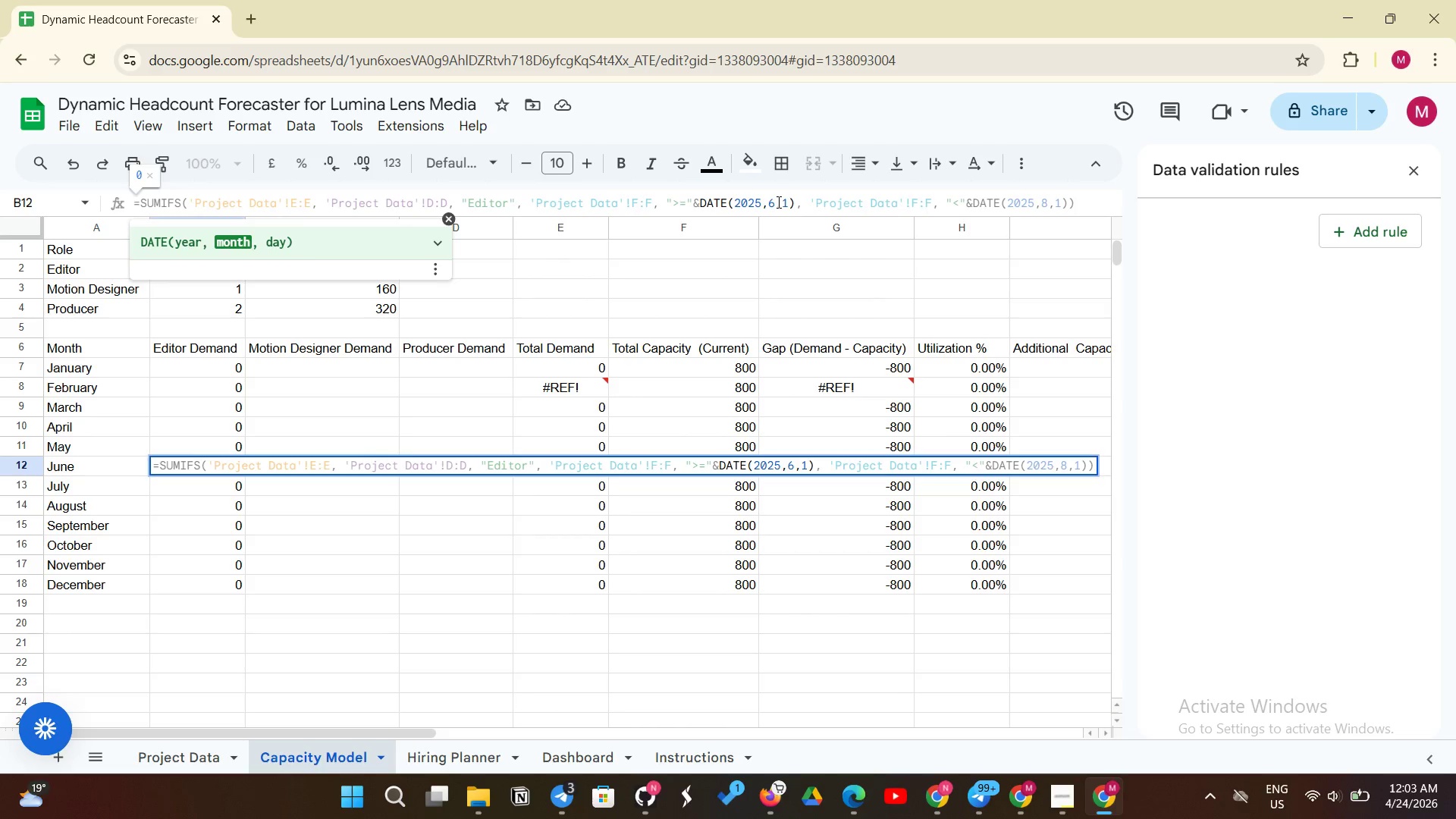 
key(Enter)
 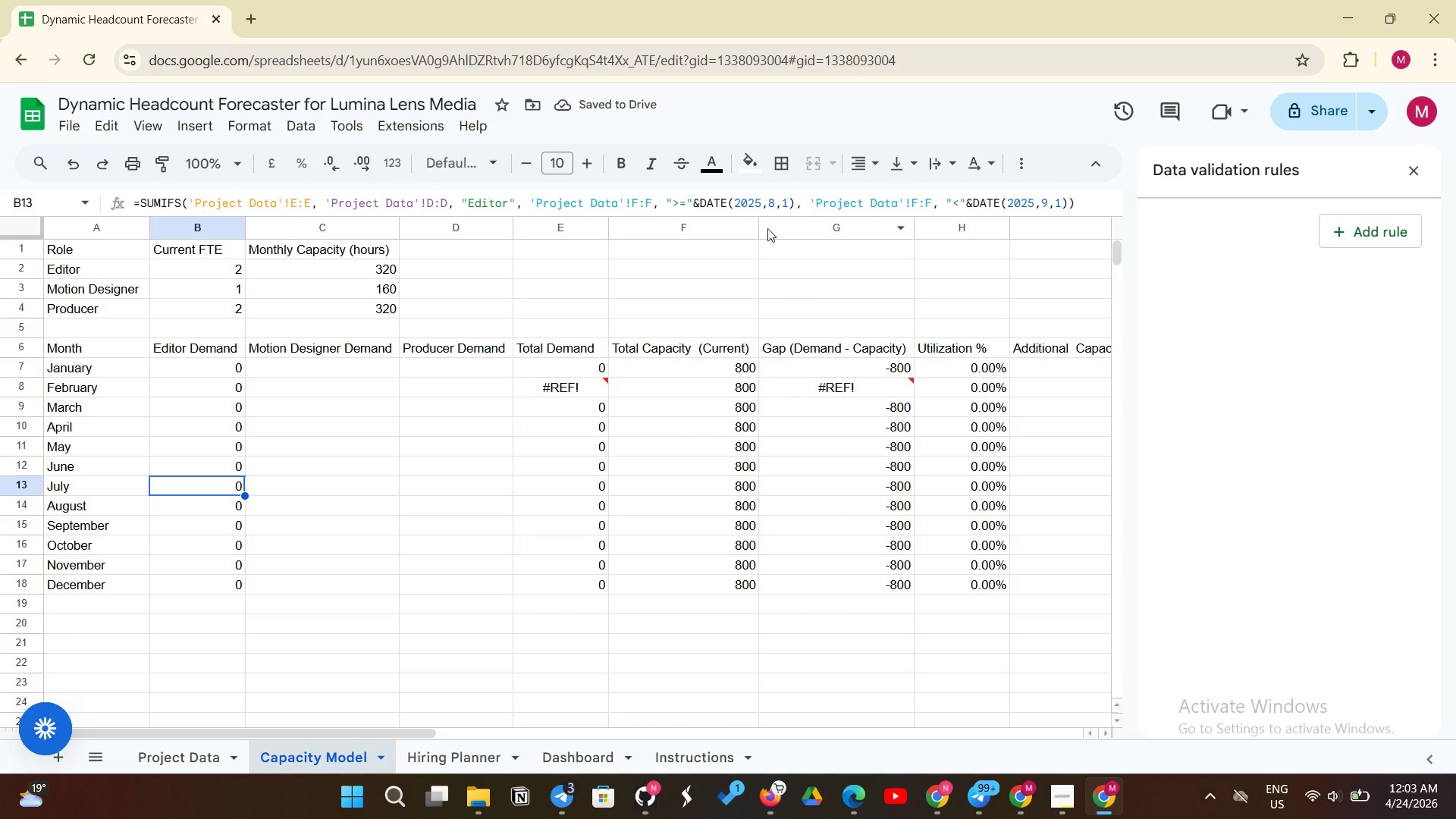 
left_click([774, 202])
 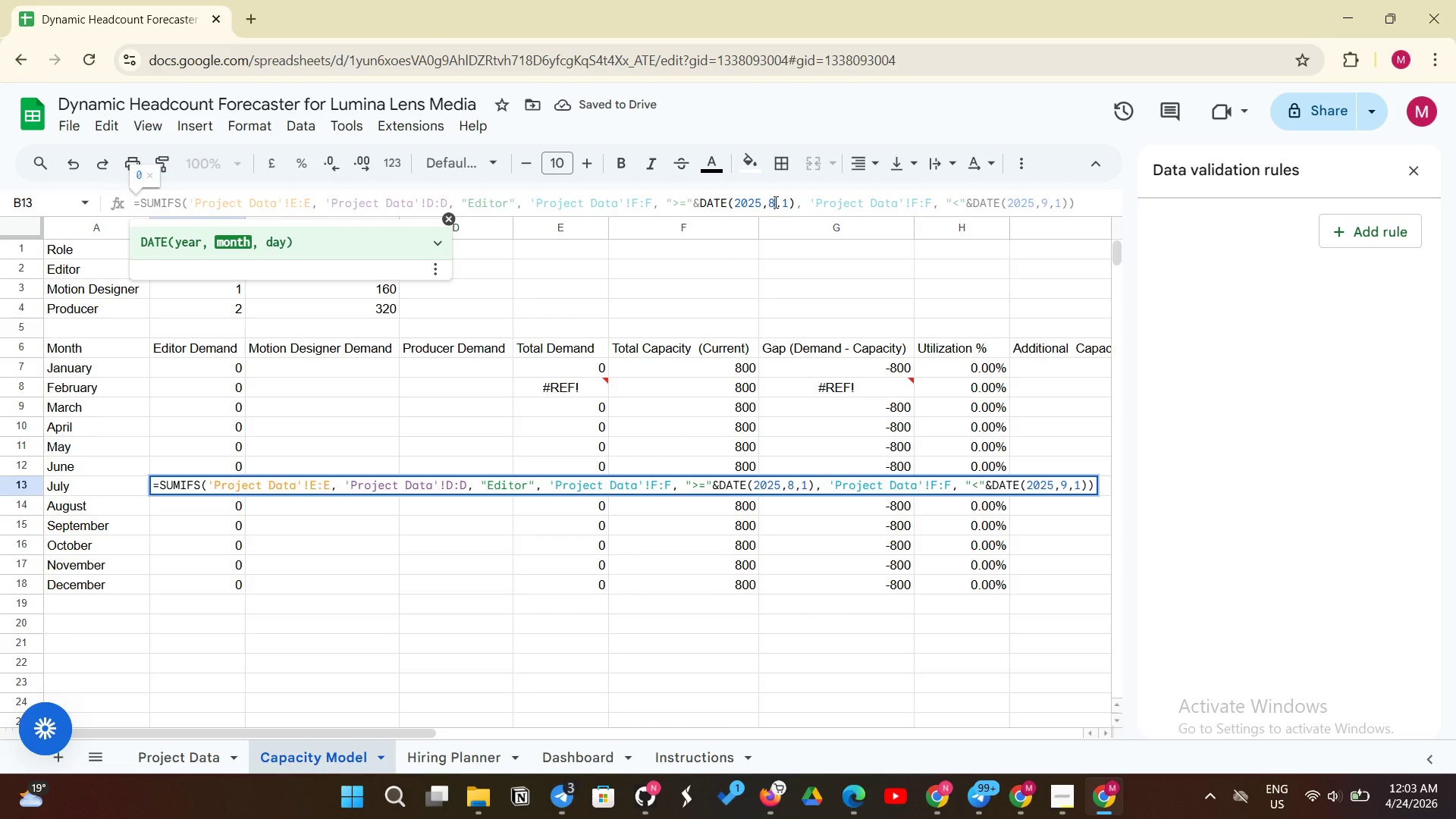 
key(Backspace)
 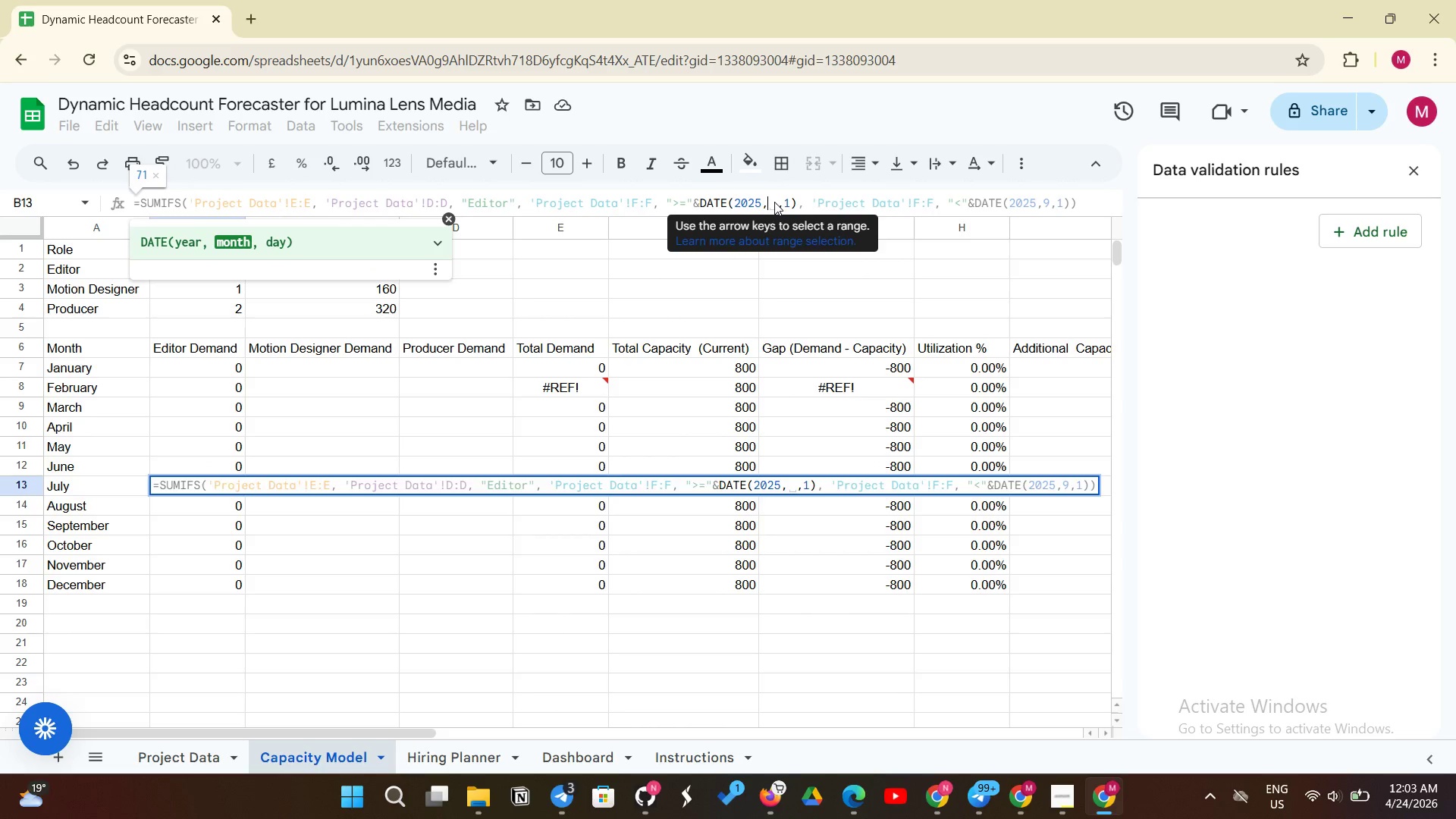 
key(7)
 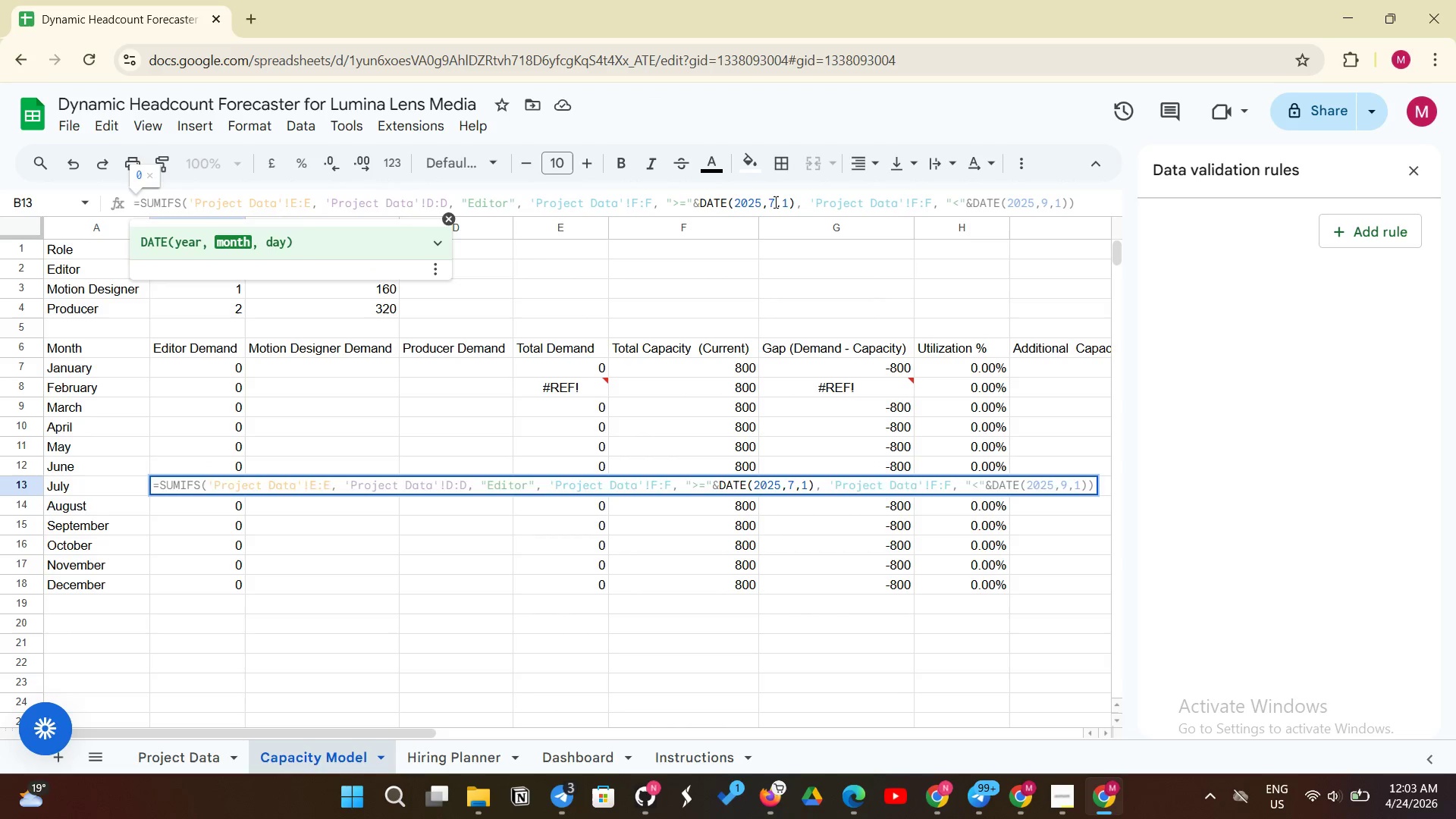 
key(Enter)
 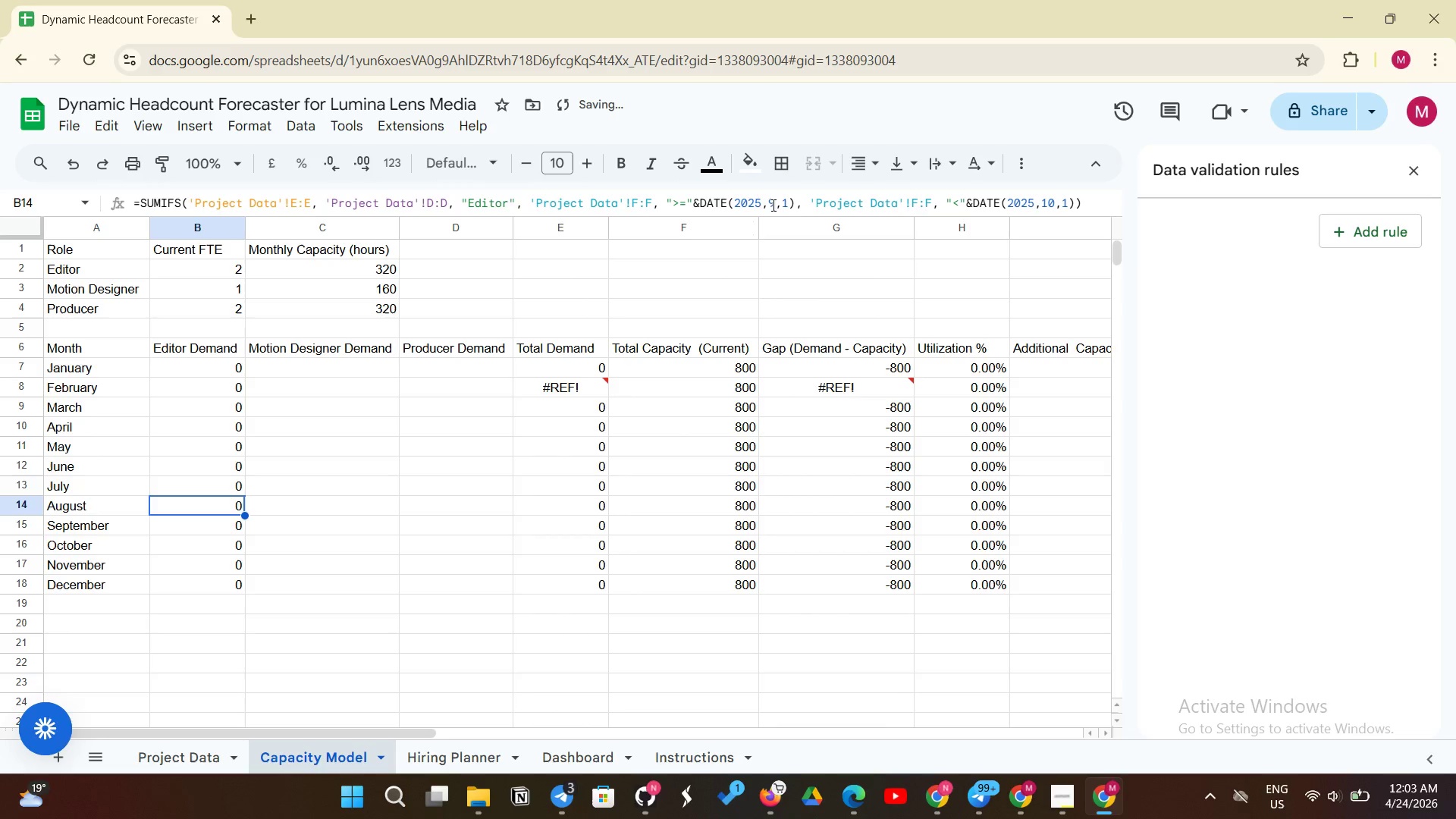 
left_click([774, 200])
 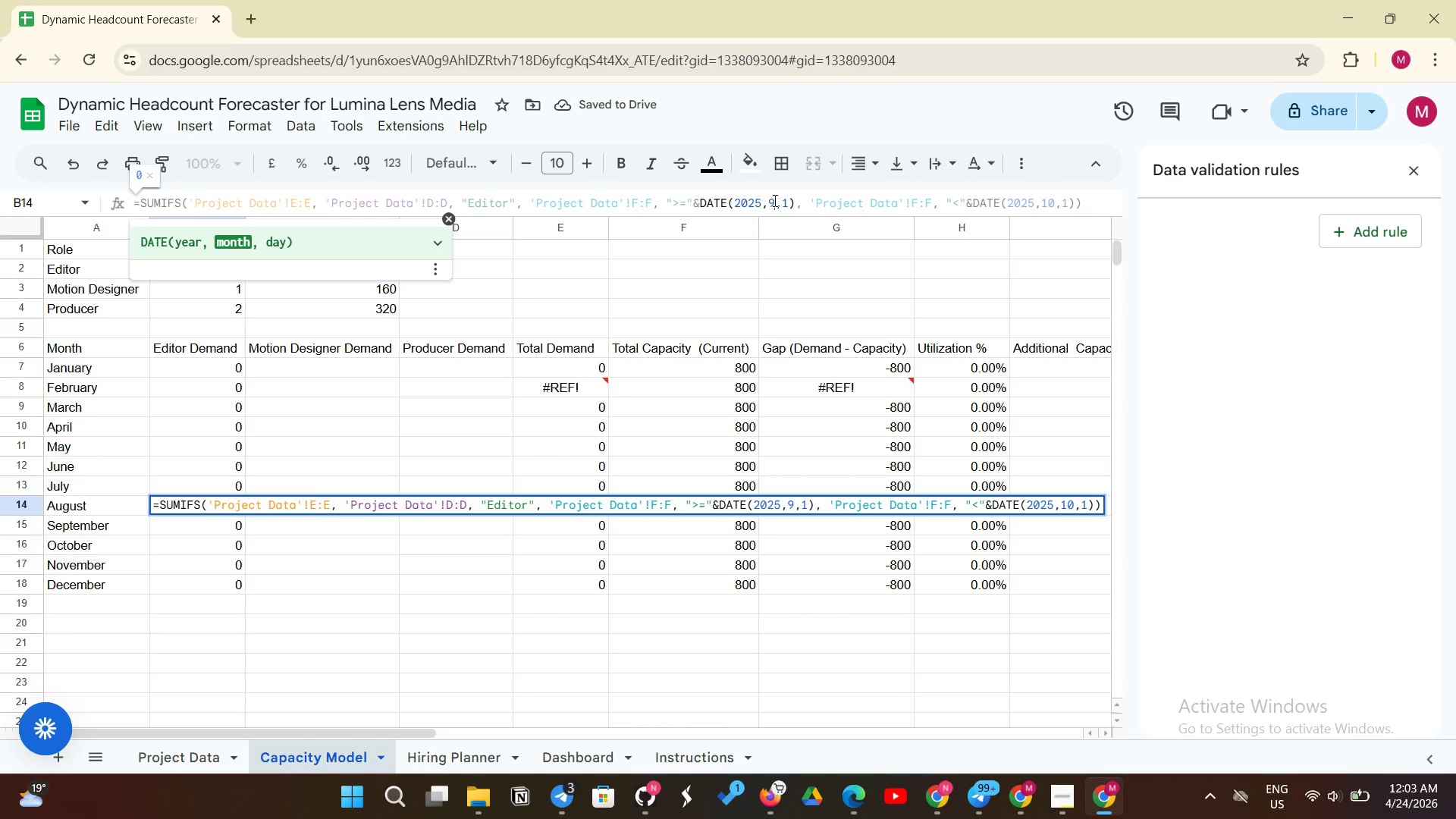 
key(Backspace)
 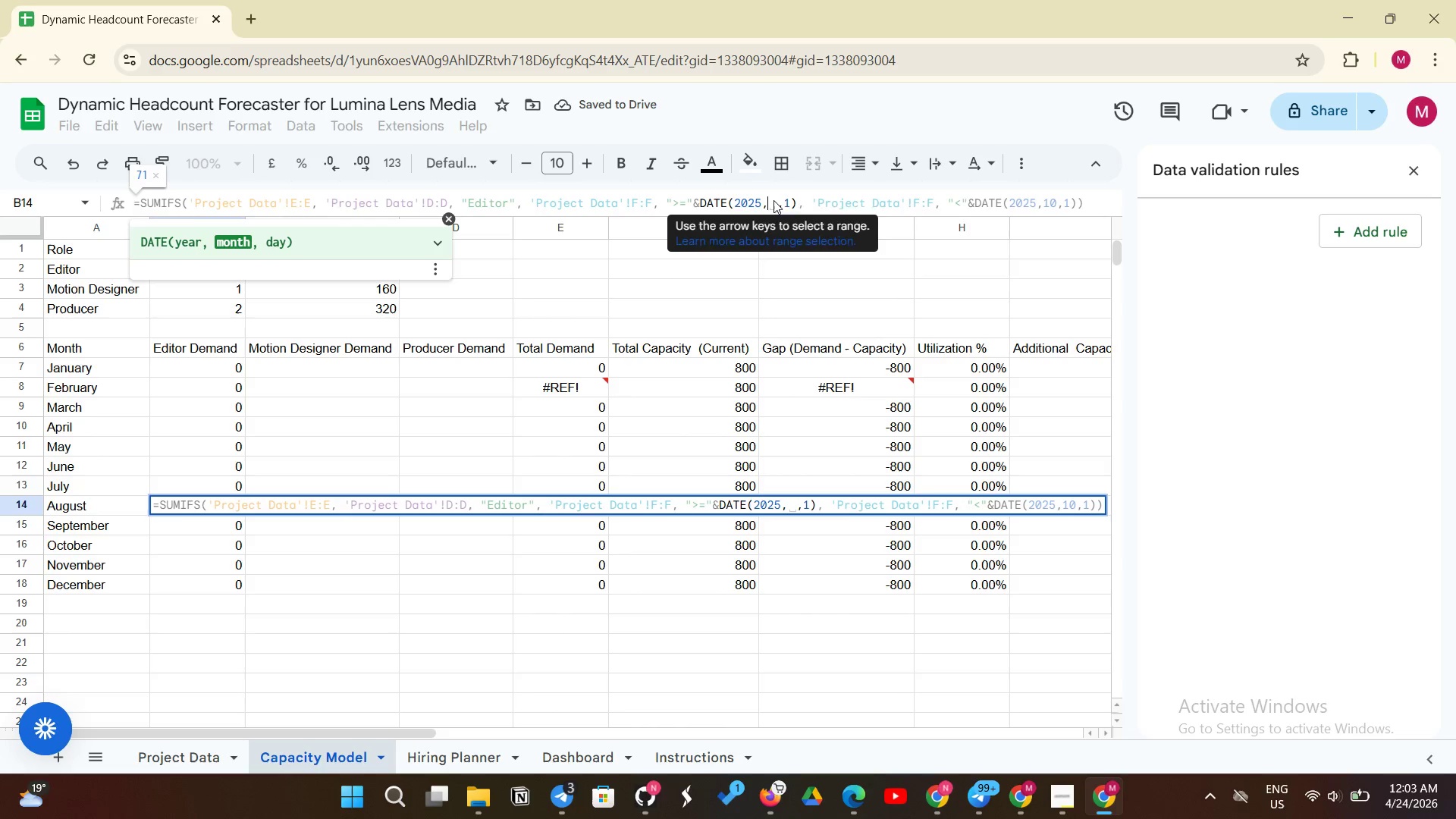 
key(8)
 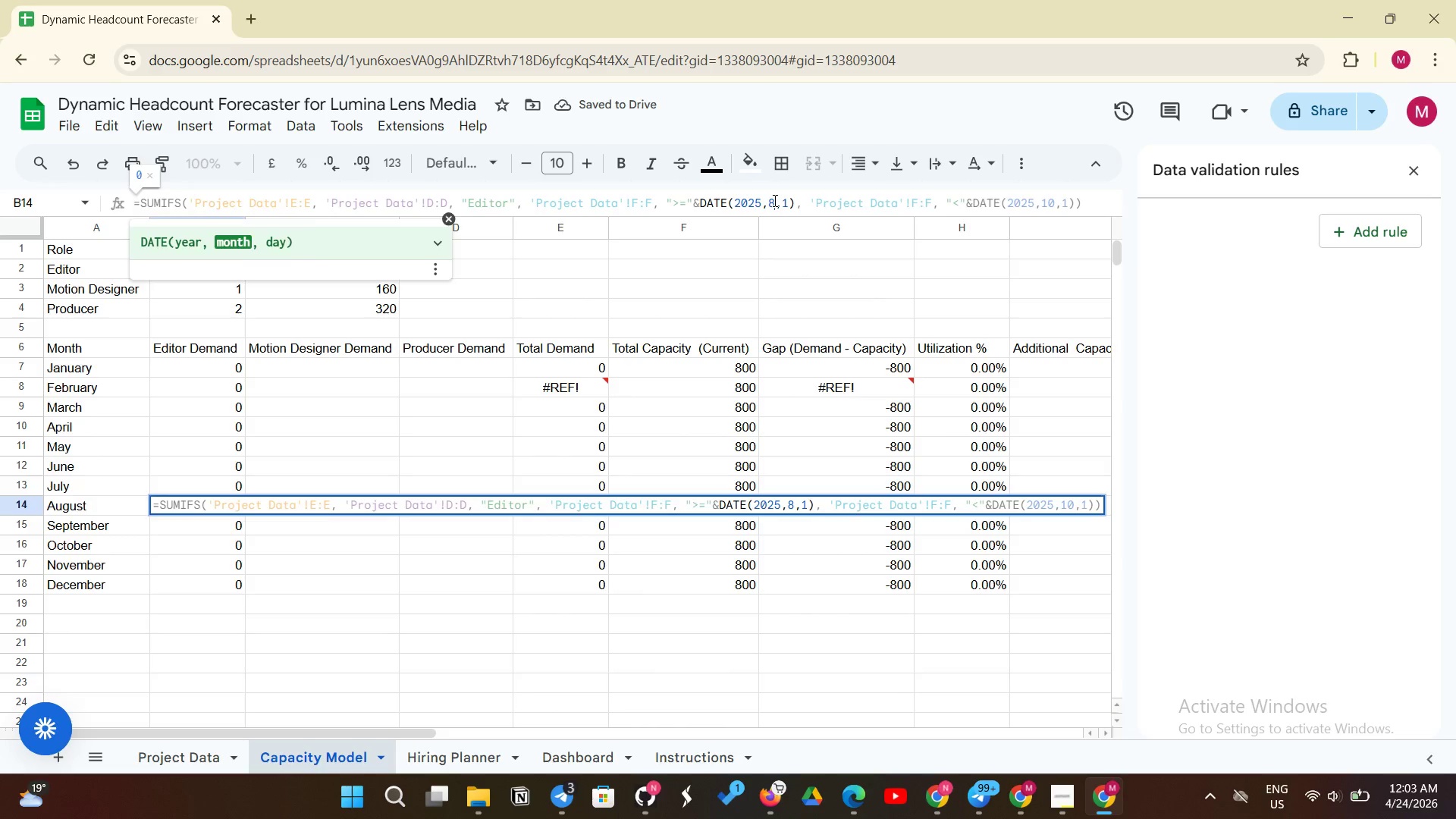 
key(Enter)
 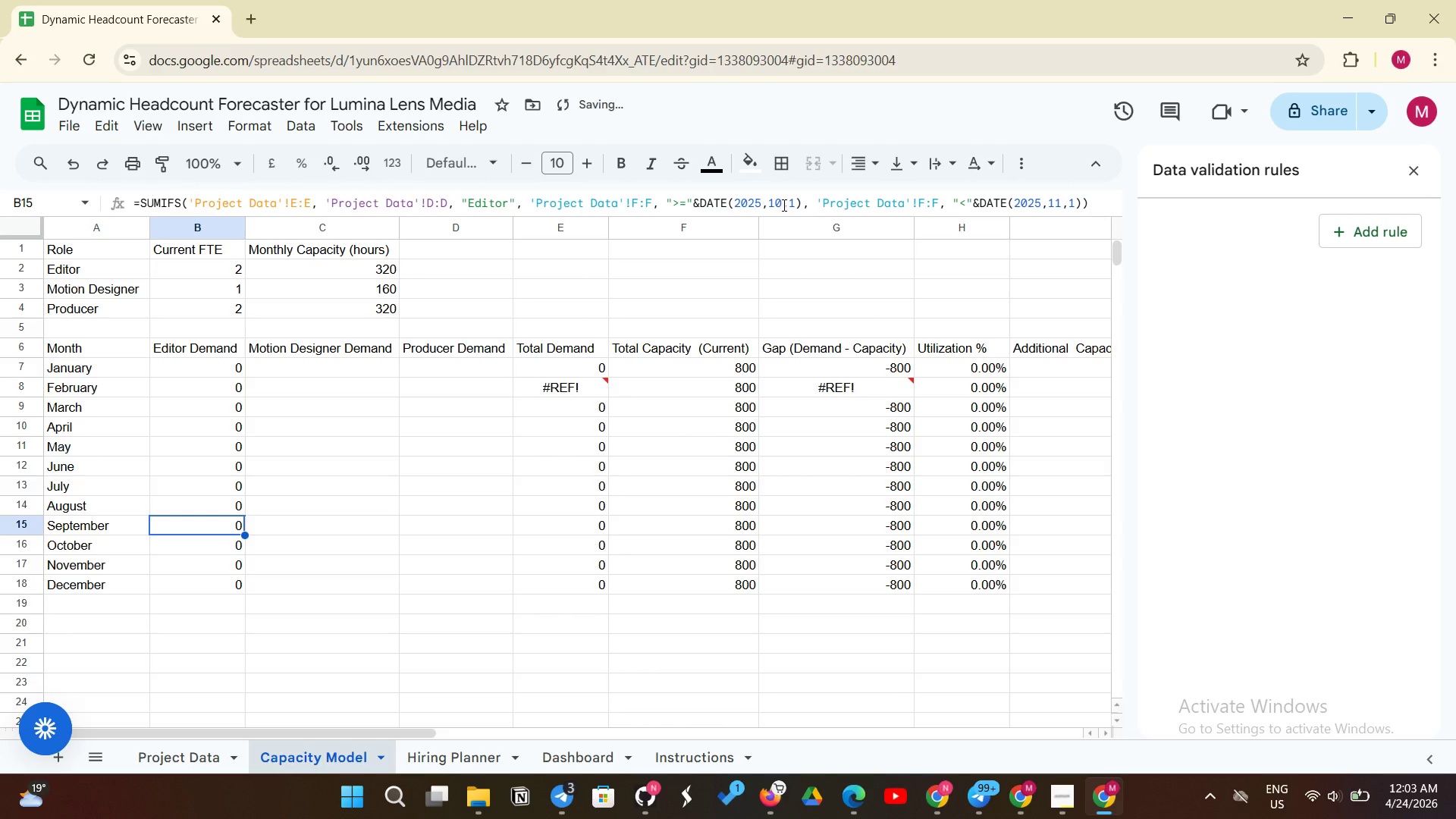 
left_click([783, 205])
 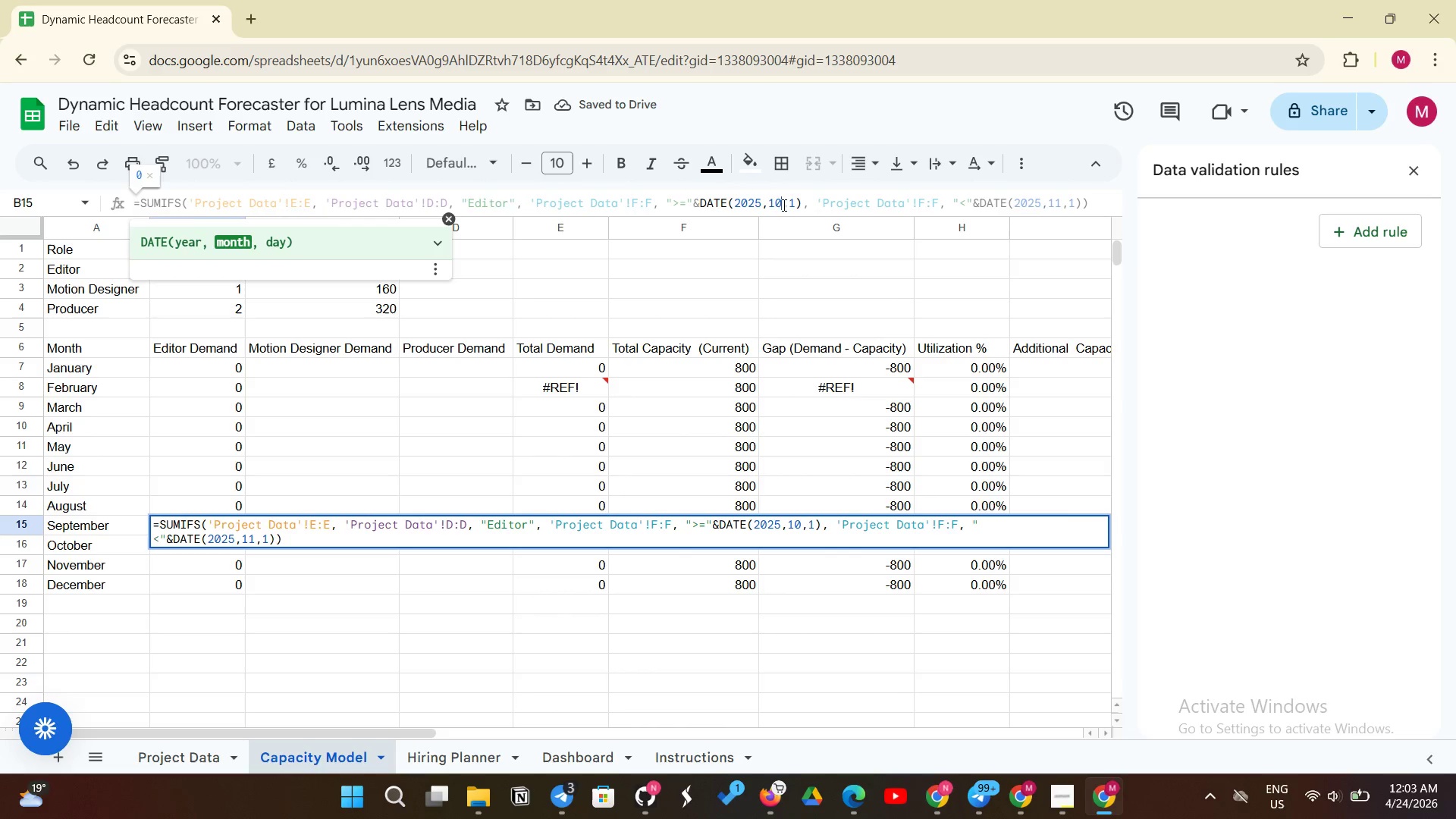 
key(Backspace)
 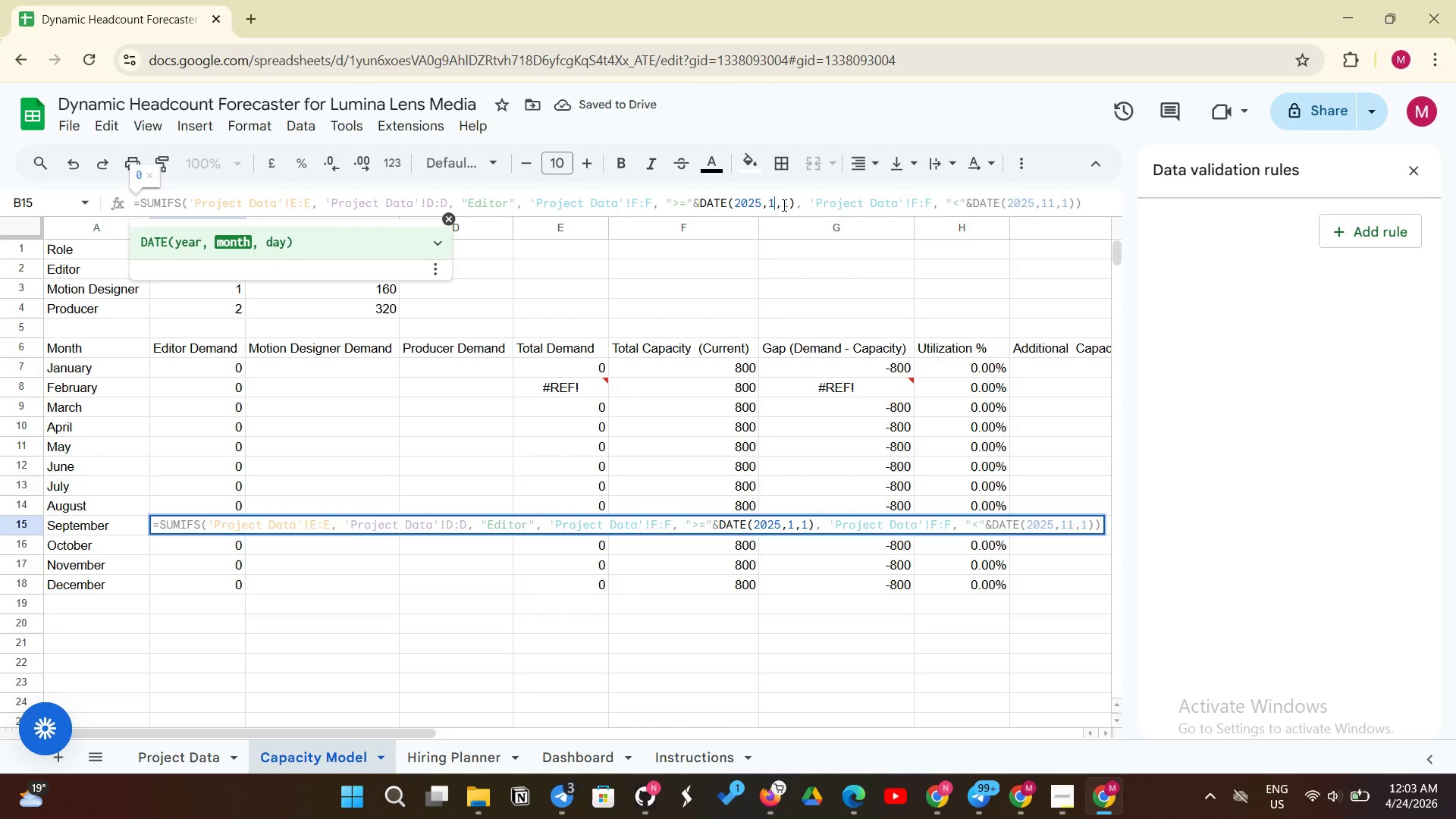 
key(Backspace)
 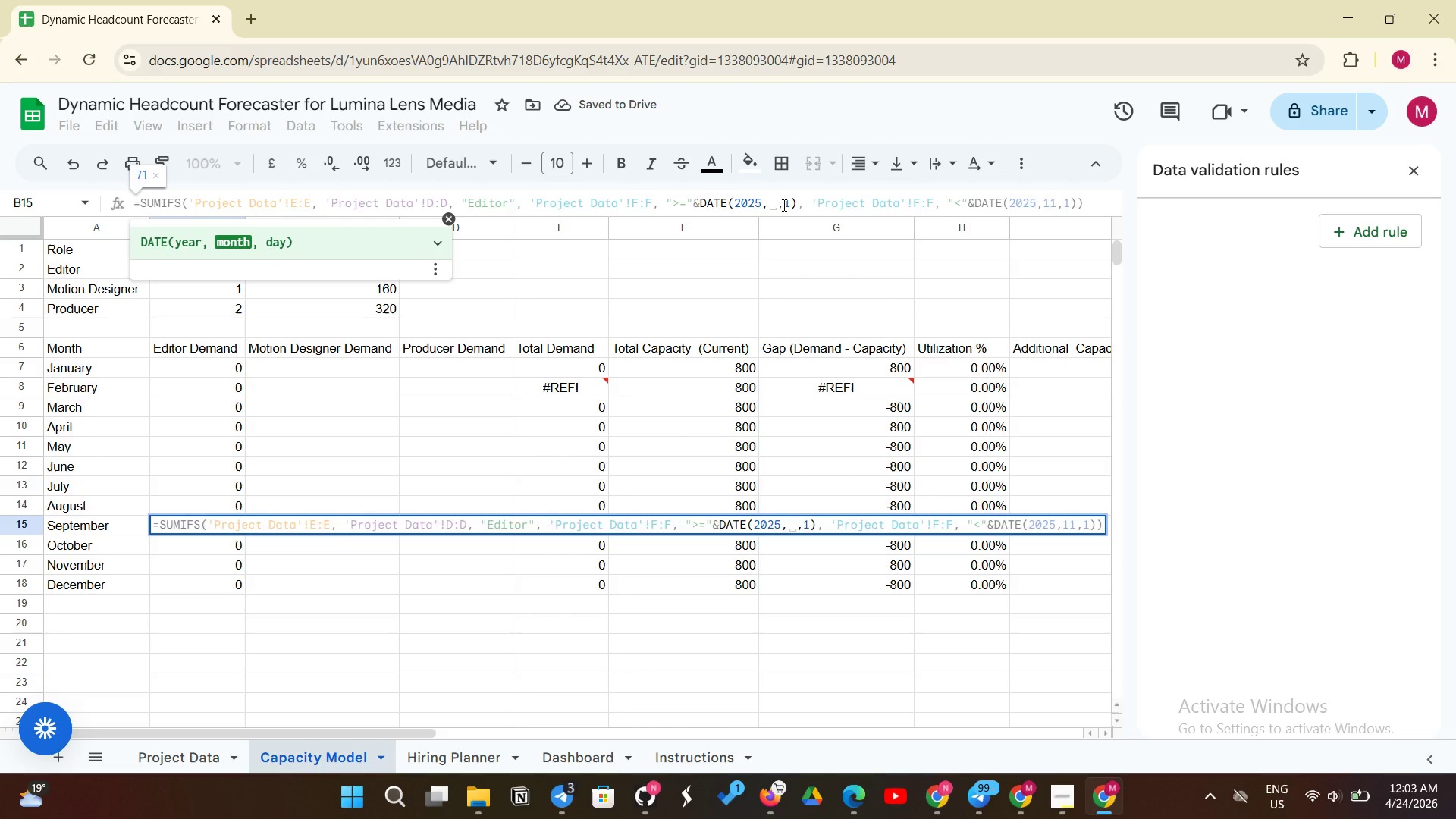 
key(9)
 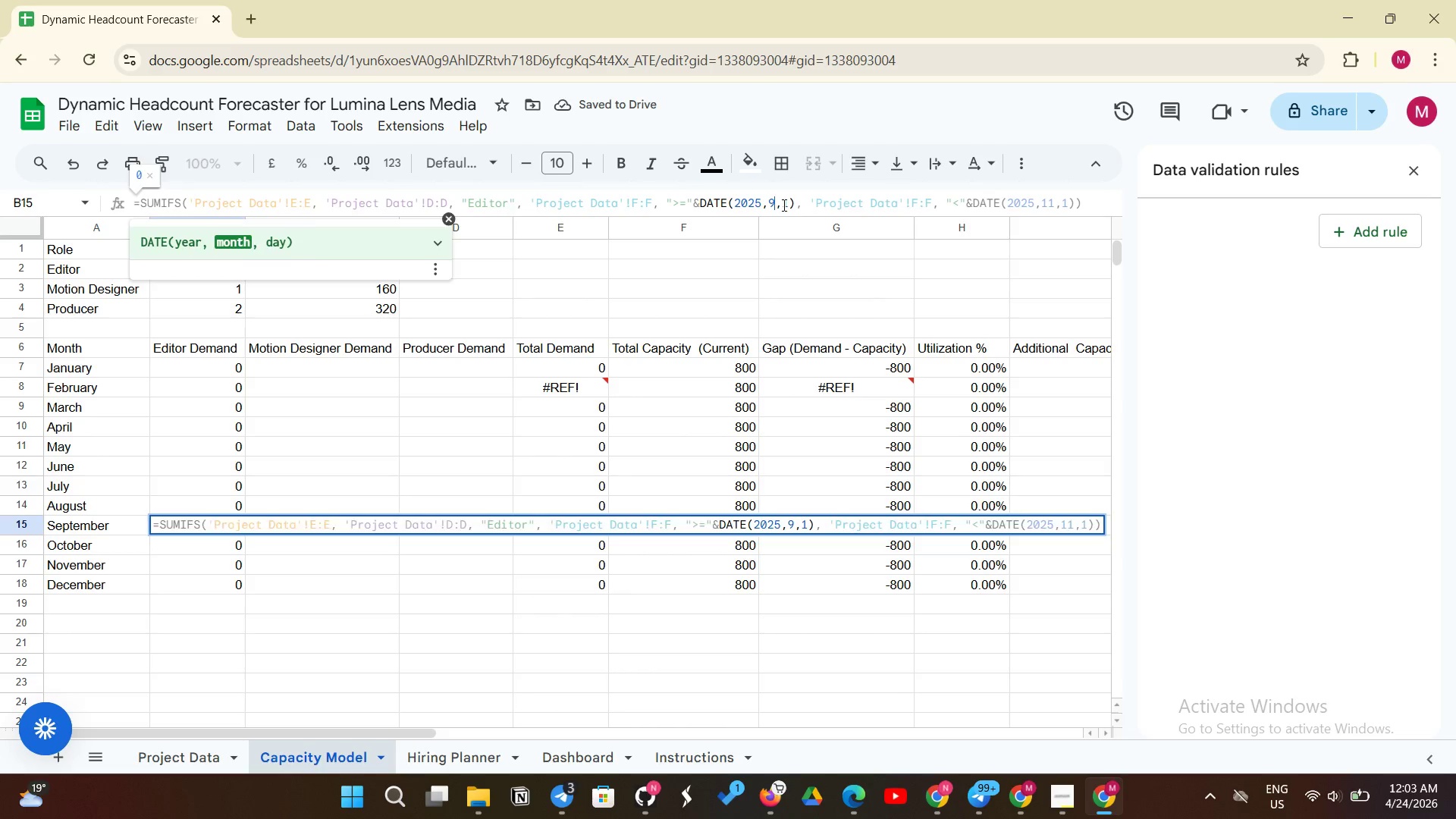 
key(Enter)
 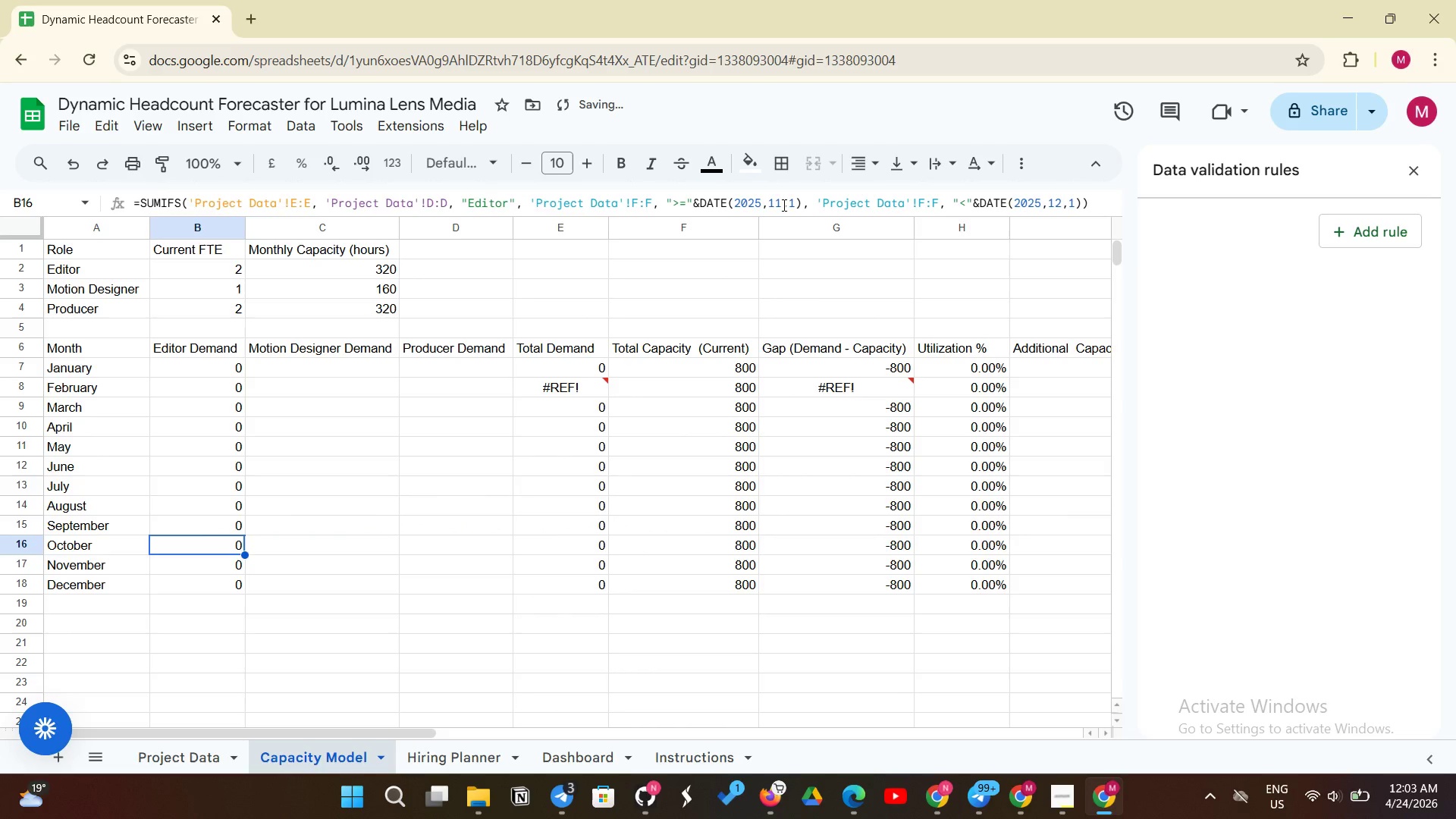 
left_click([783, 205])
 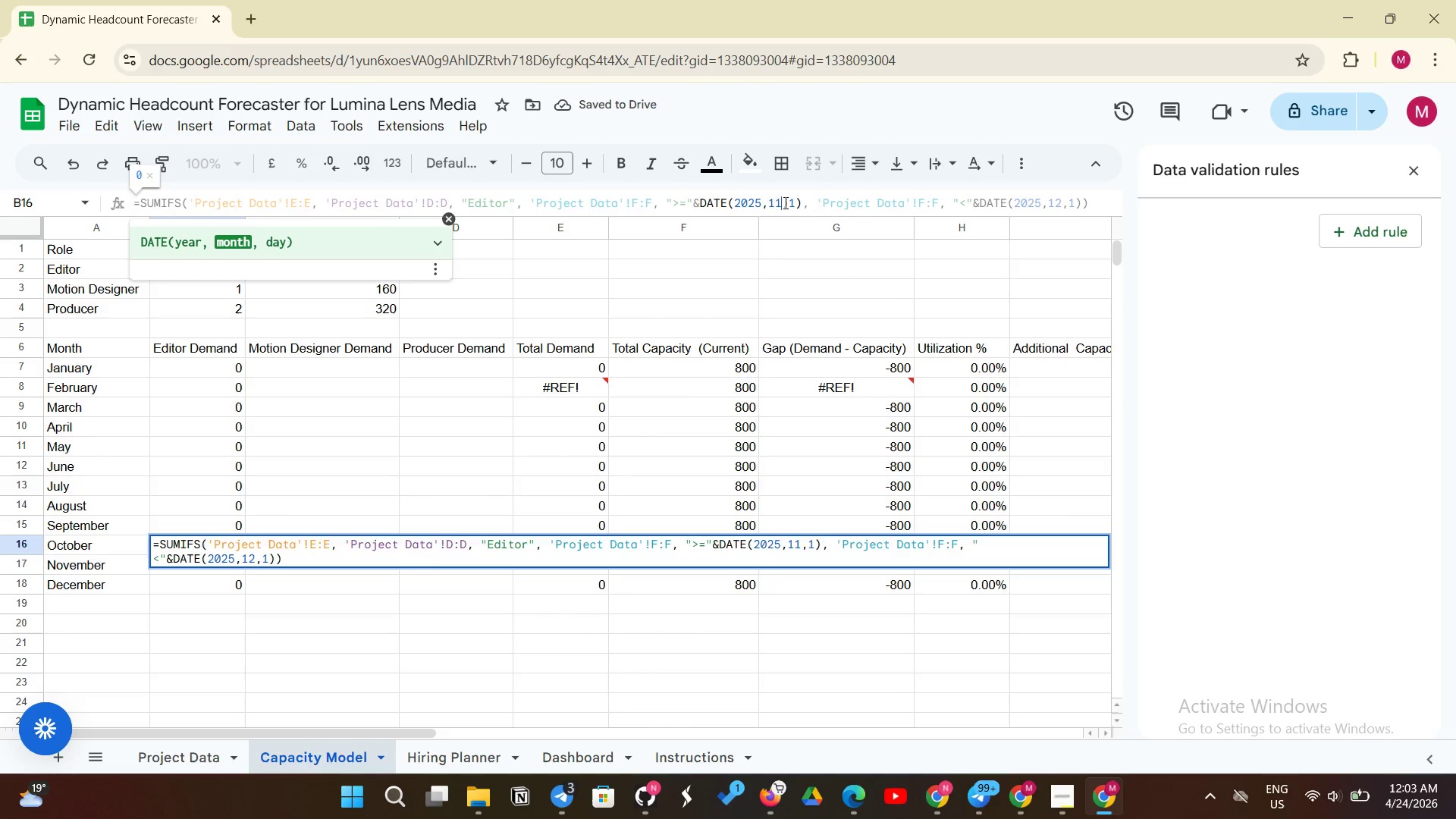 
key(Backspace)
 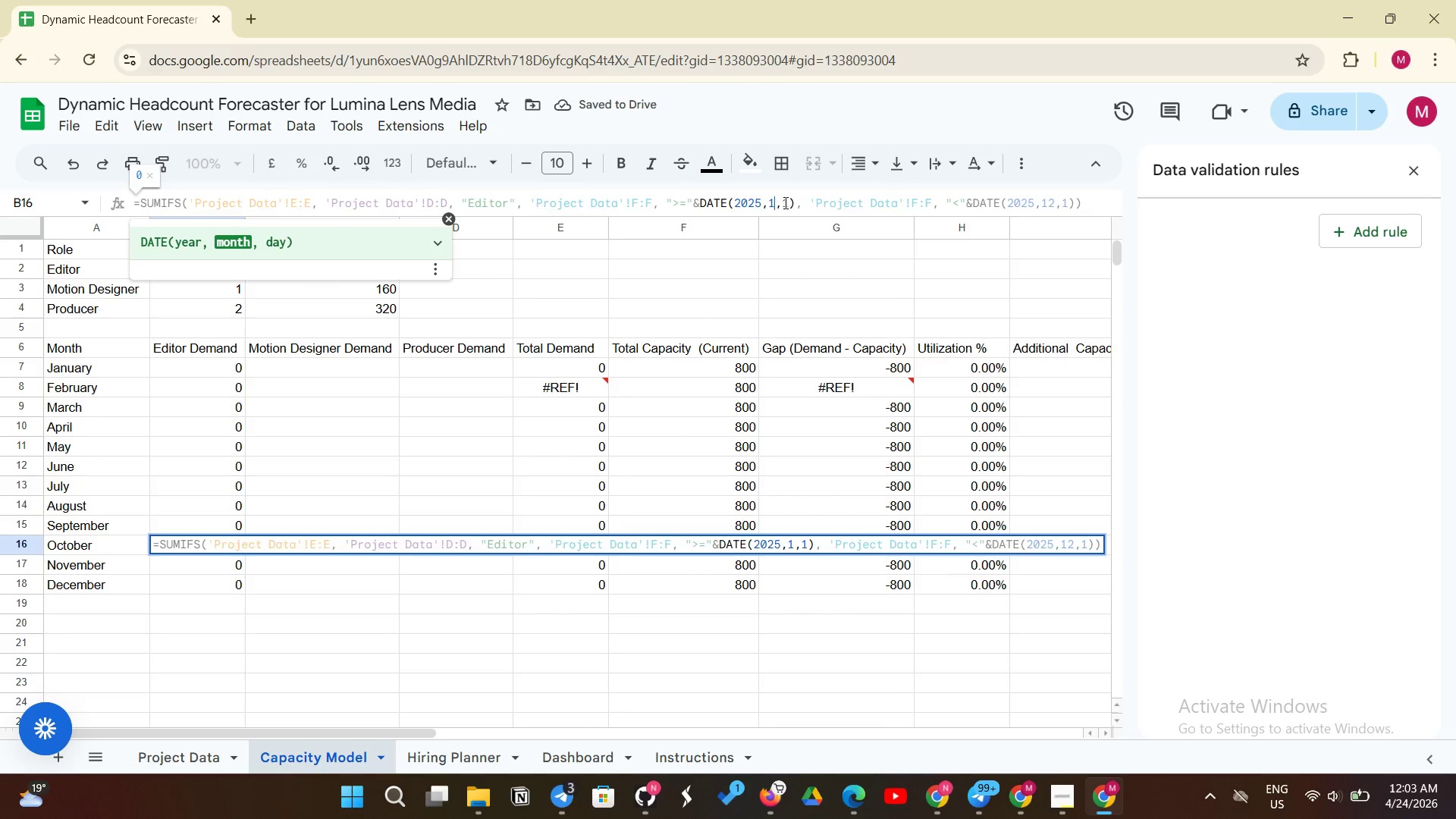 
key(0)
 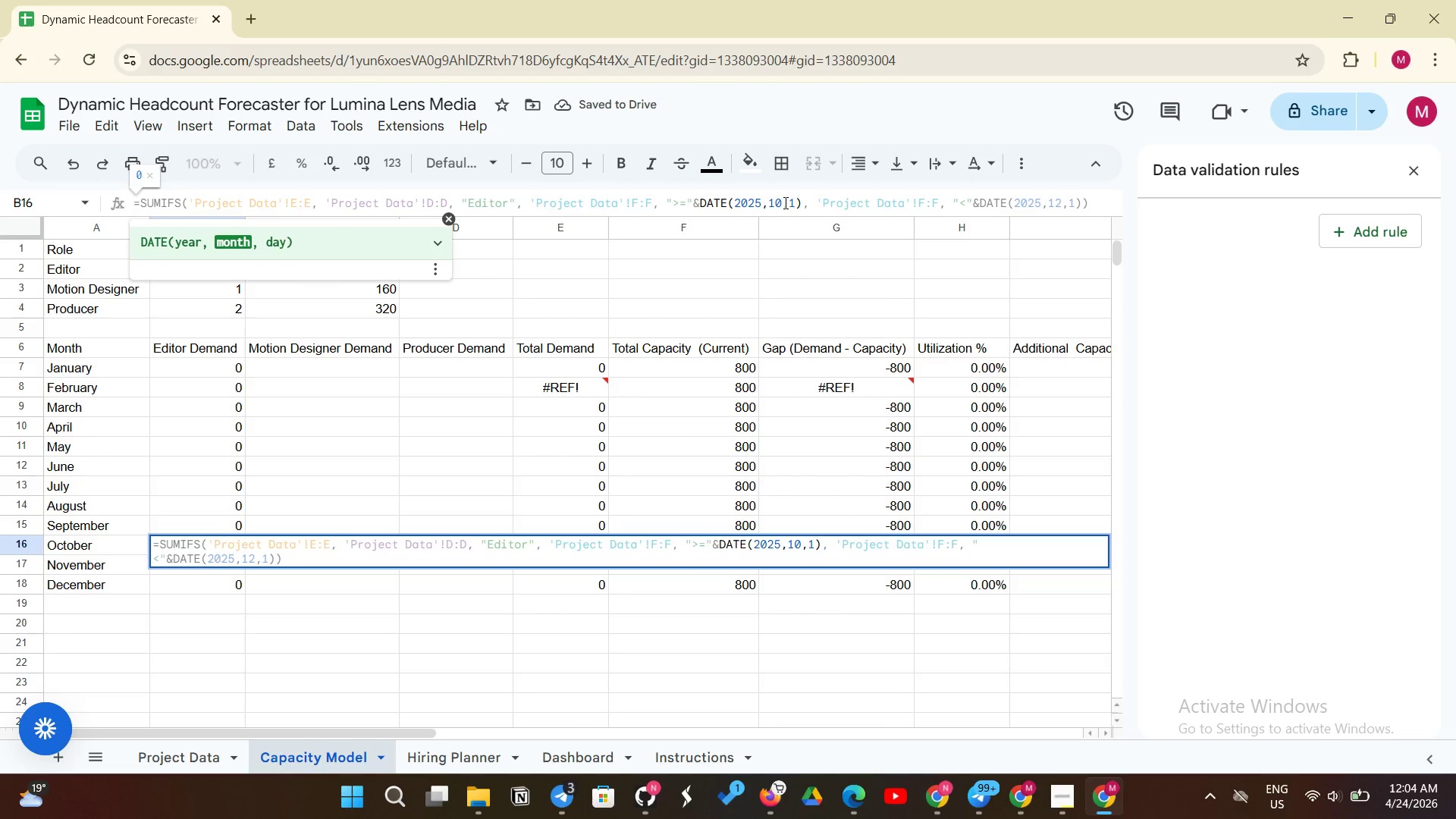 
key(Enter)
 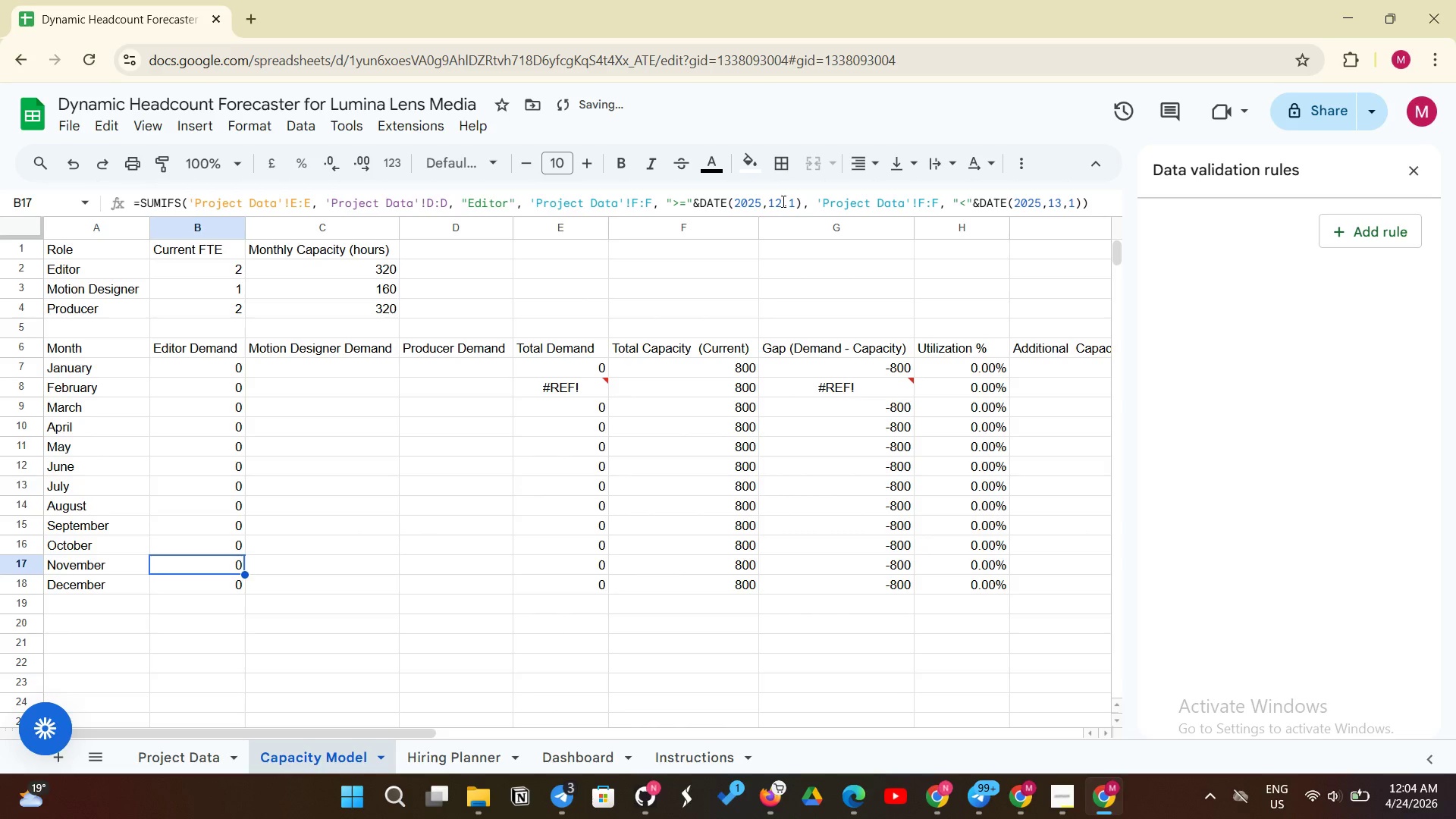 
left_click([781, 201])
 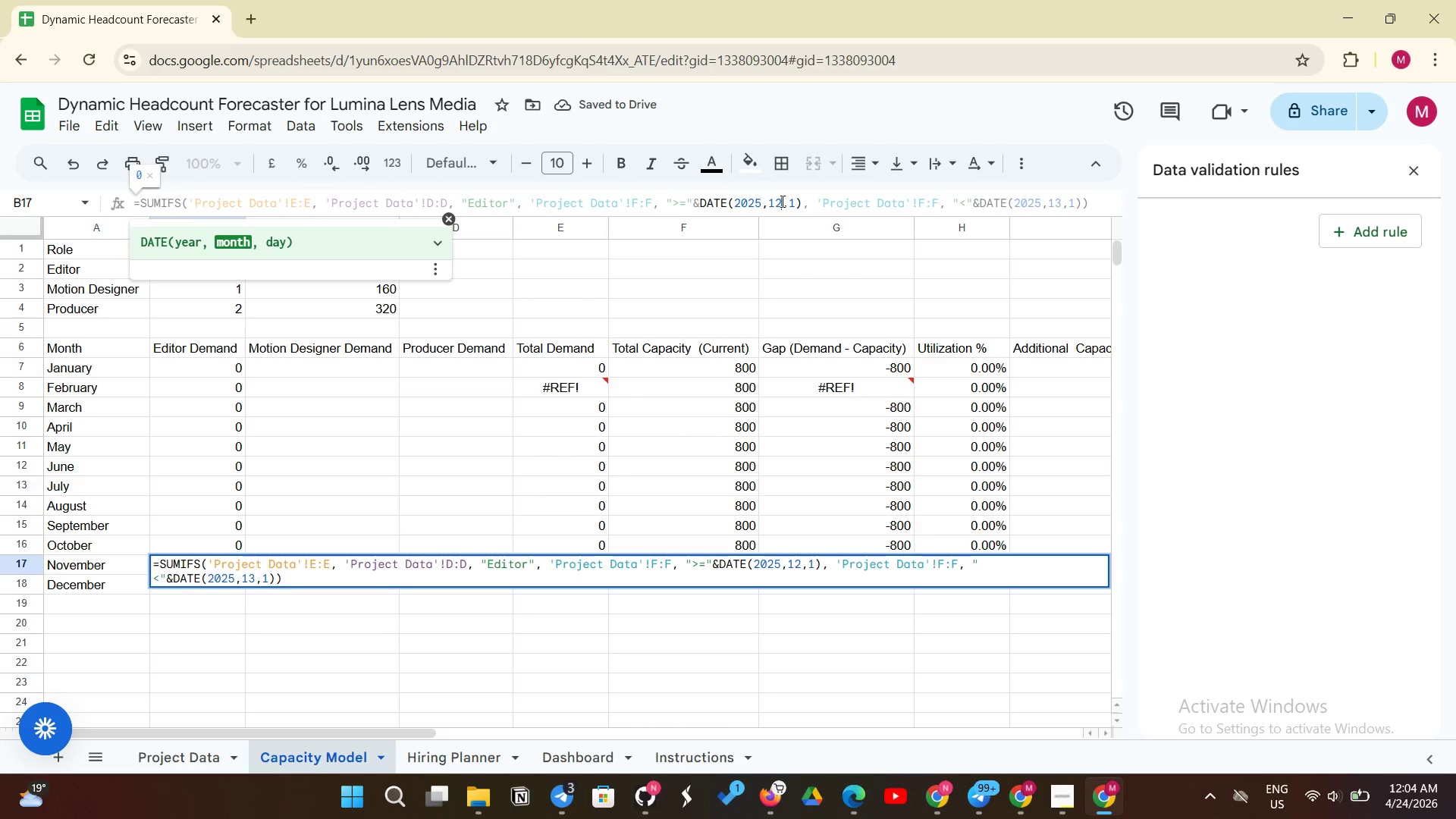 
key(Backspace)
 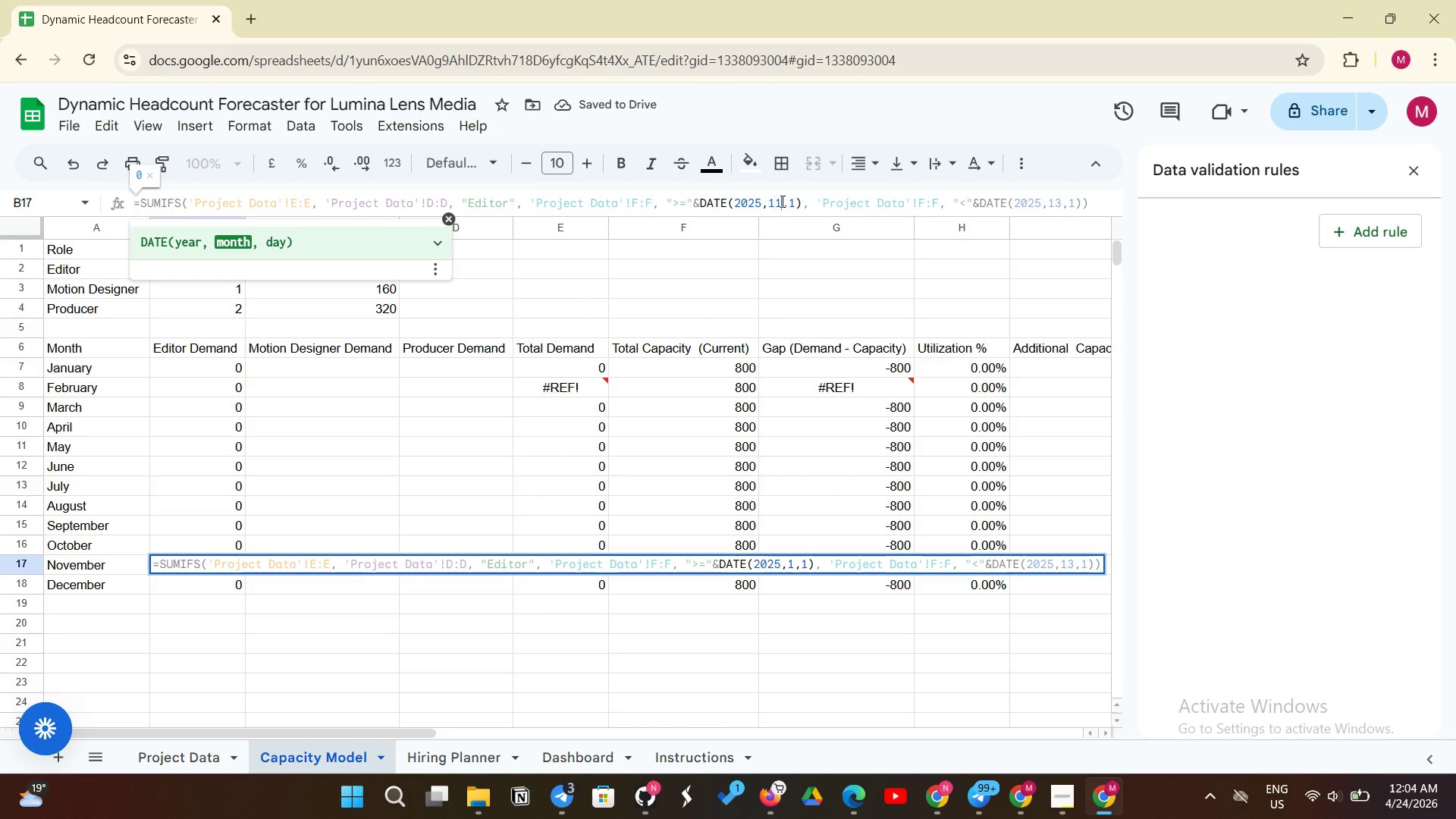 
key(1)
 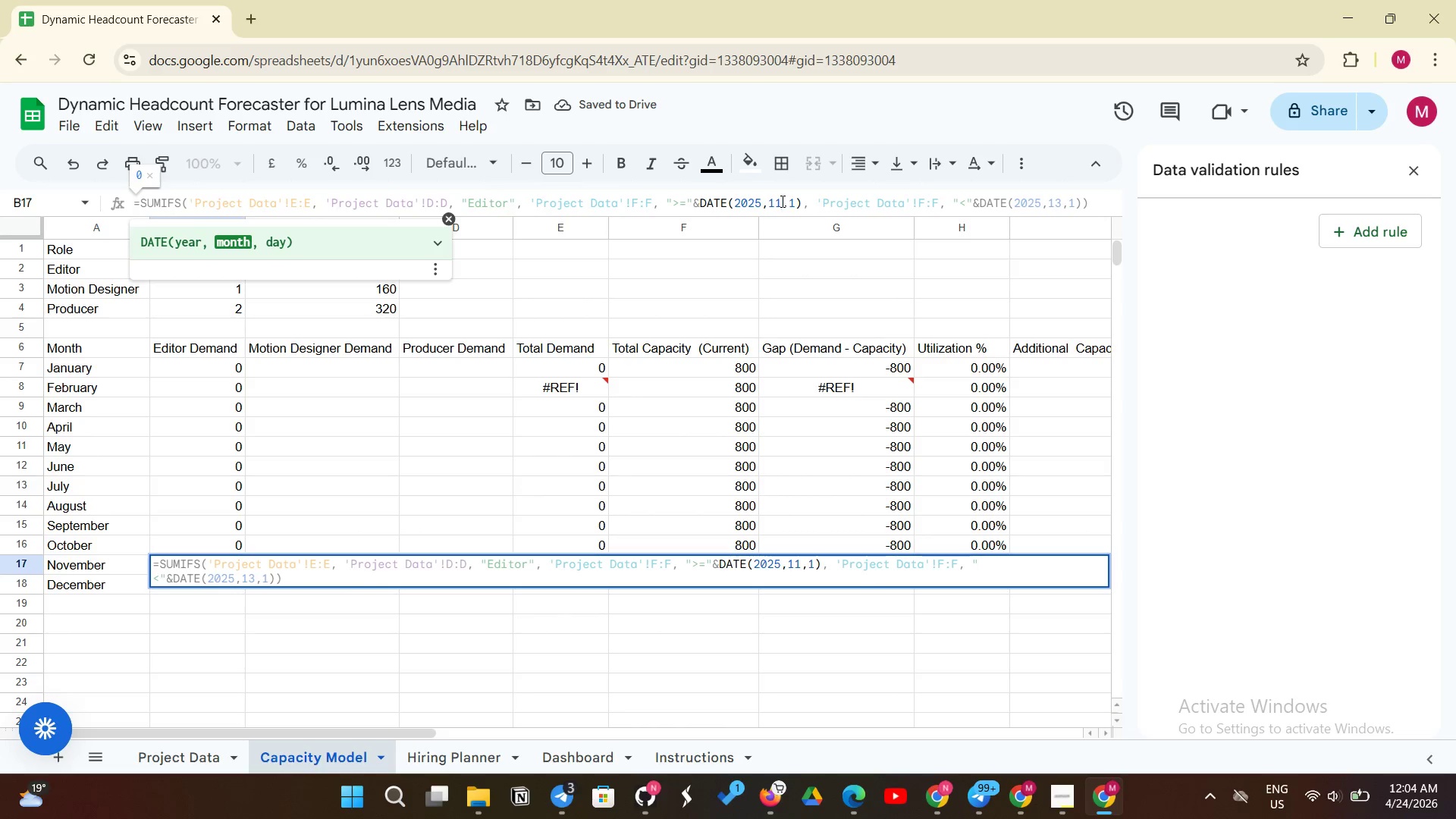 
key(Enter)
 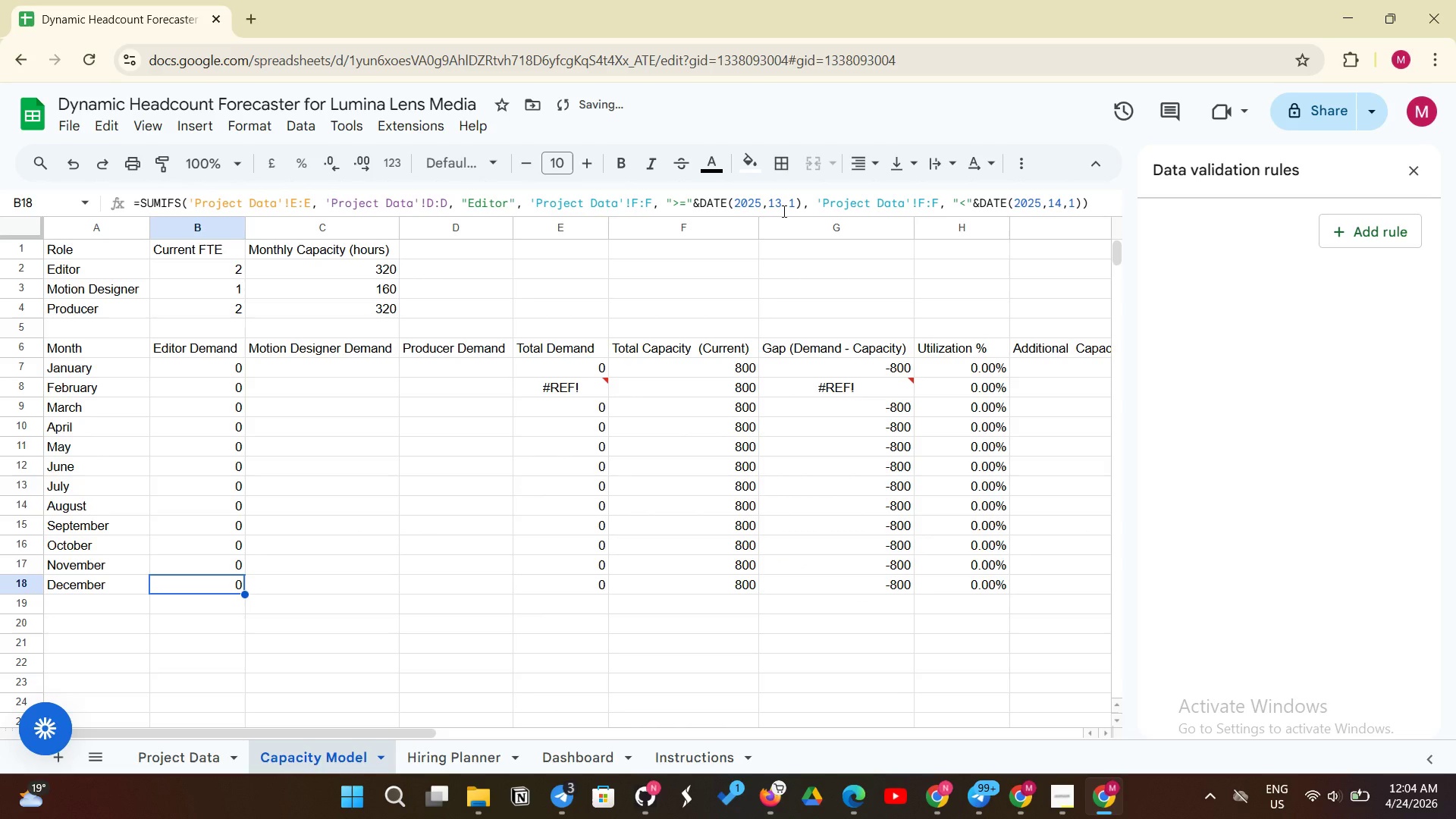 
left_click([783, 211])
 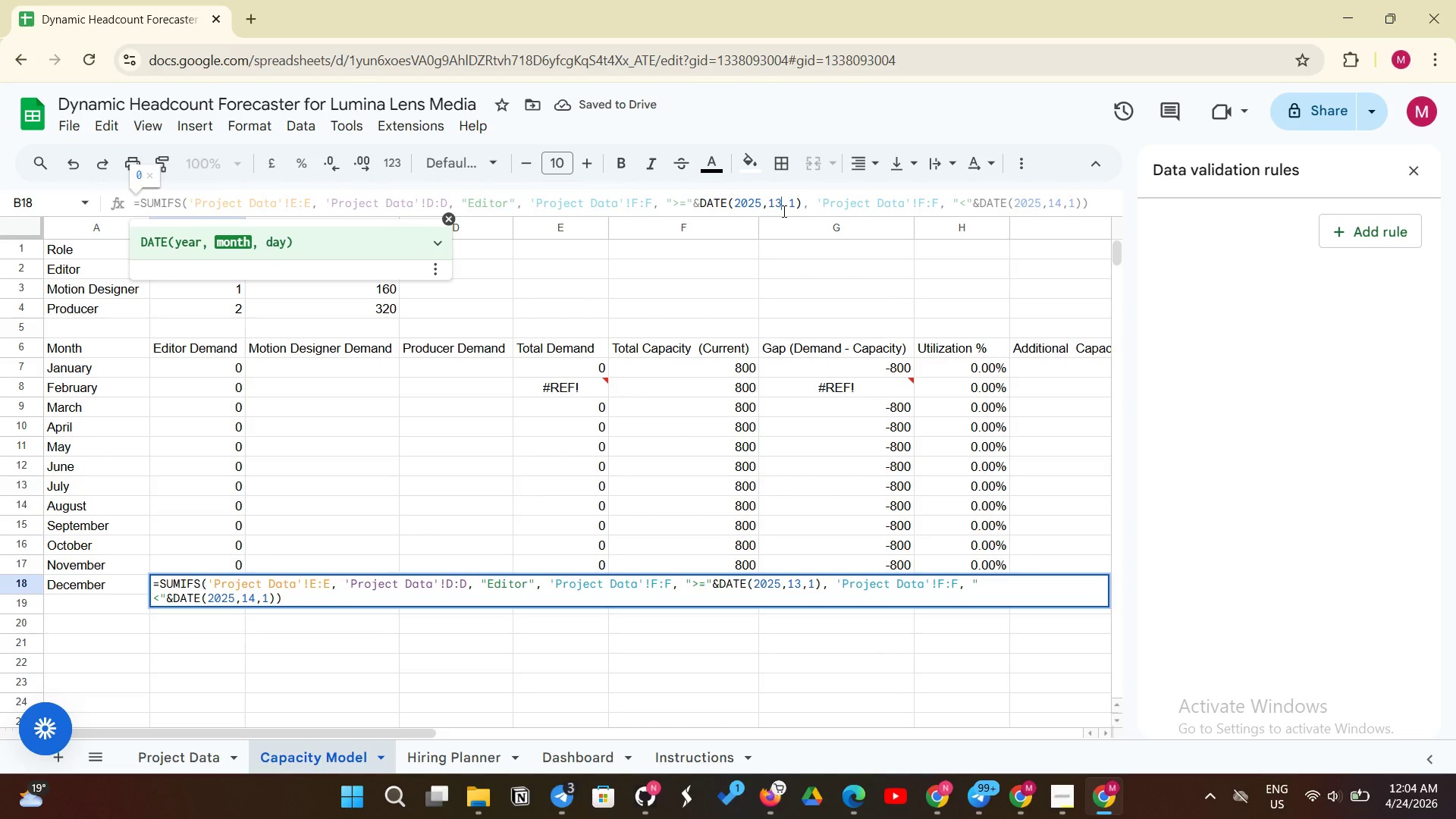 
key(Backspace)
 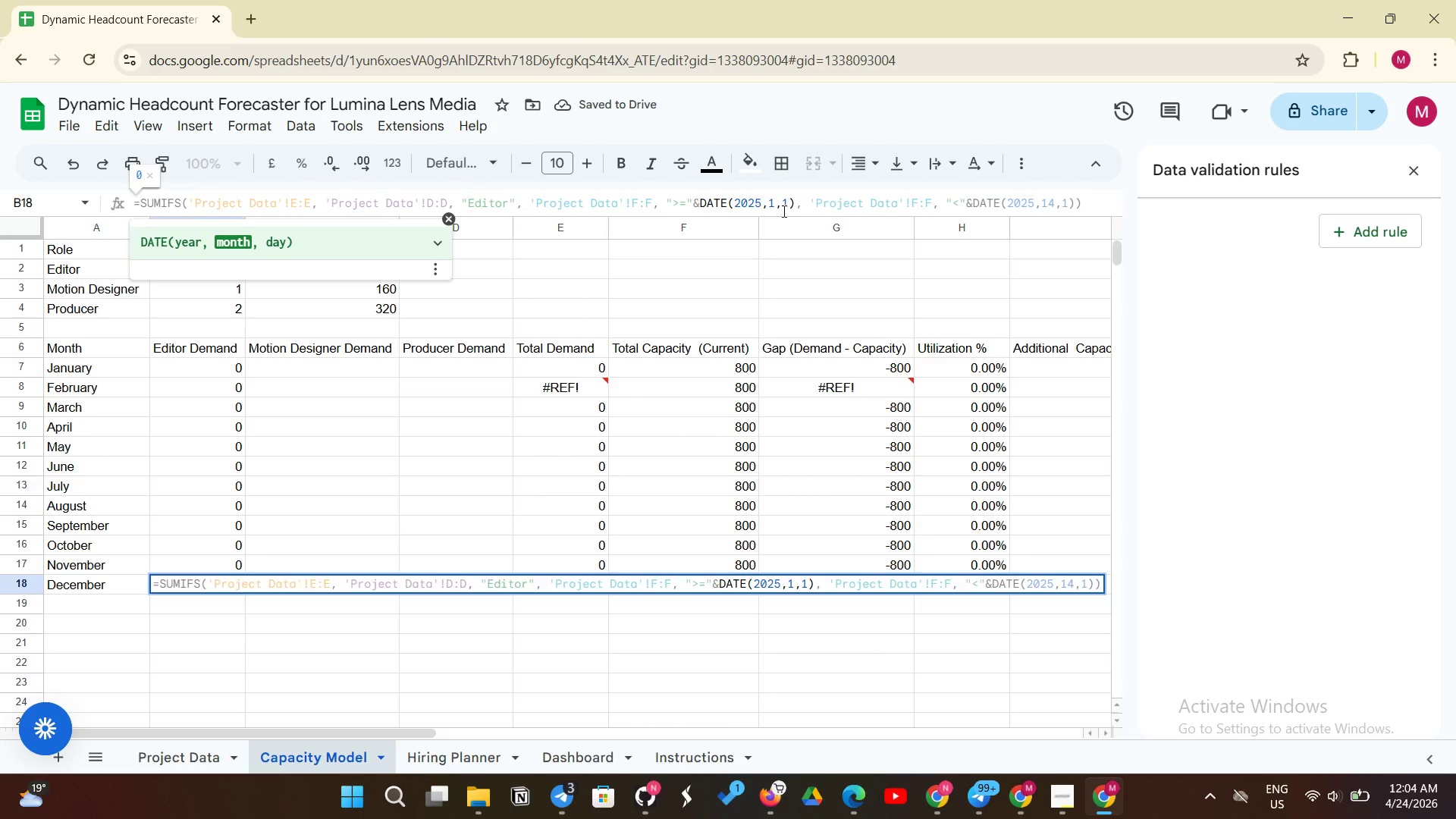 
key(2)
 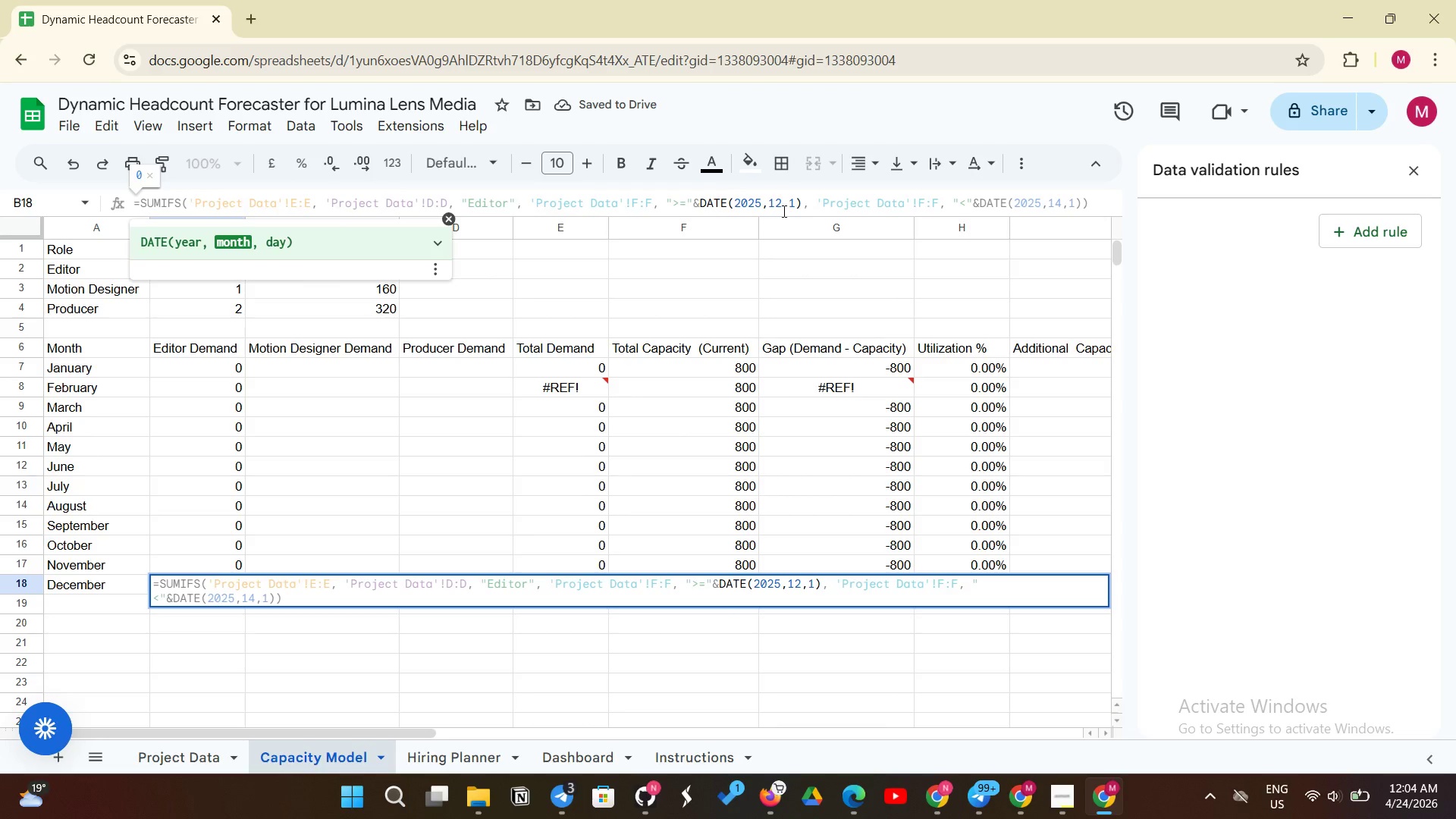 
key(Enter)
 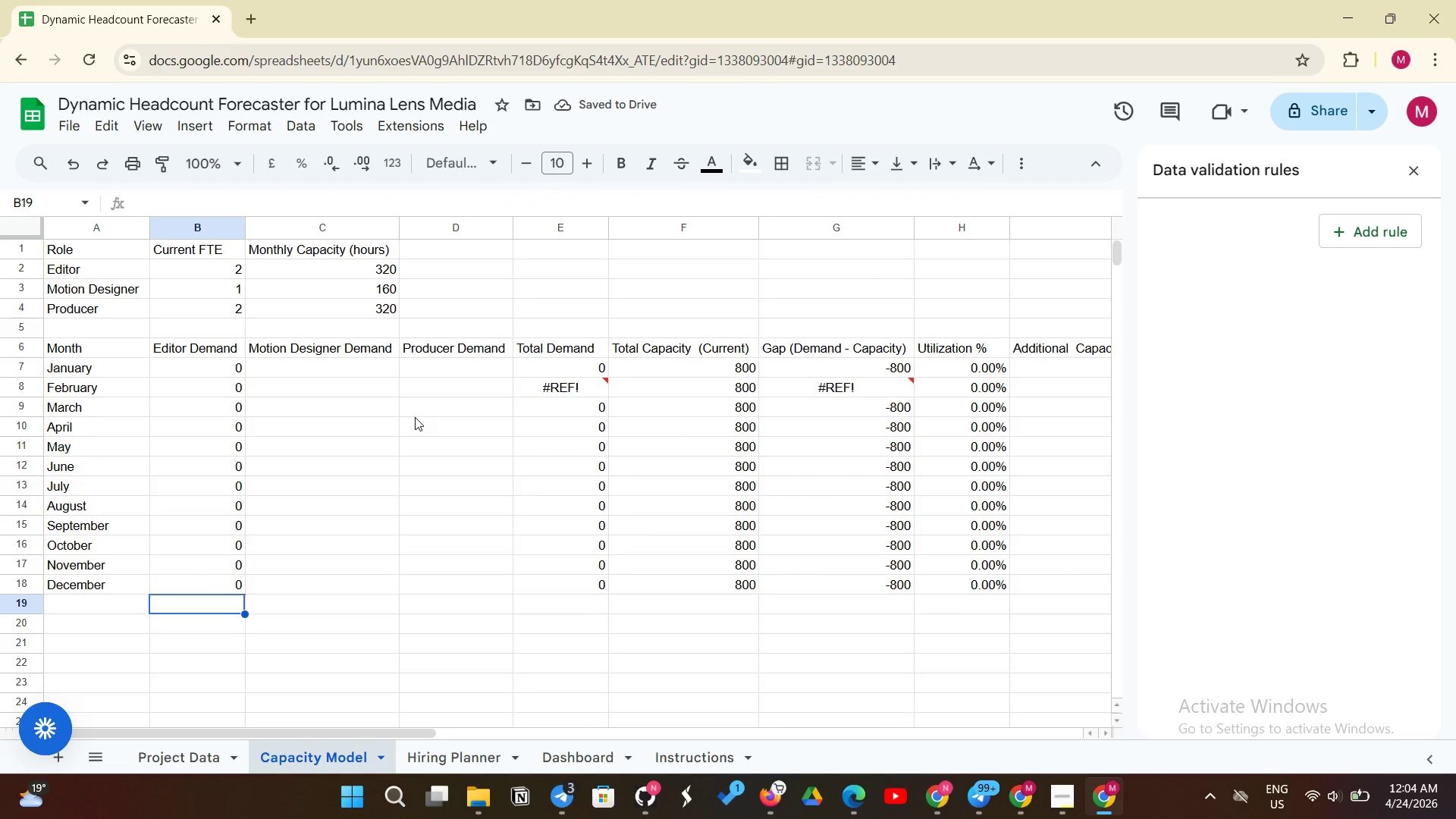 
wait(5.58)
 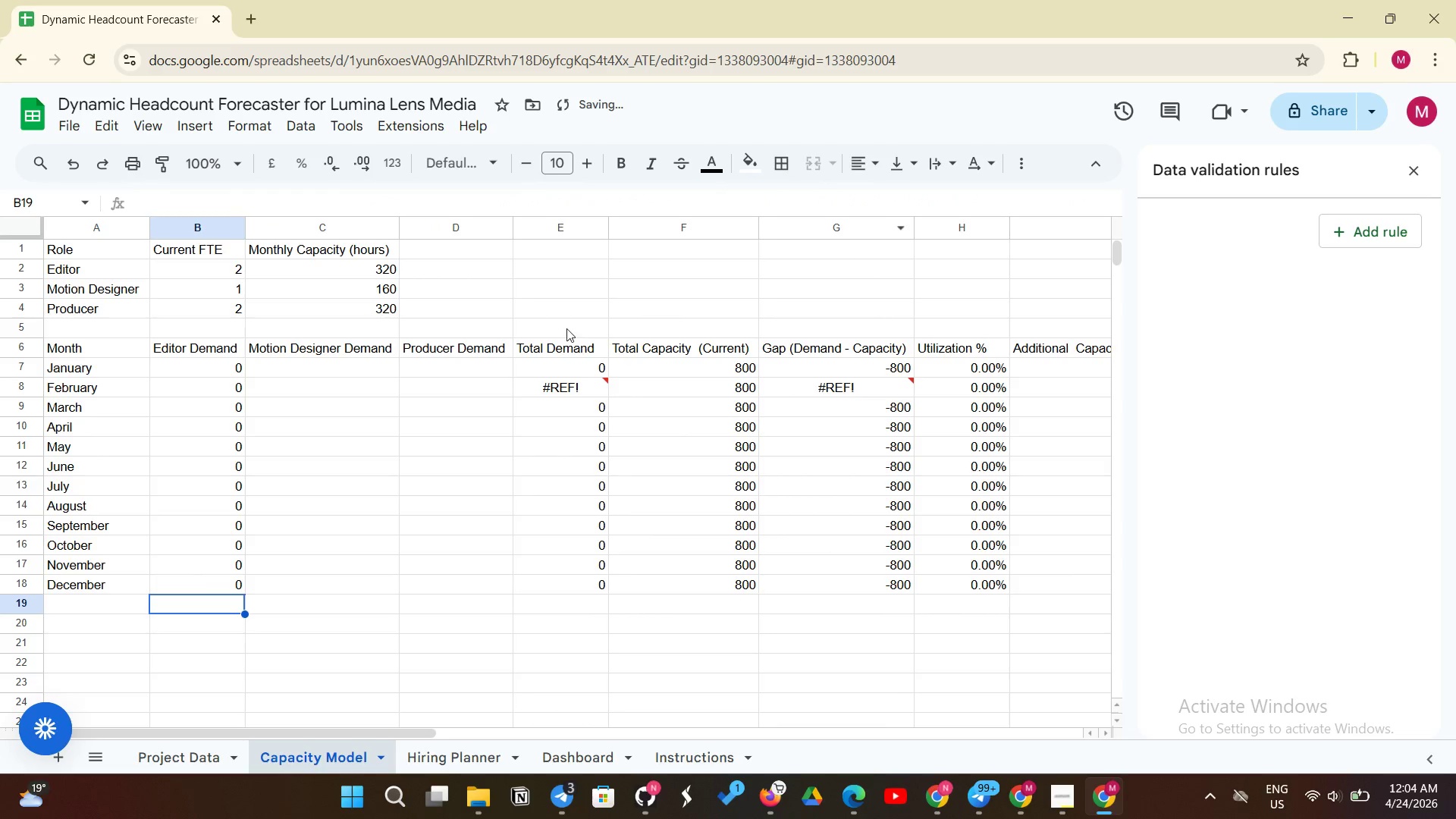 
left_click([230, 366])
 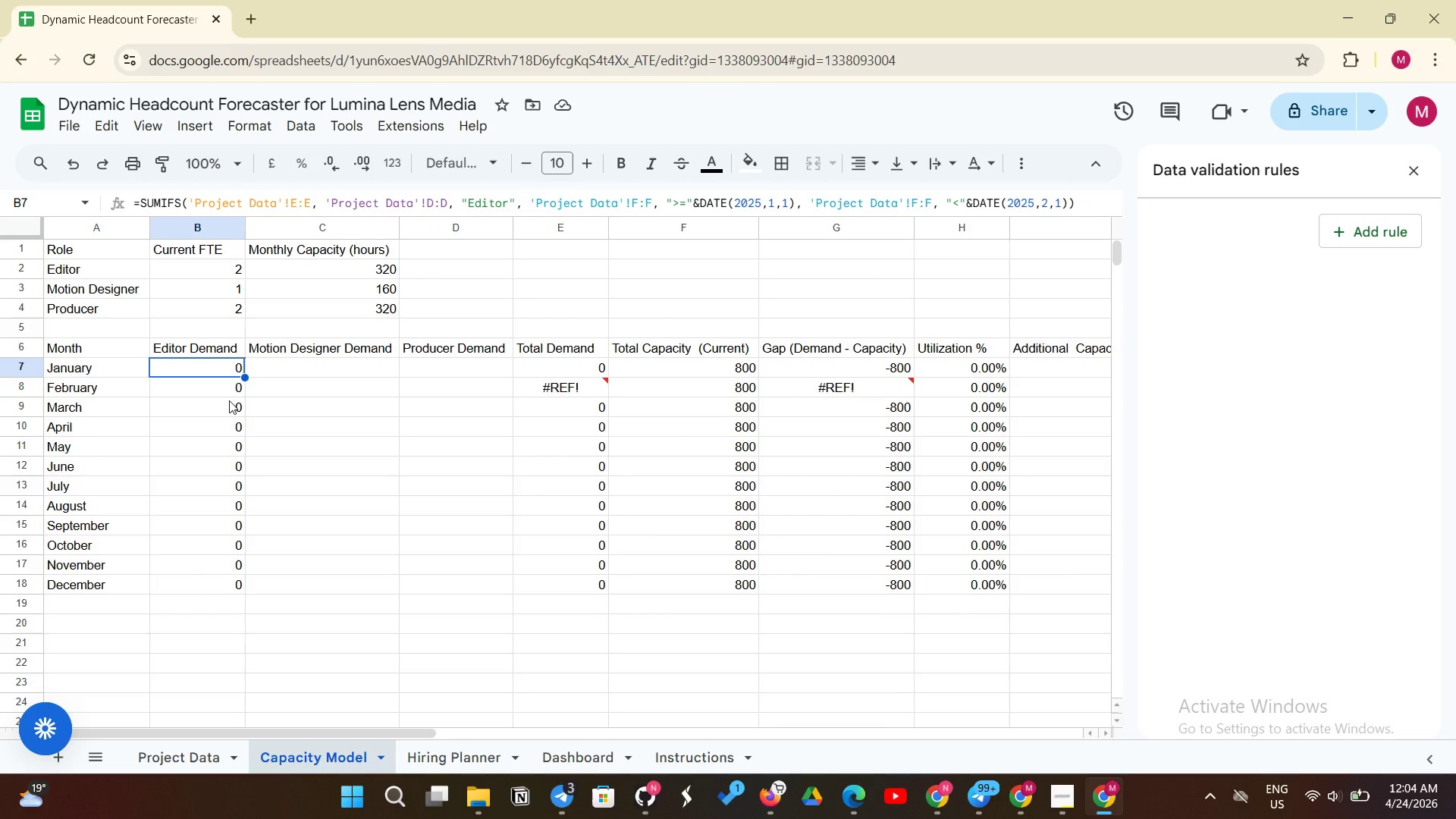 
left_click([229, 400])
 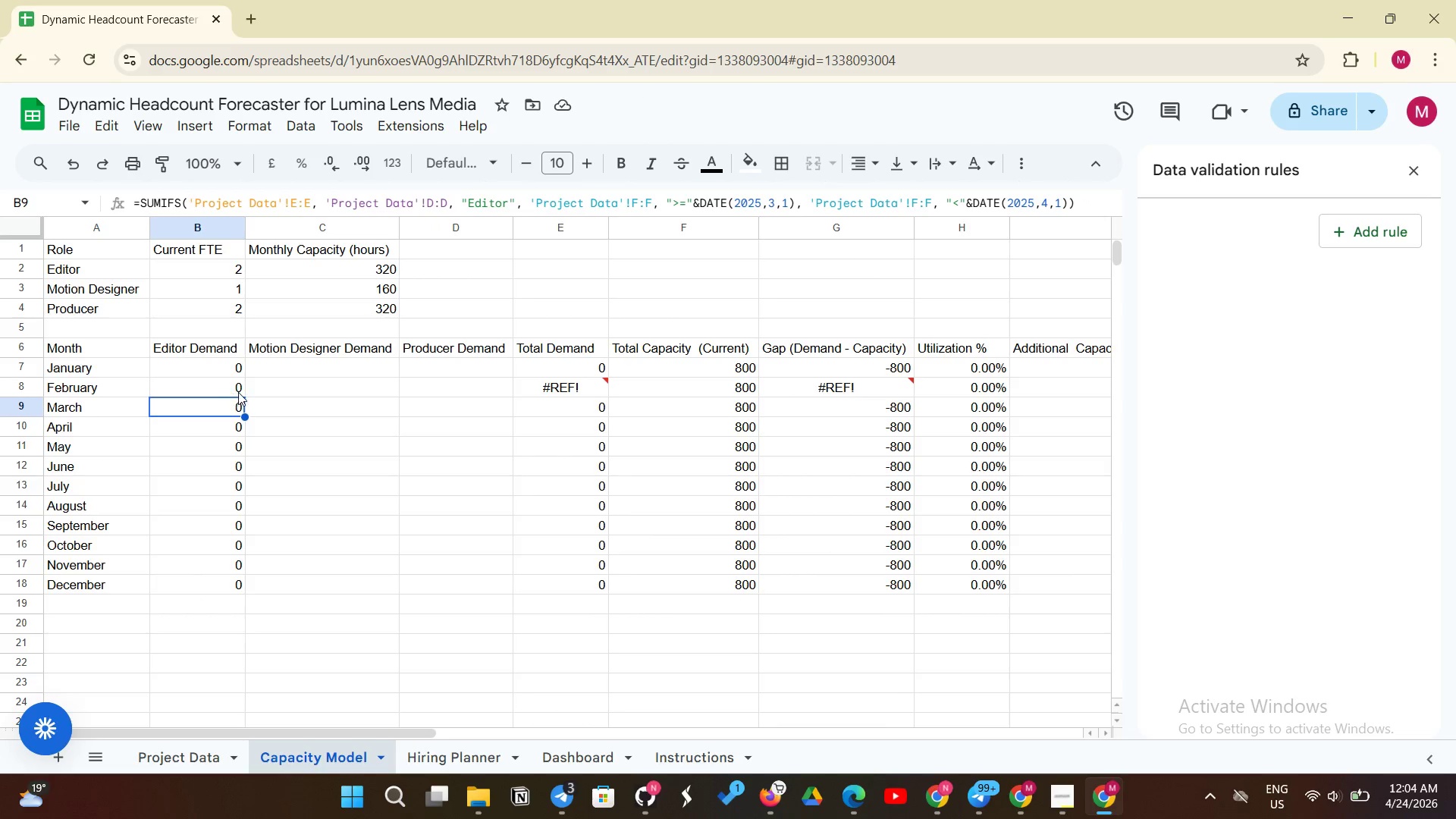 
left_click([238, 392])
 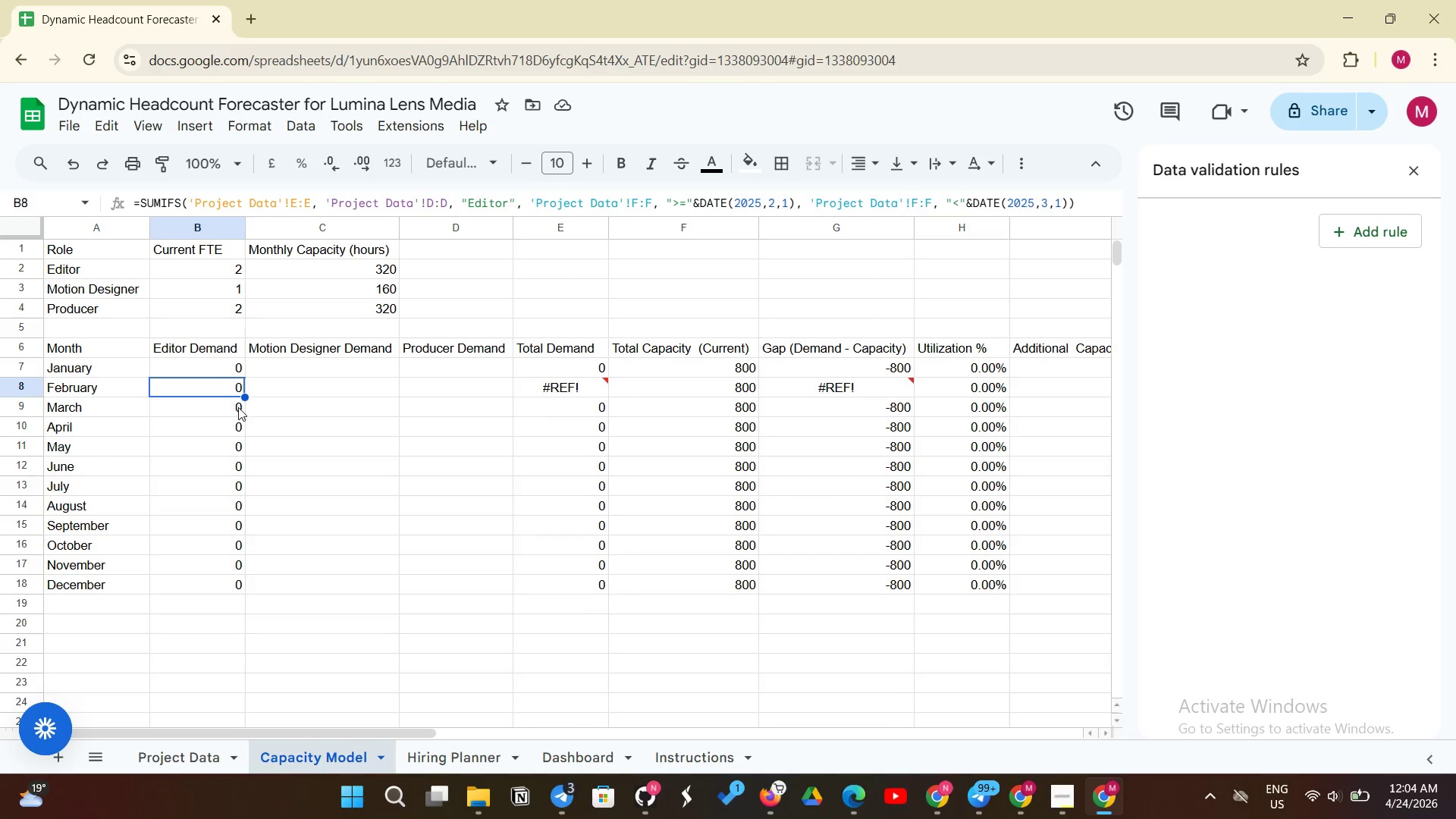 
left_click([237, 407])
 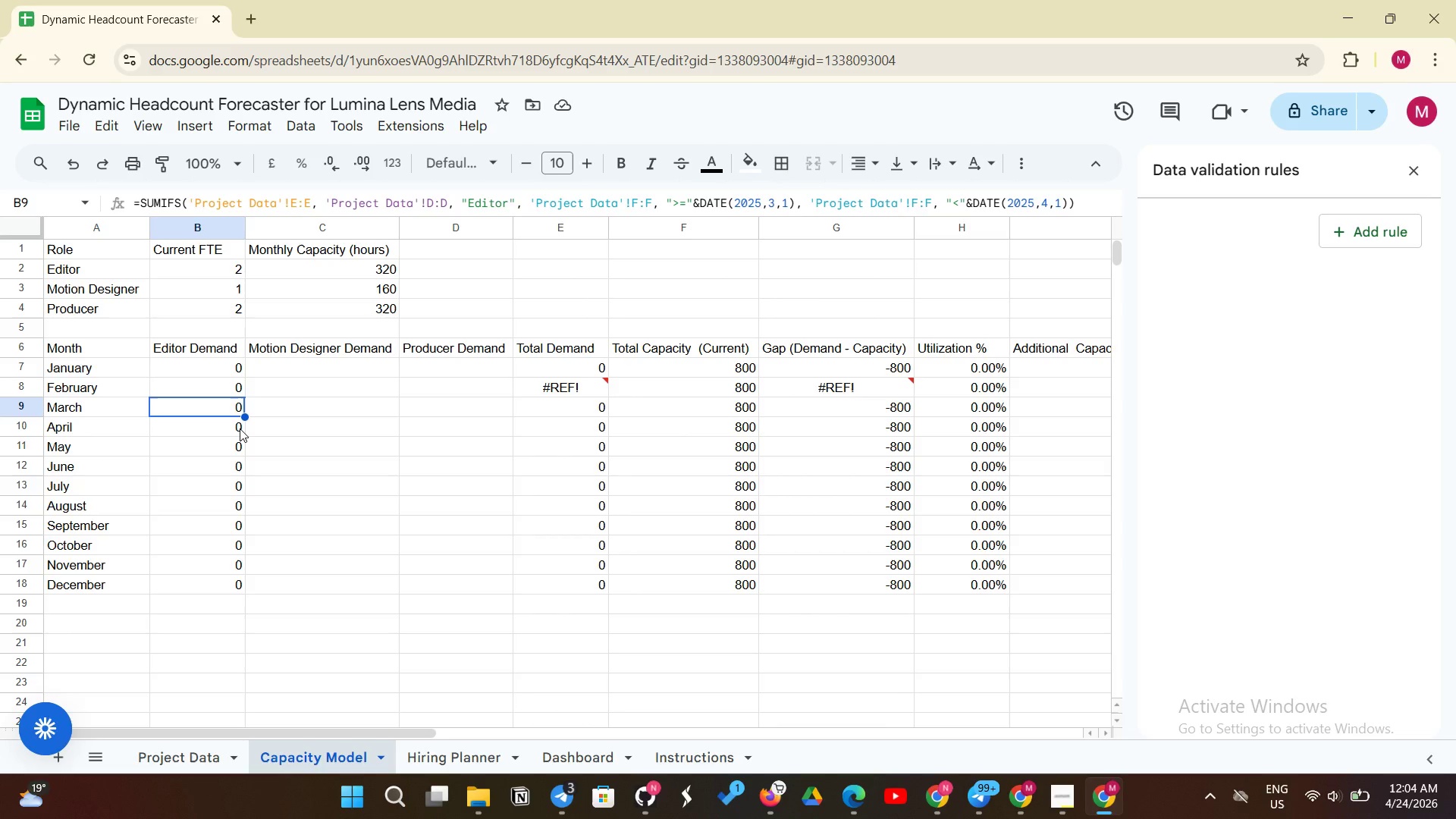 
left_click([240, 428])
 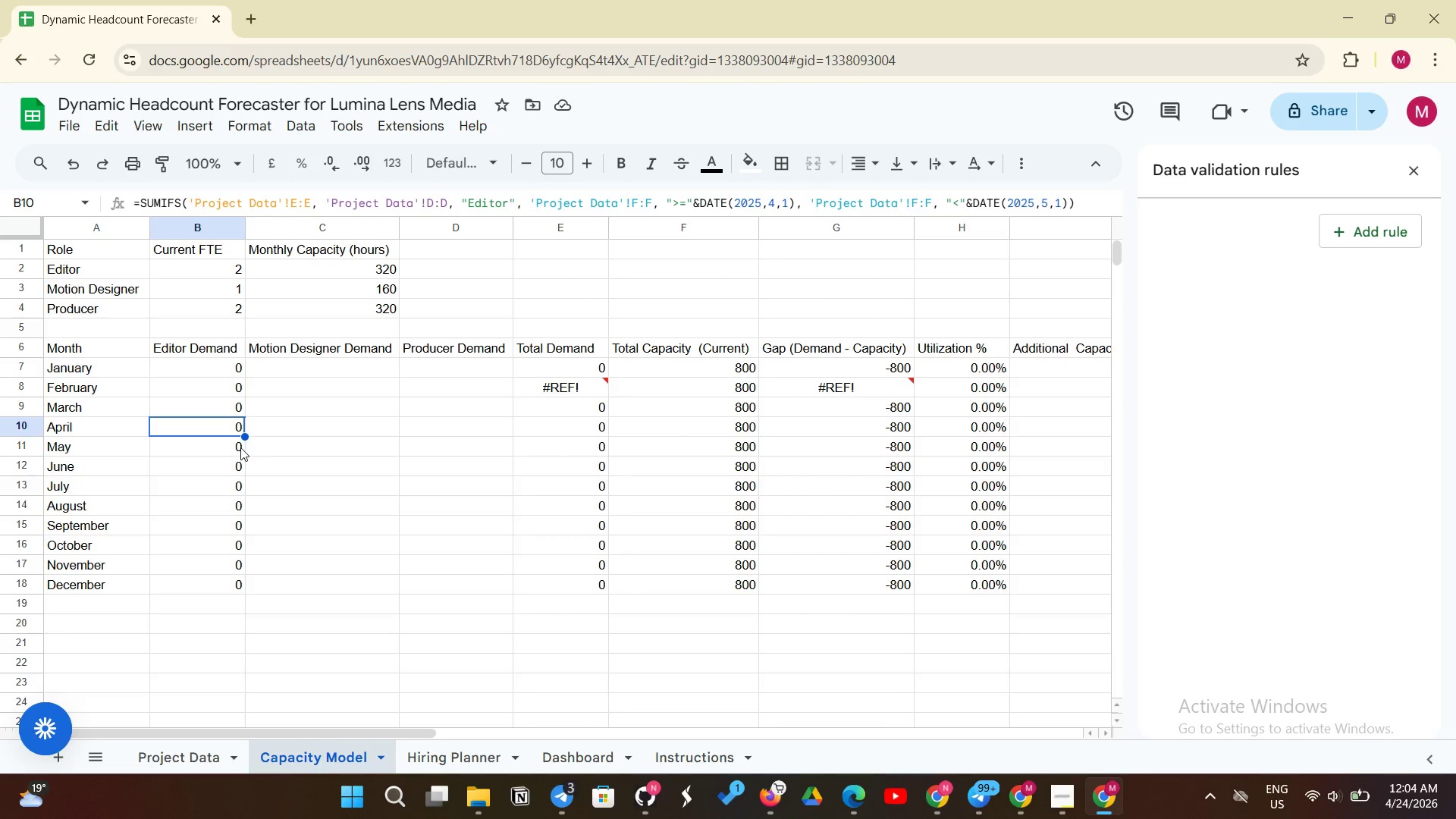 
left_click([240, 447])
 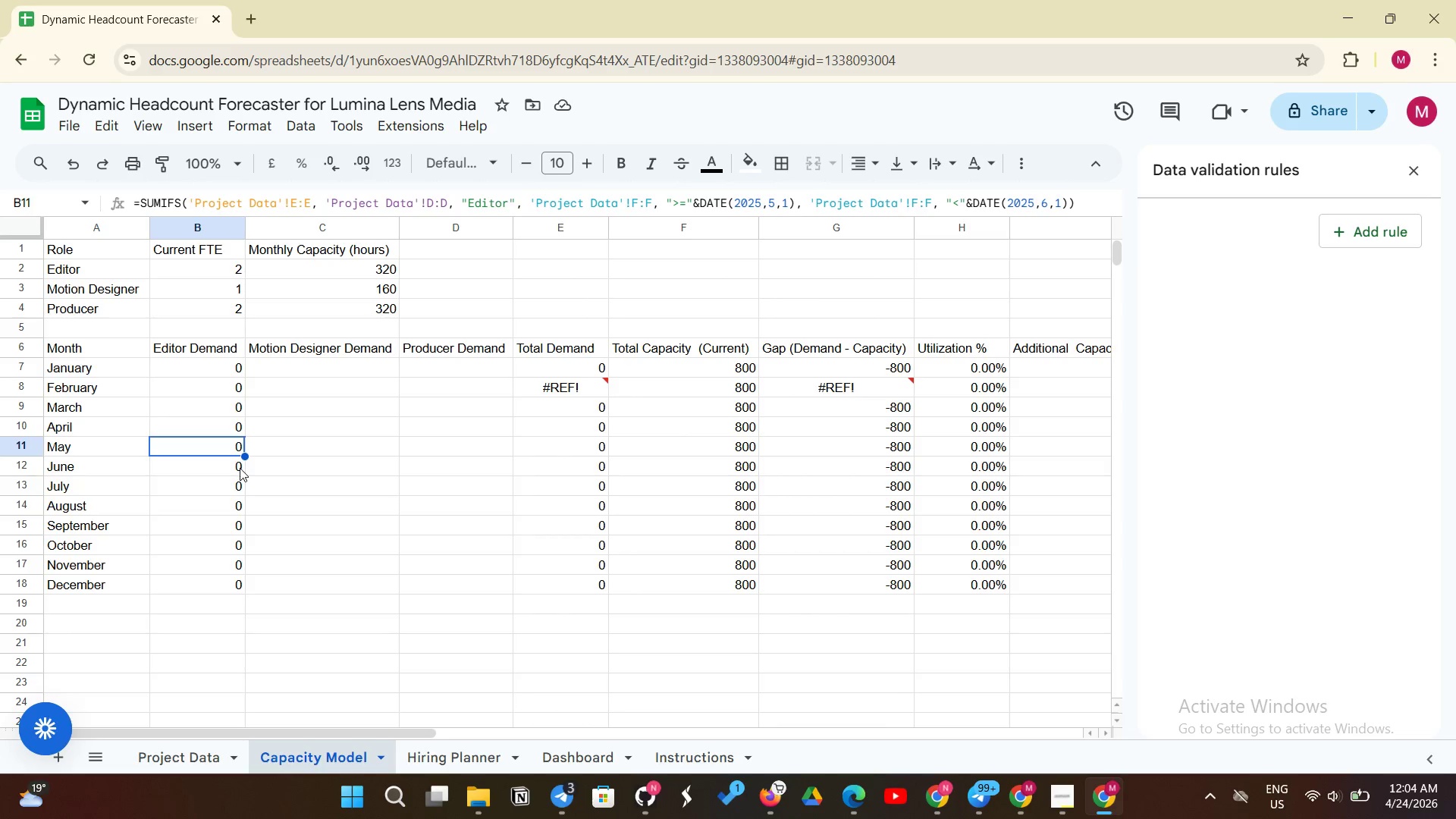 
left_click([240, 468])
 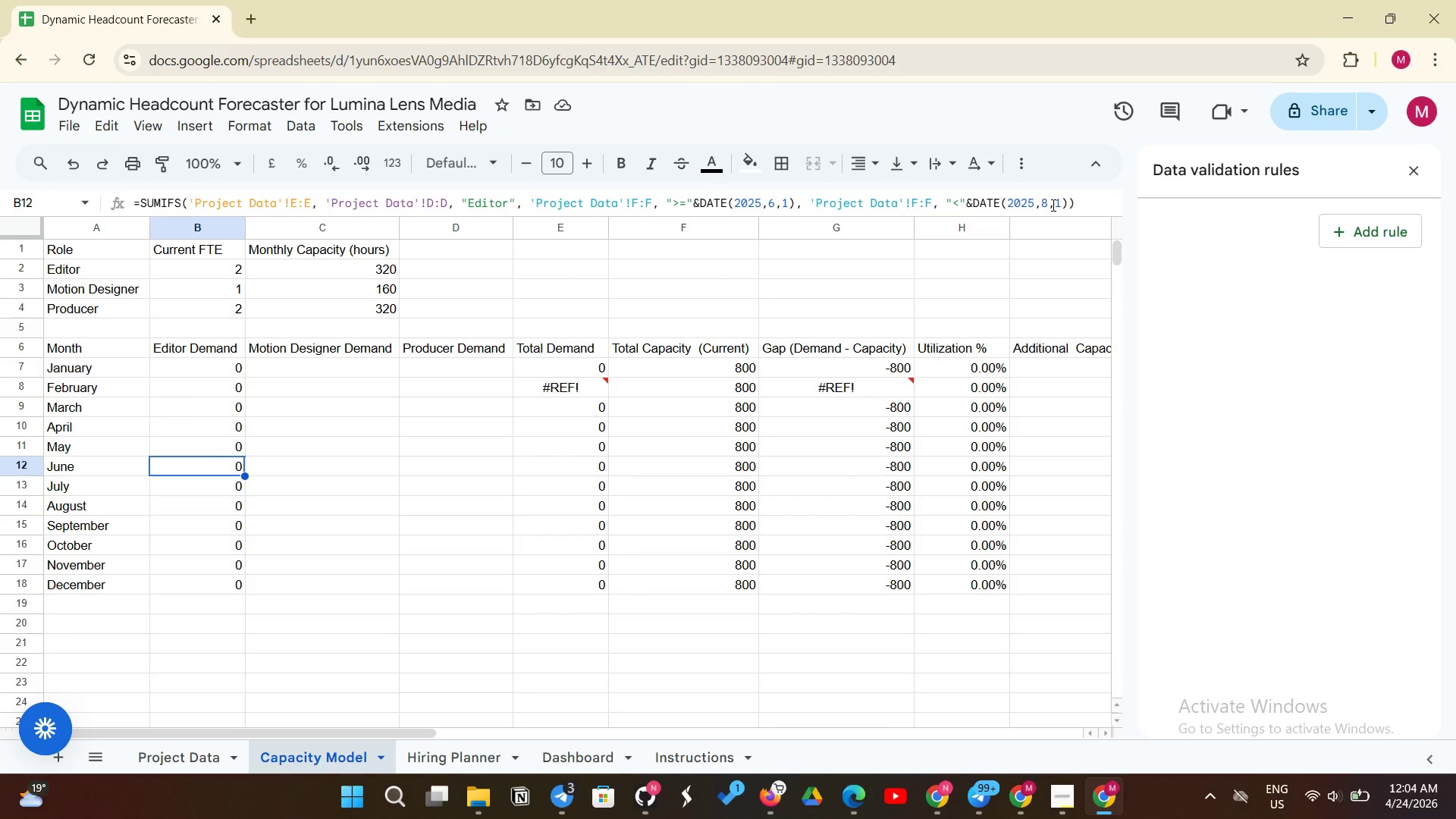 
left_click([1048, 198])
 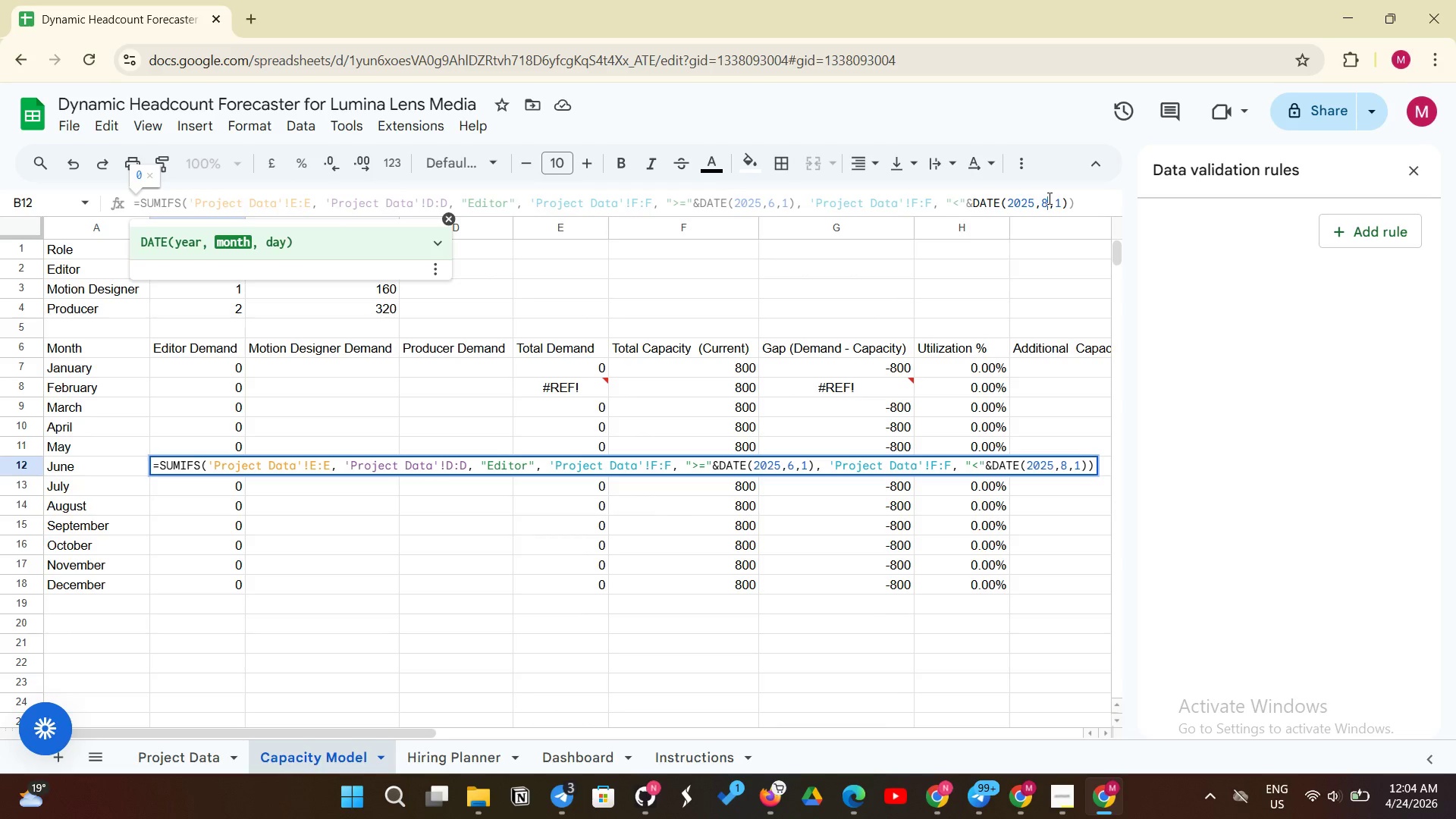 
key(Backspace)
 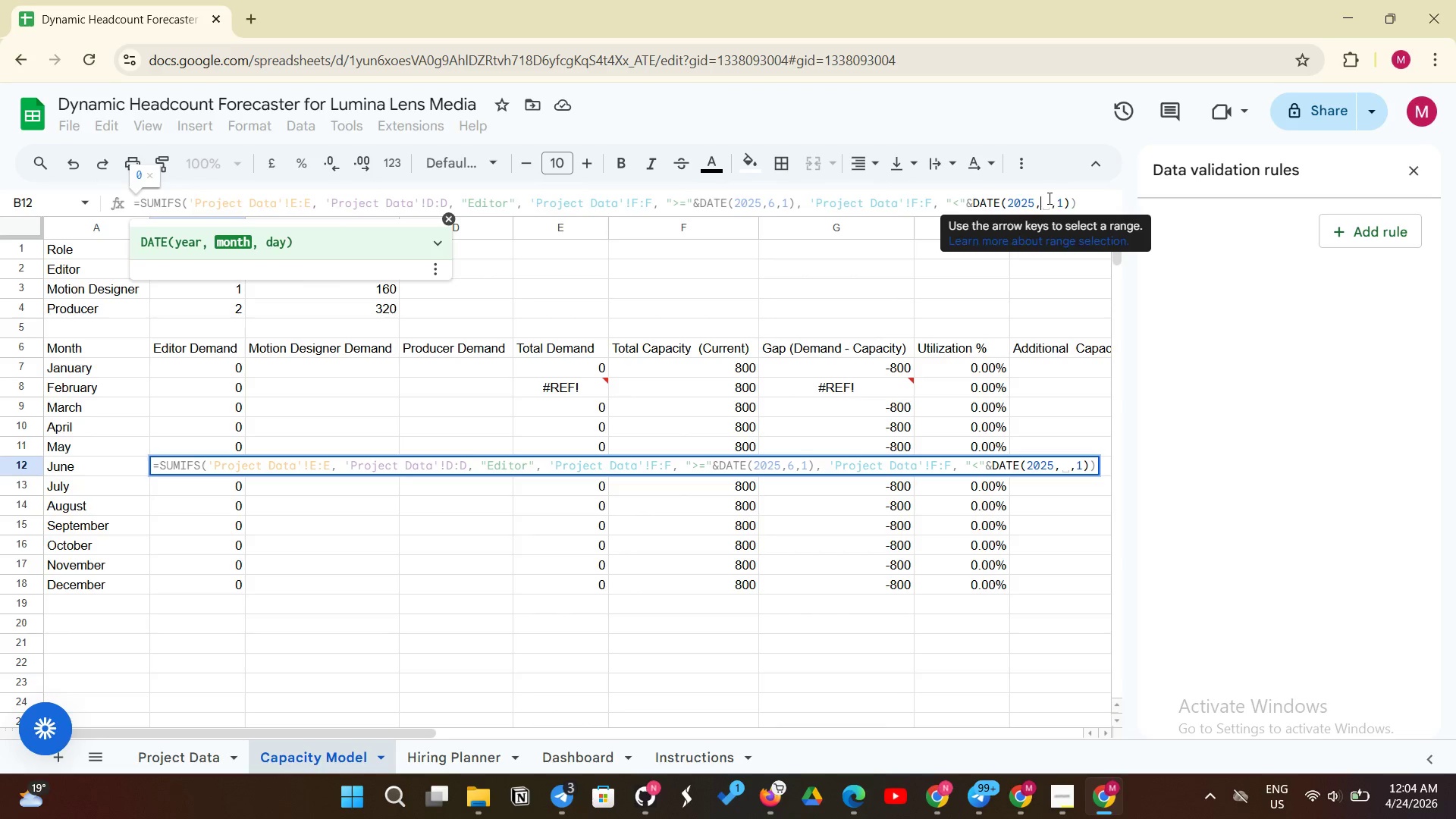 
key(7)
 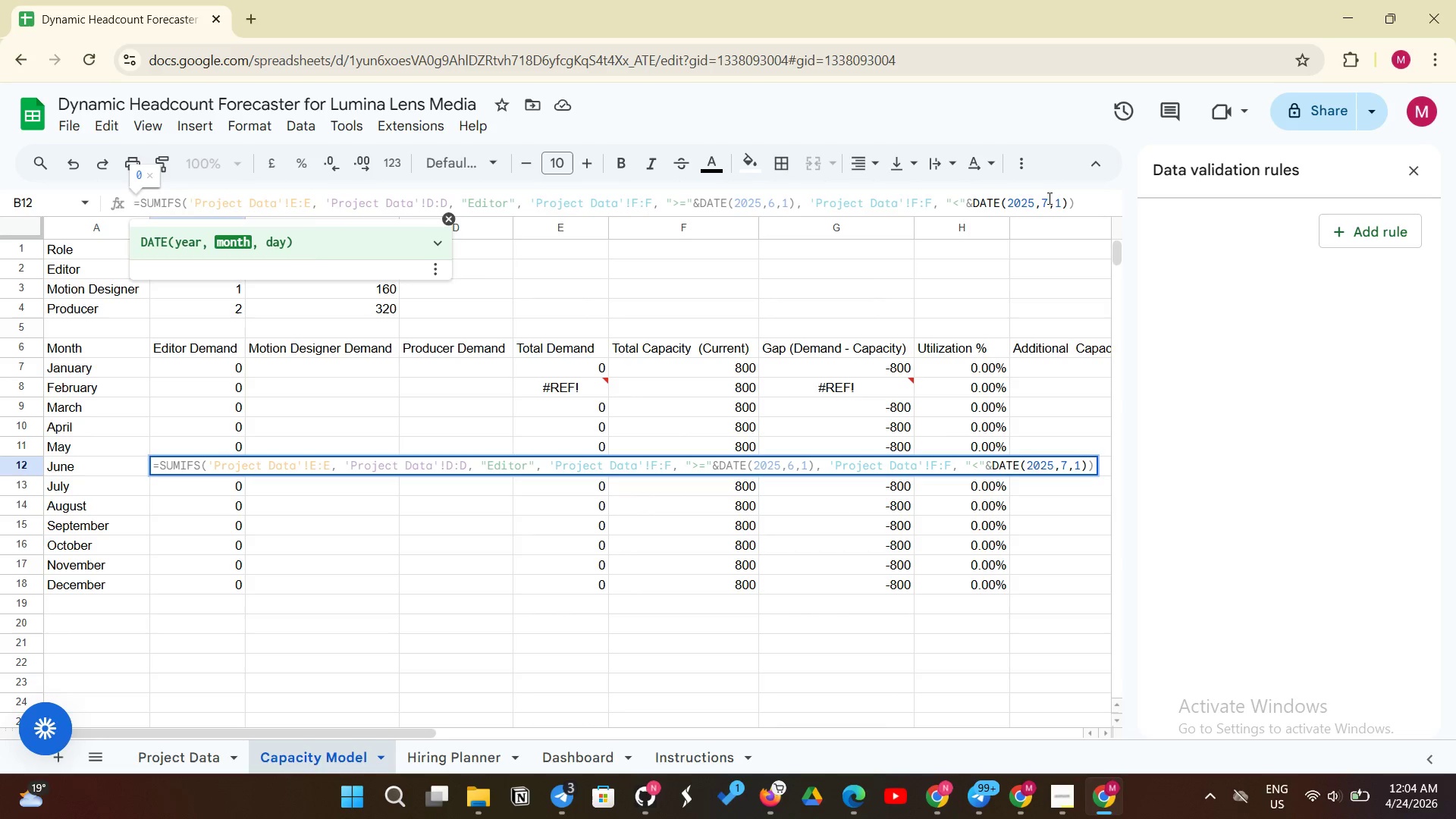 
key(Enter)
 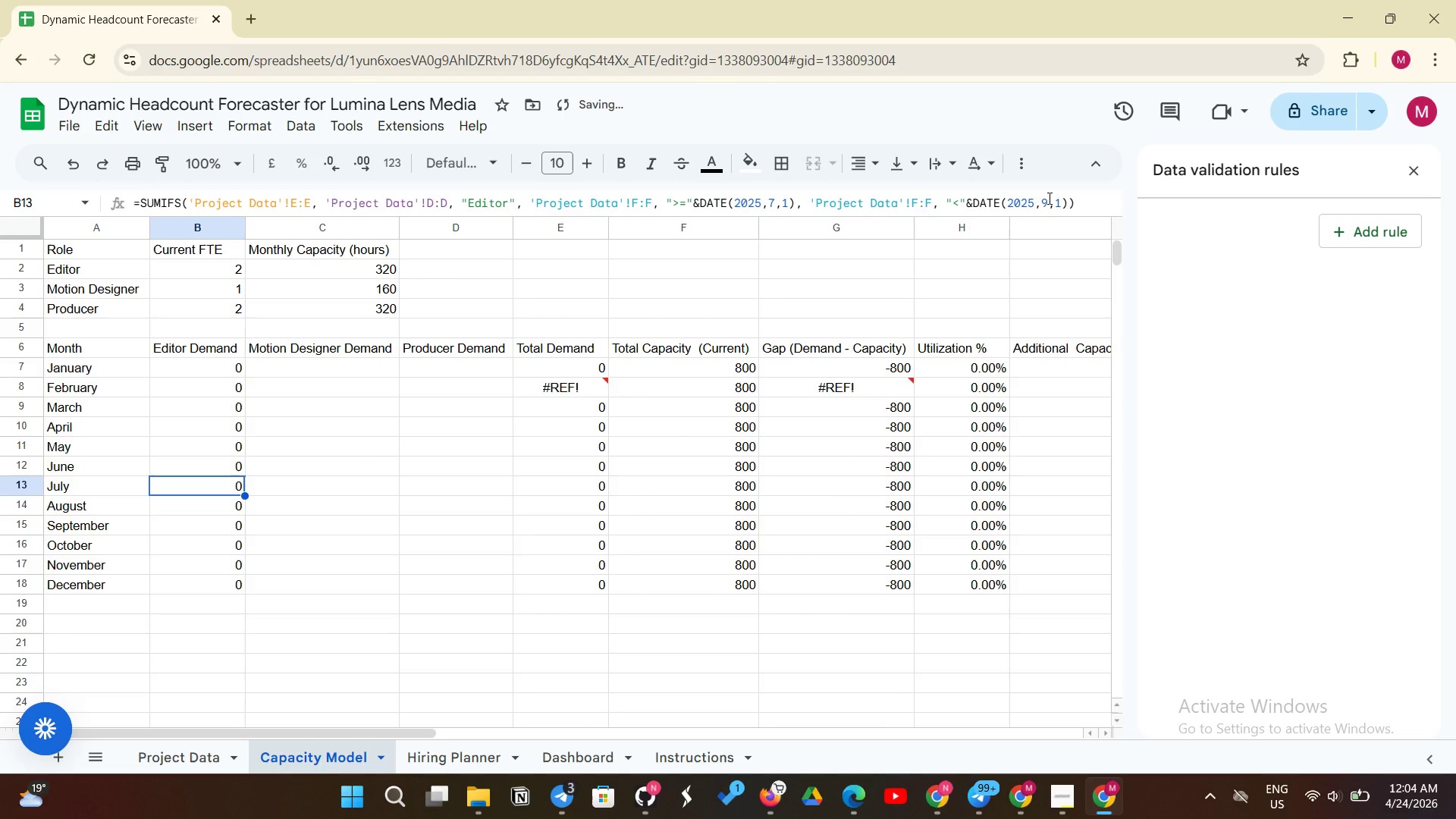 
left_click([1048, 198])
 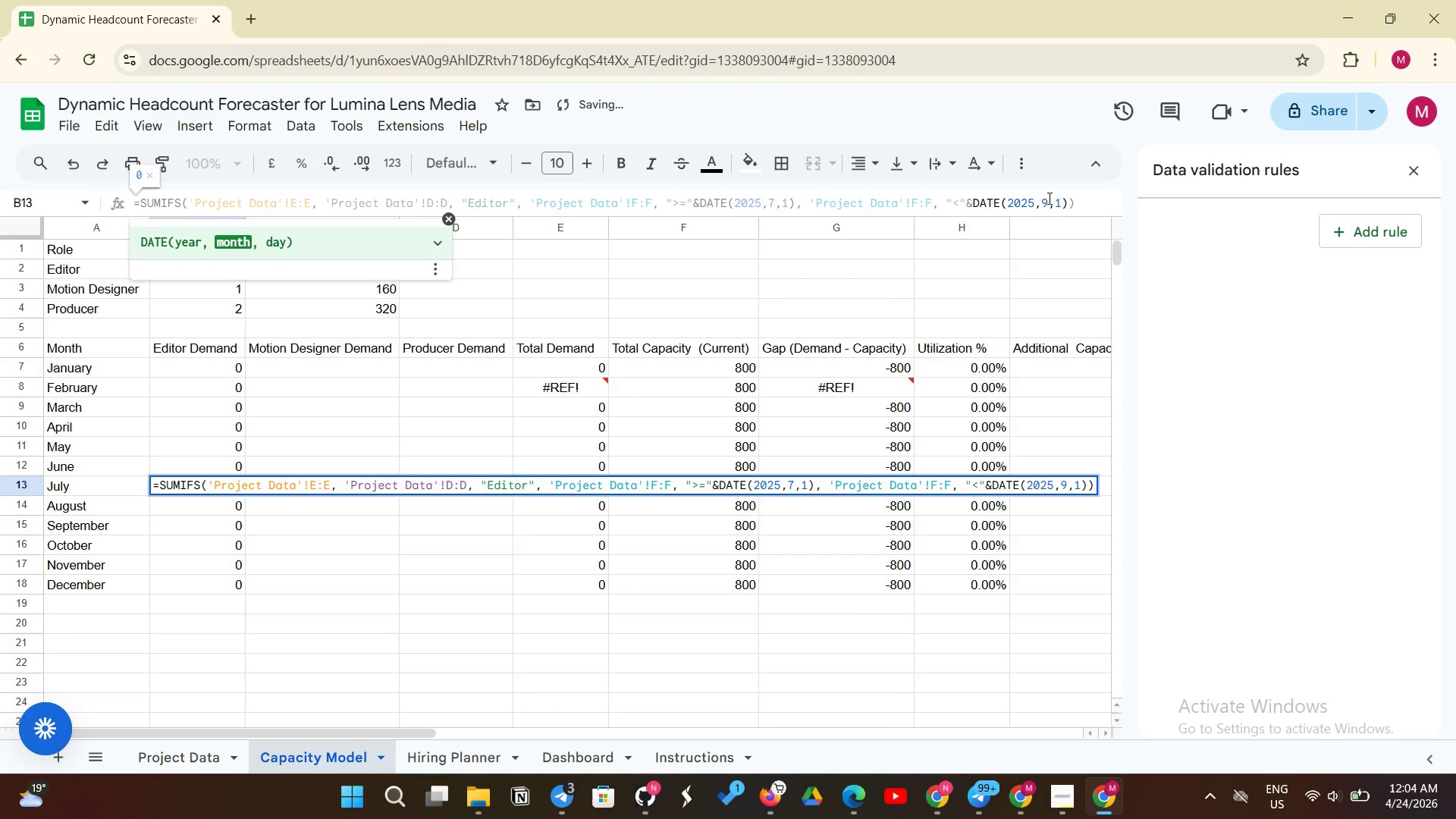 
key(Backspace)
 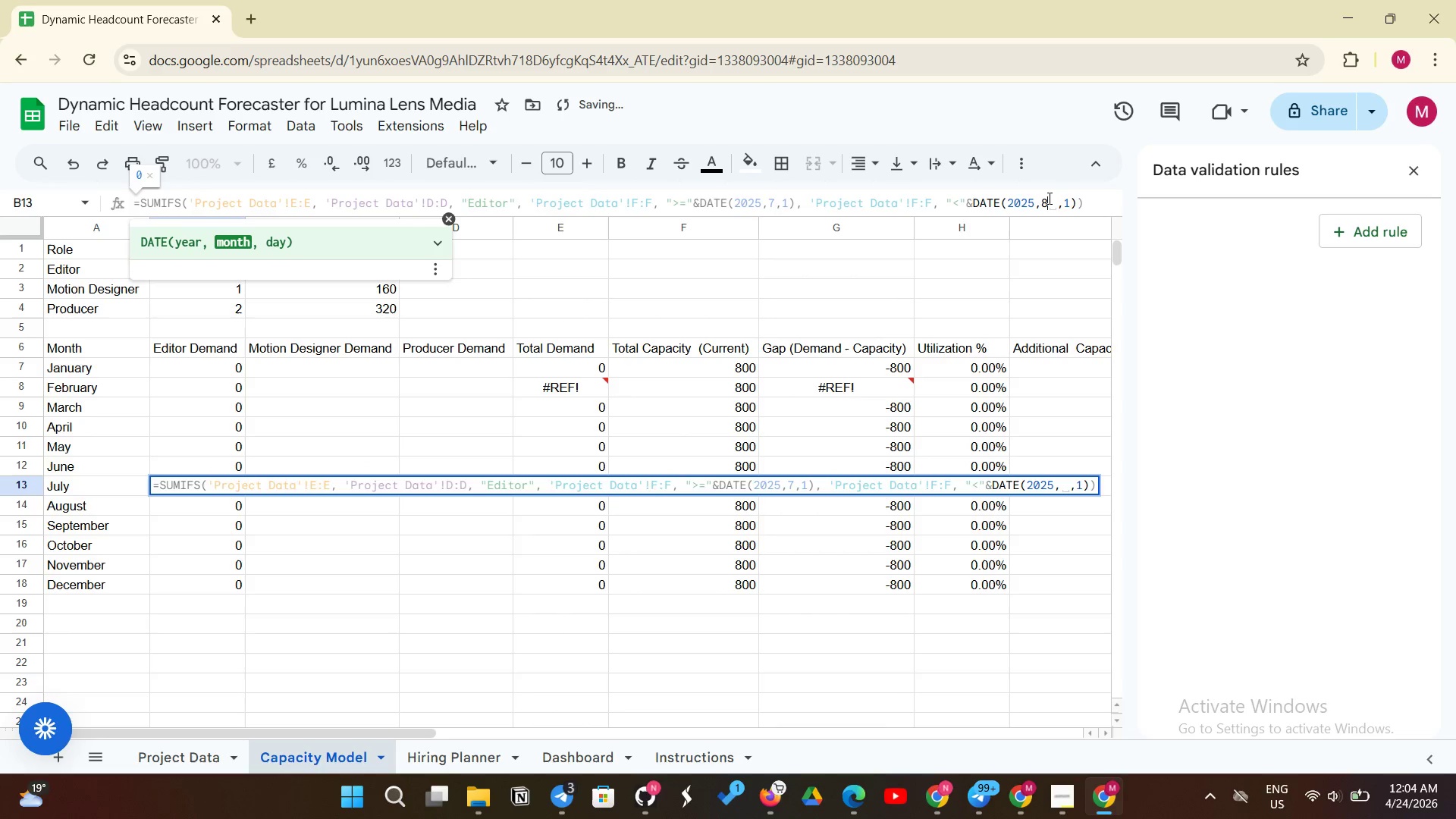 
key(8)
 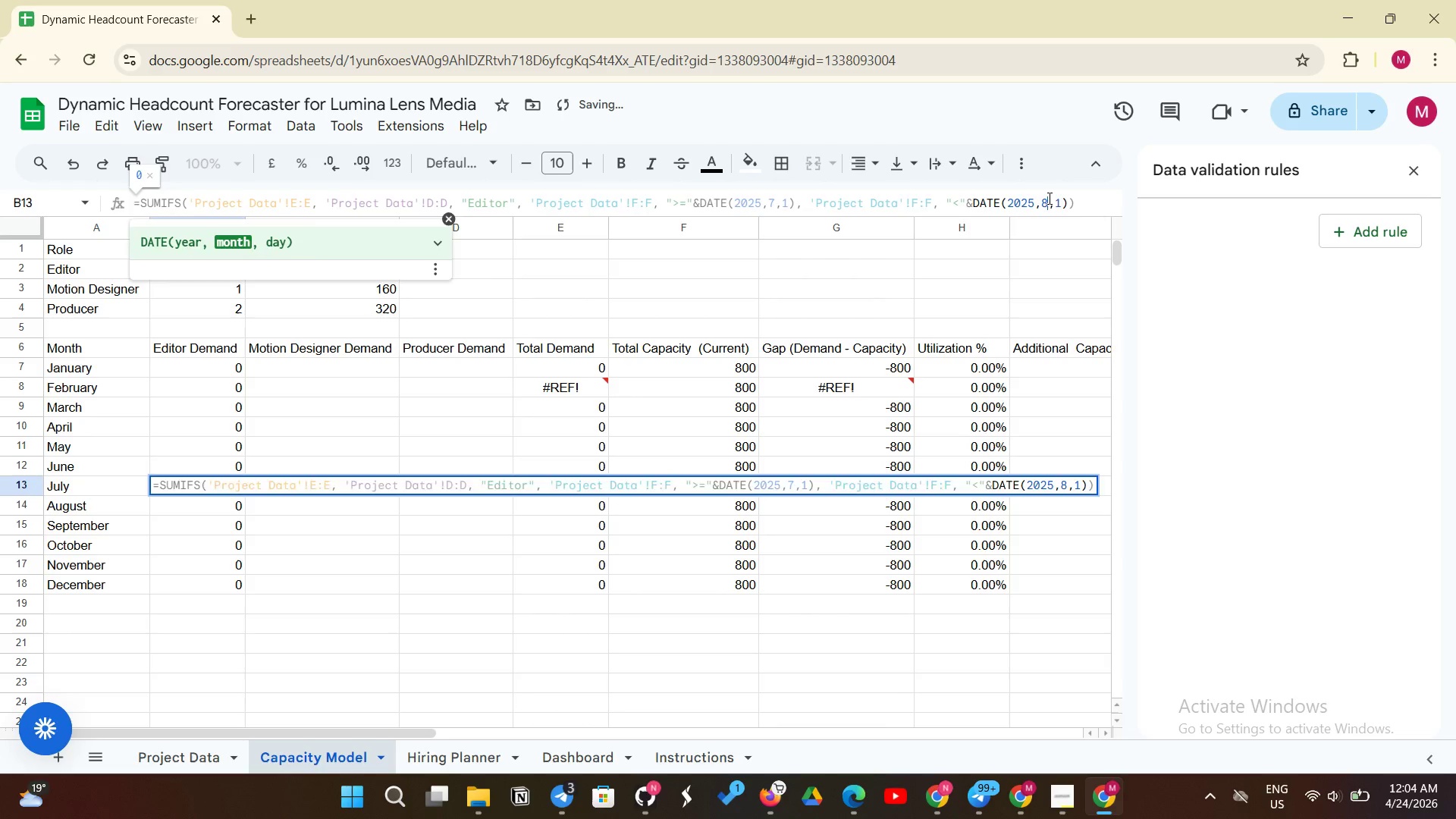 
key(Enter)
 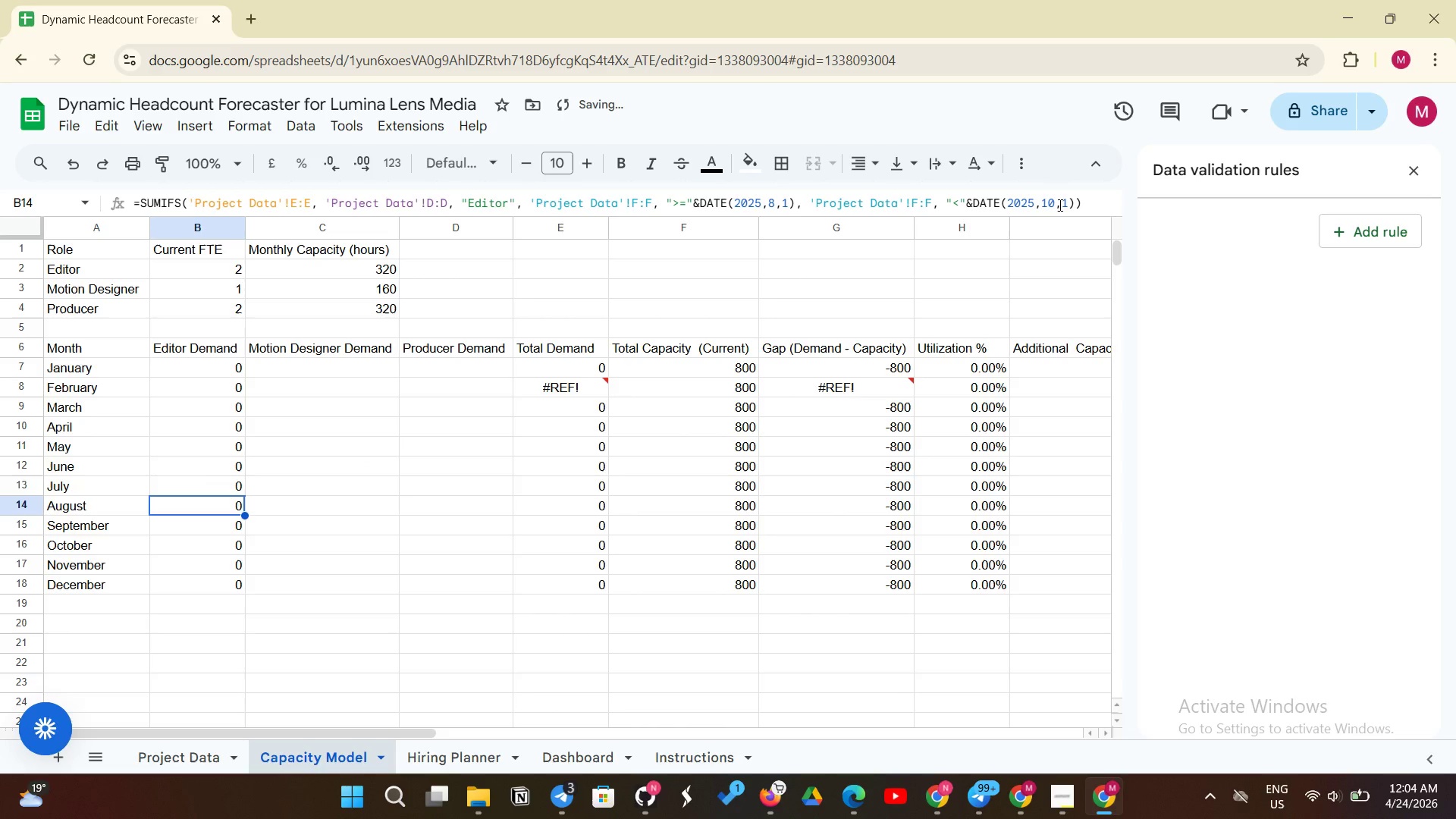 
left_click([1059, 205])
 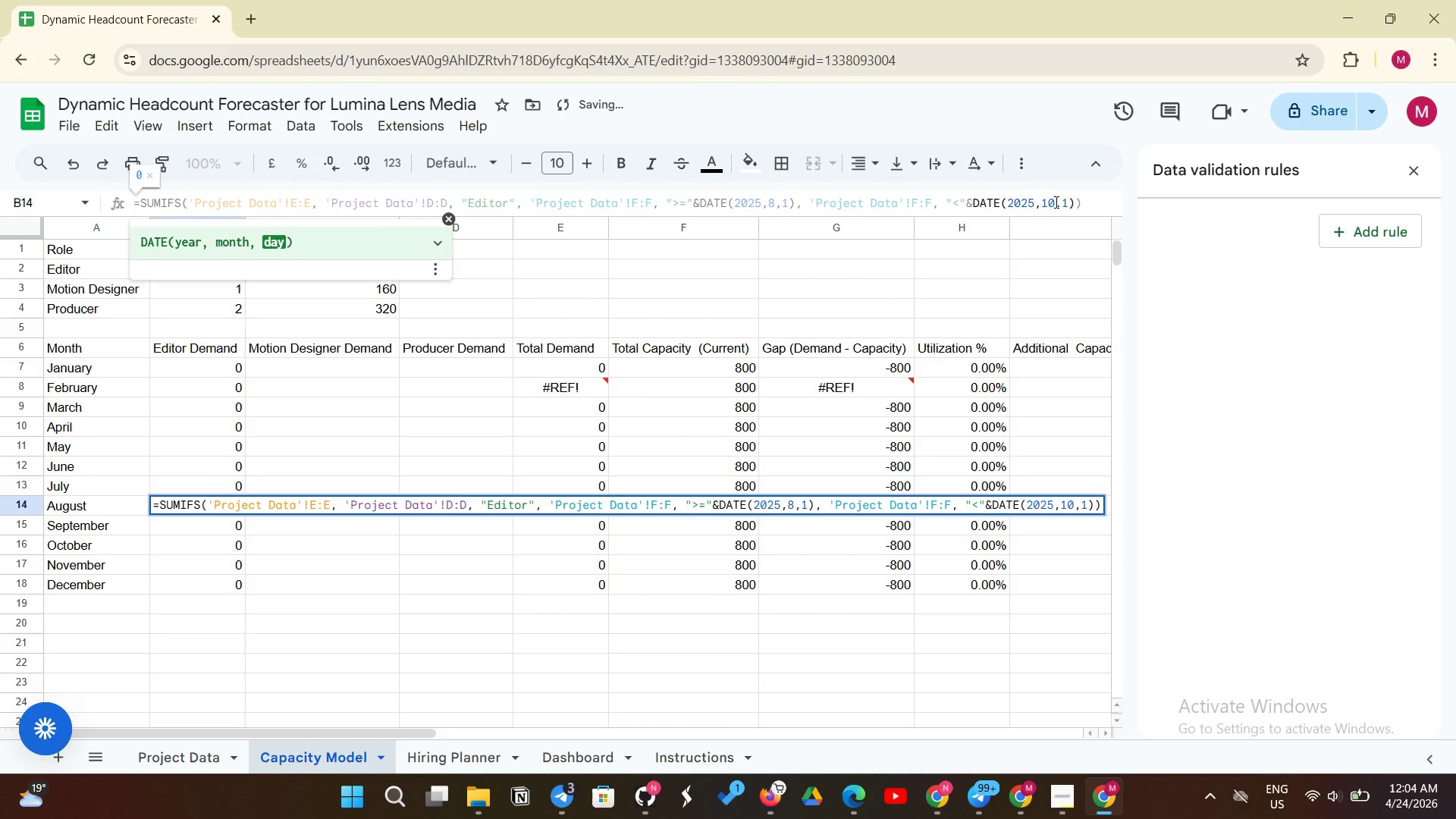 
left_click([1055, 202])
 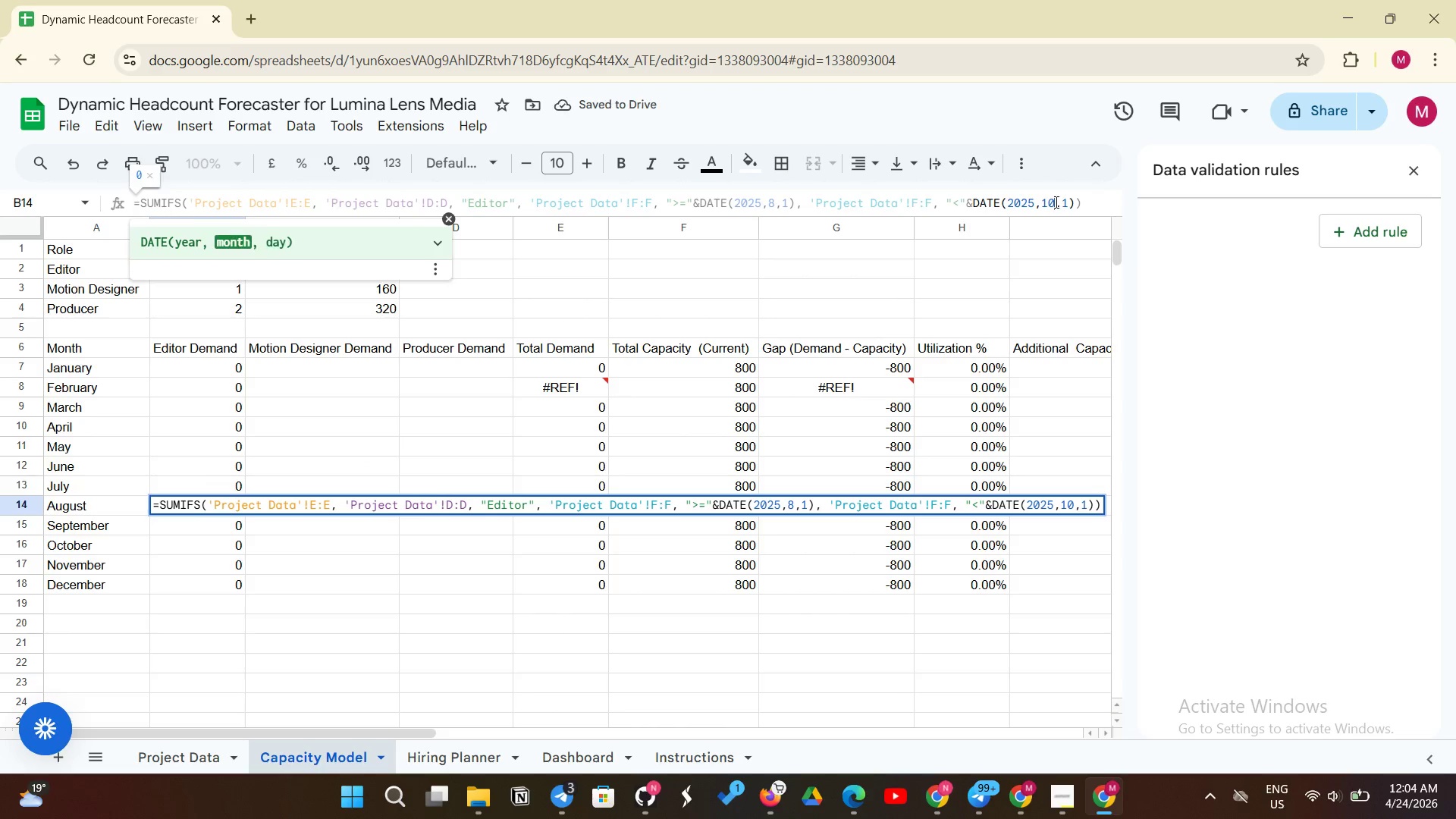 
key(Backspace)
 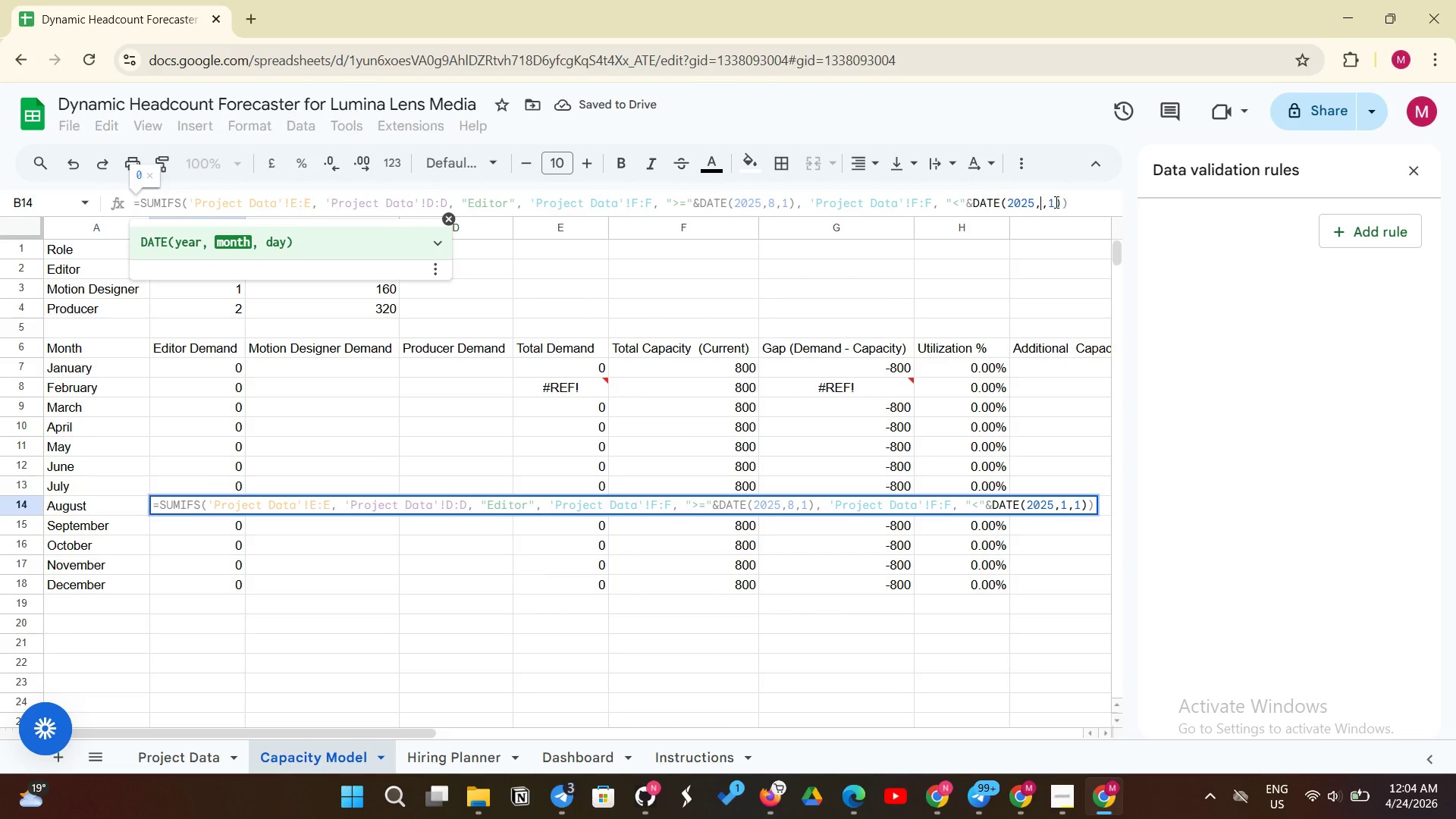 
key(Backspace)
 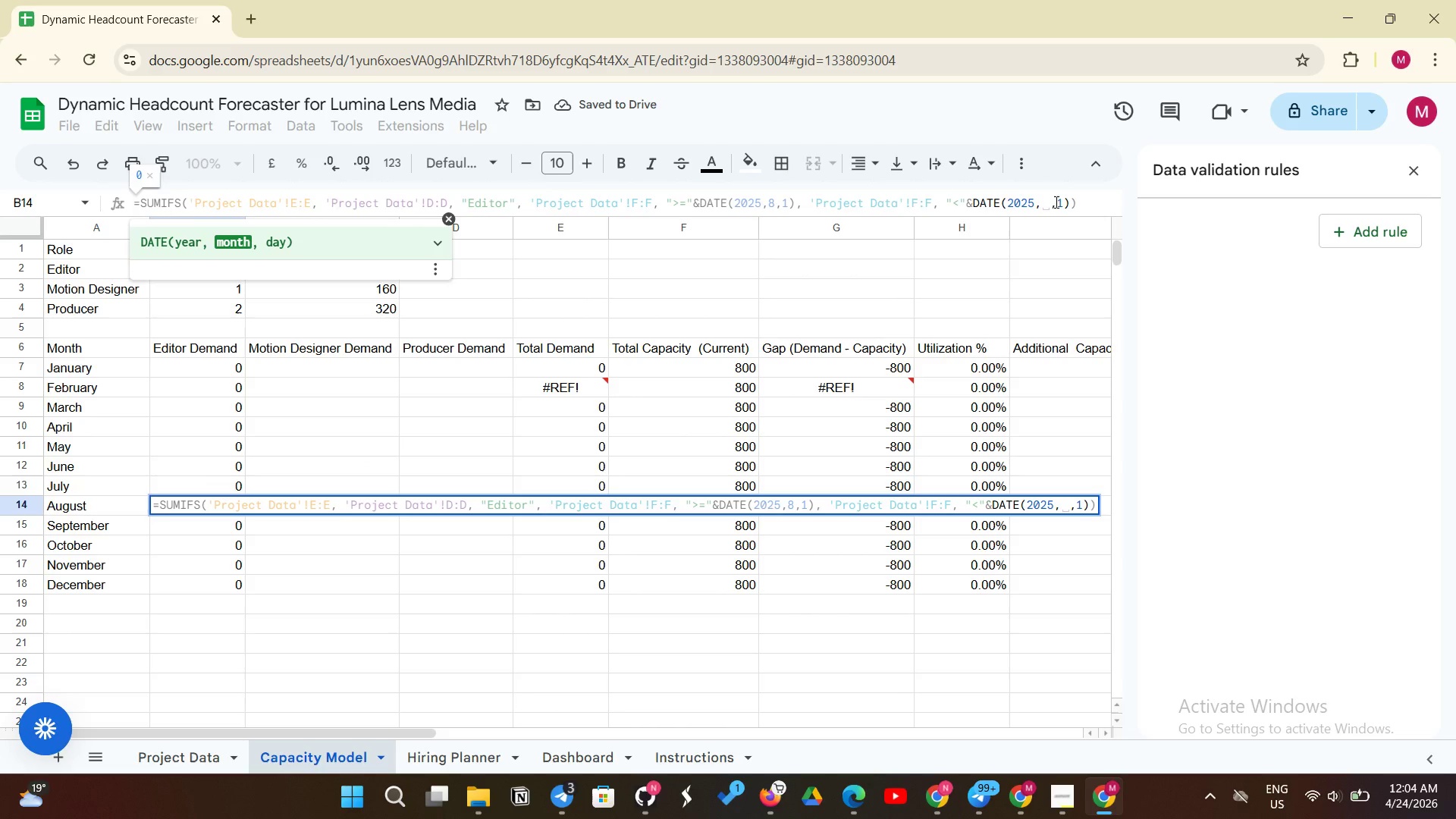 
key(9)
 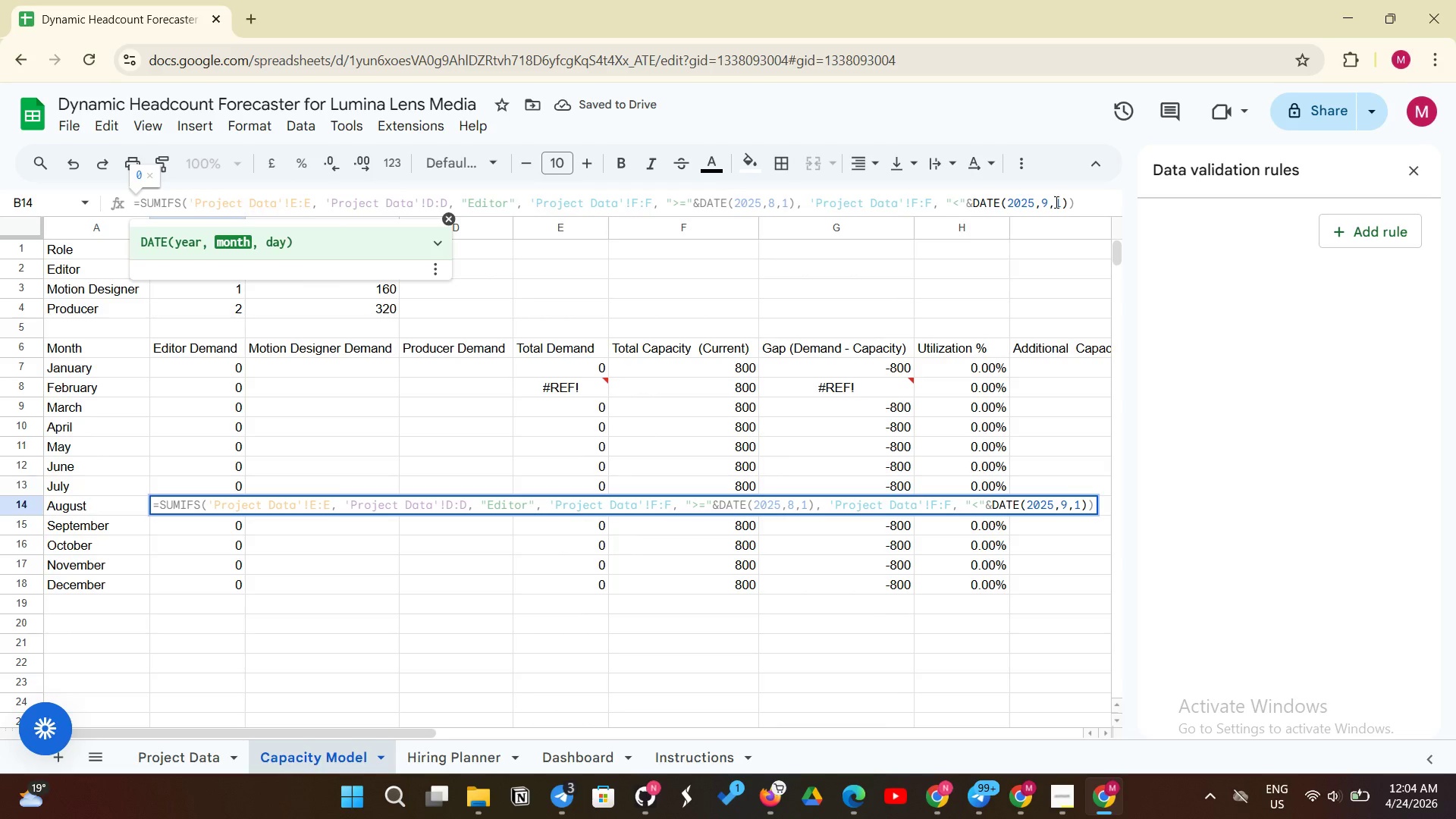 
key(Enter)
 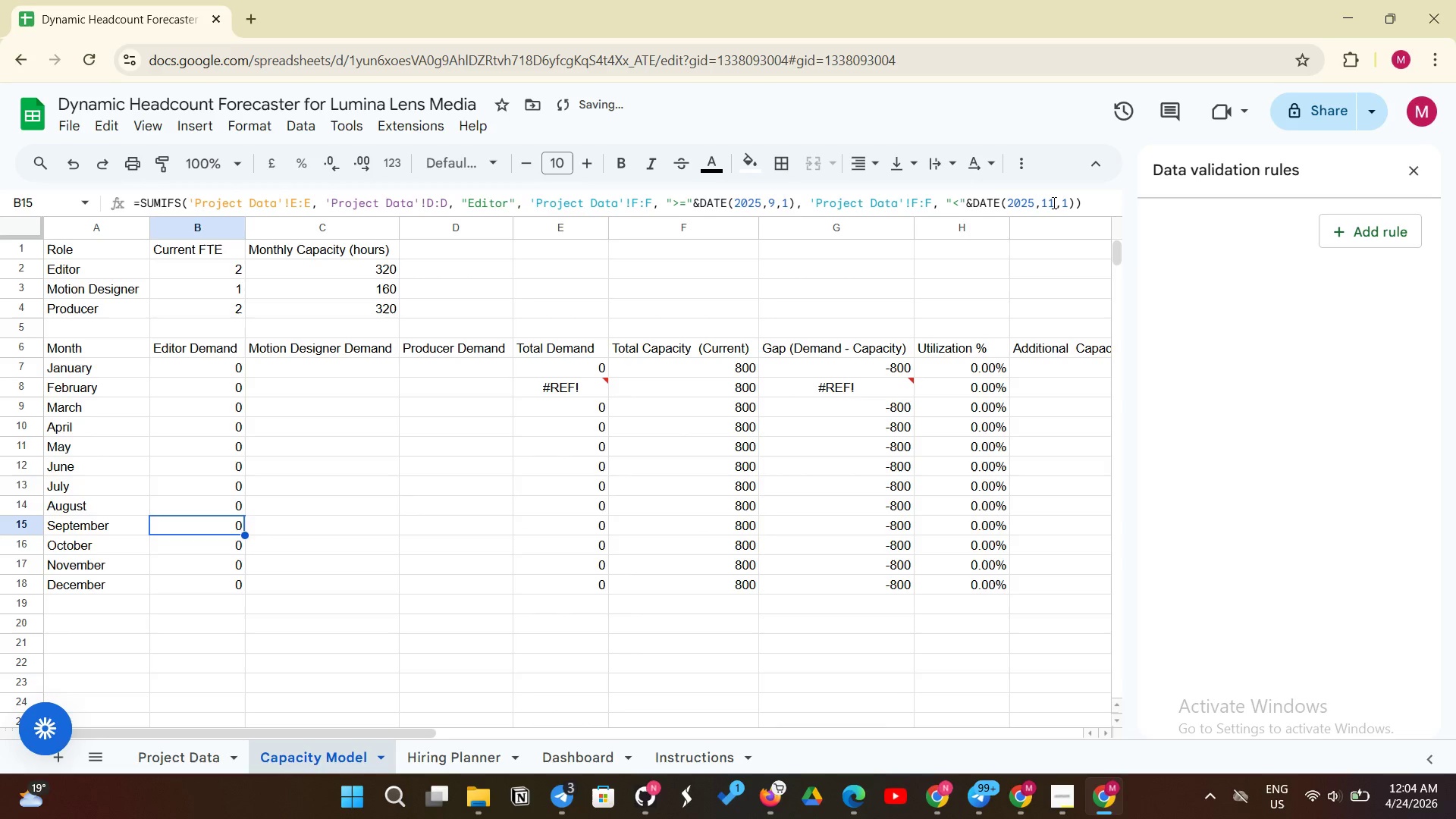 
left_click([1053, 202])
 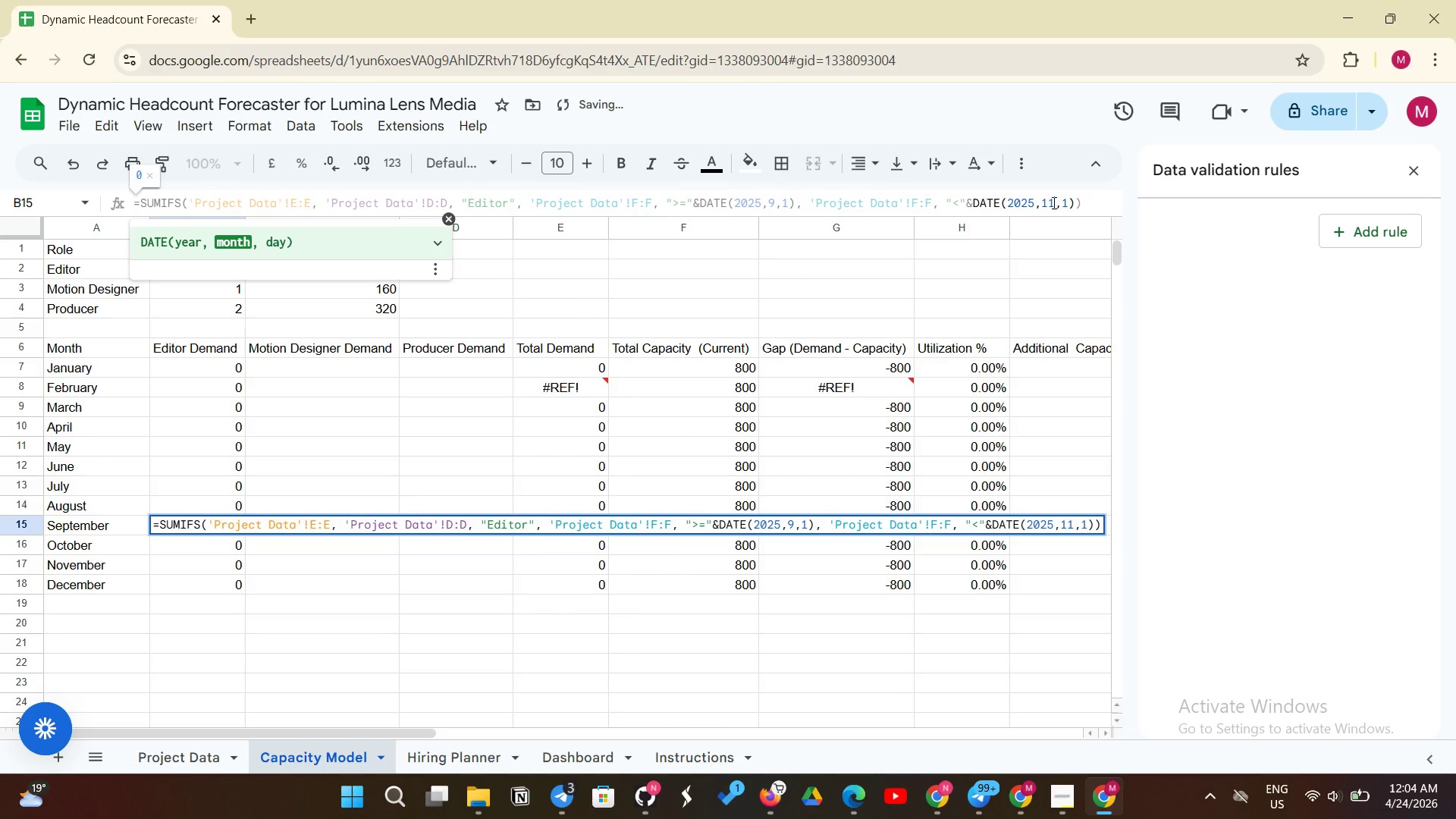 
key(Backspace)
 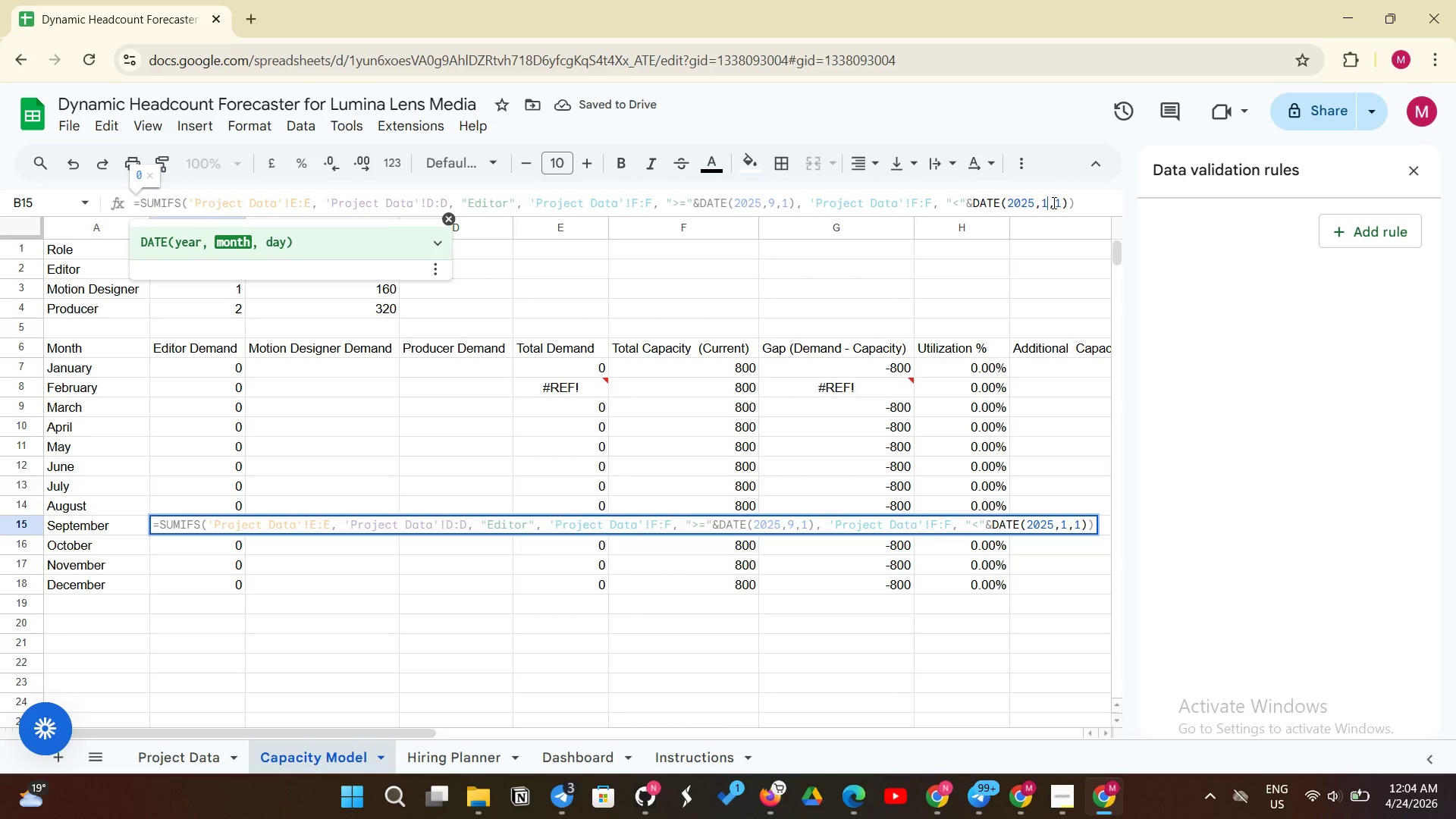 
key(0)
 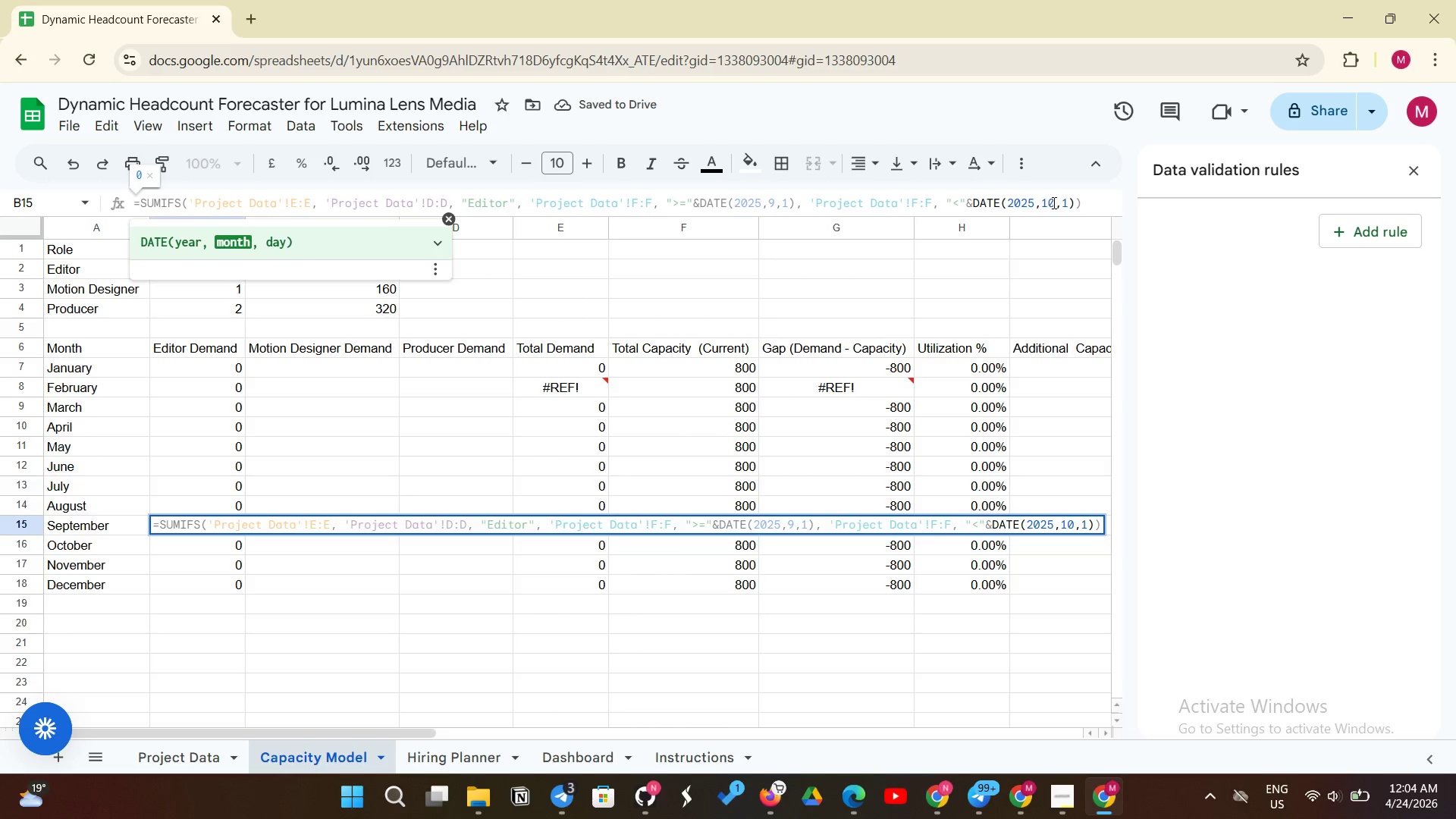 
key(Enter)
 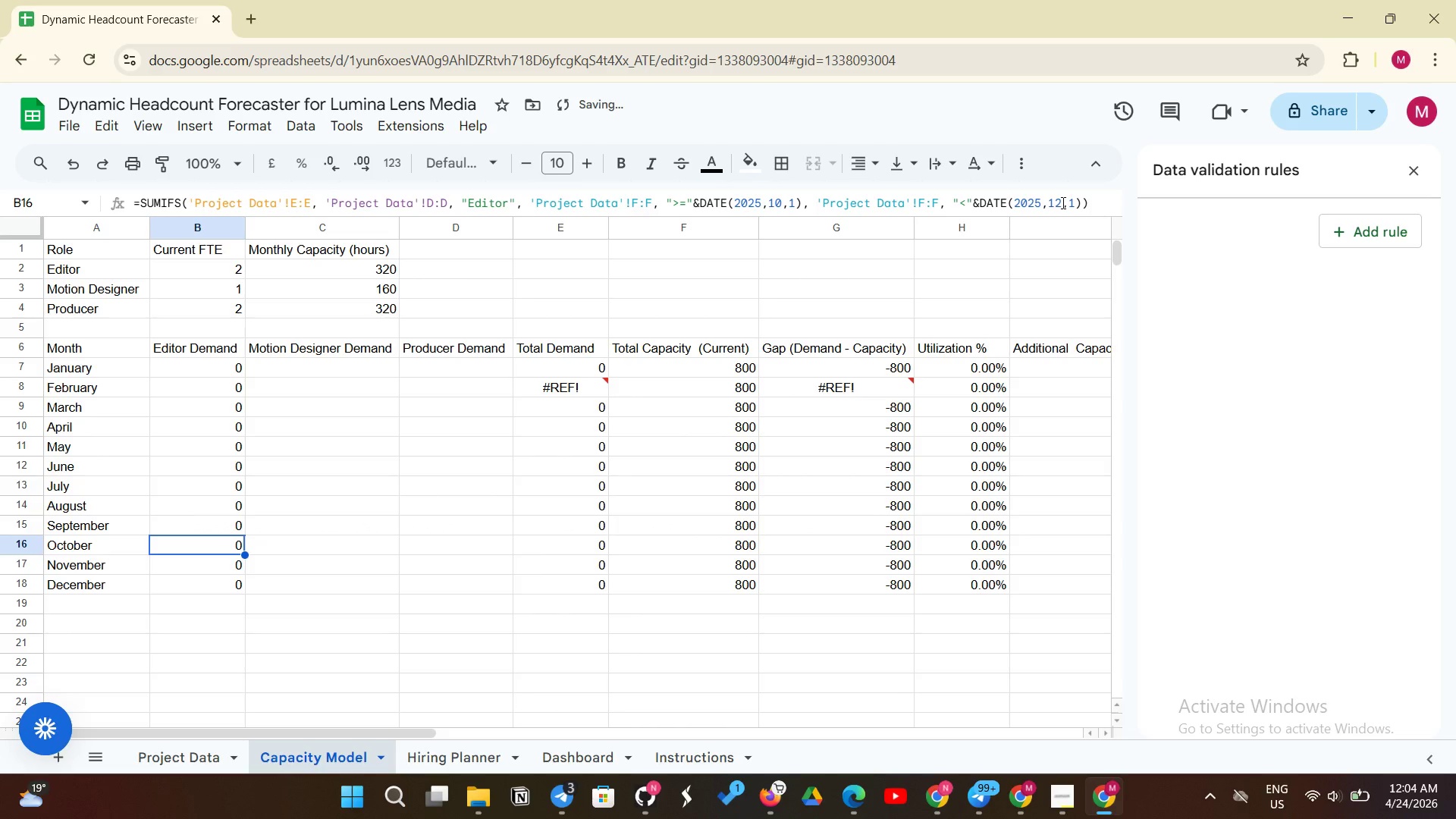 
left_click([1062, 202])
 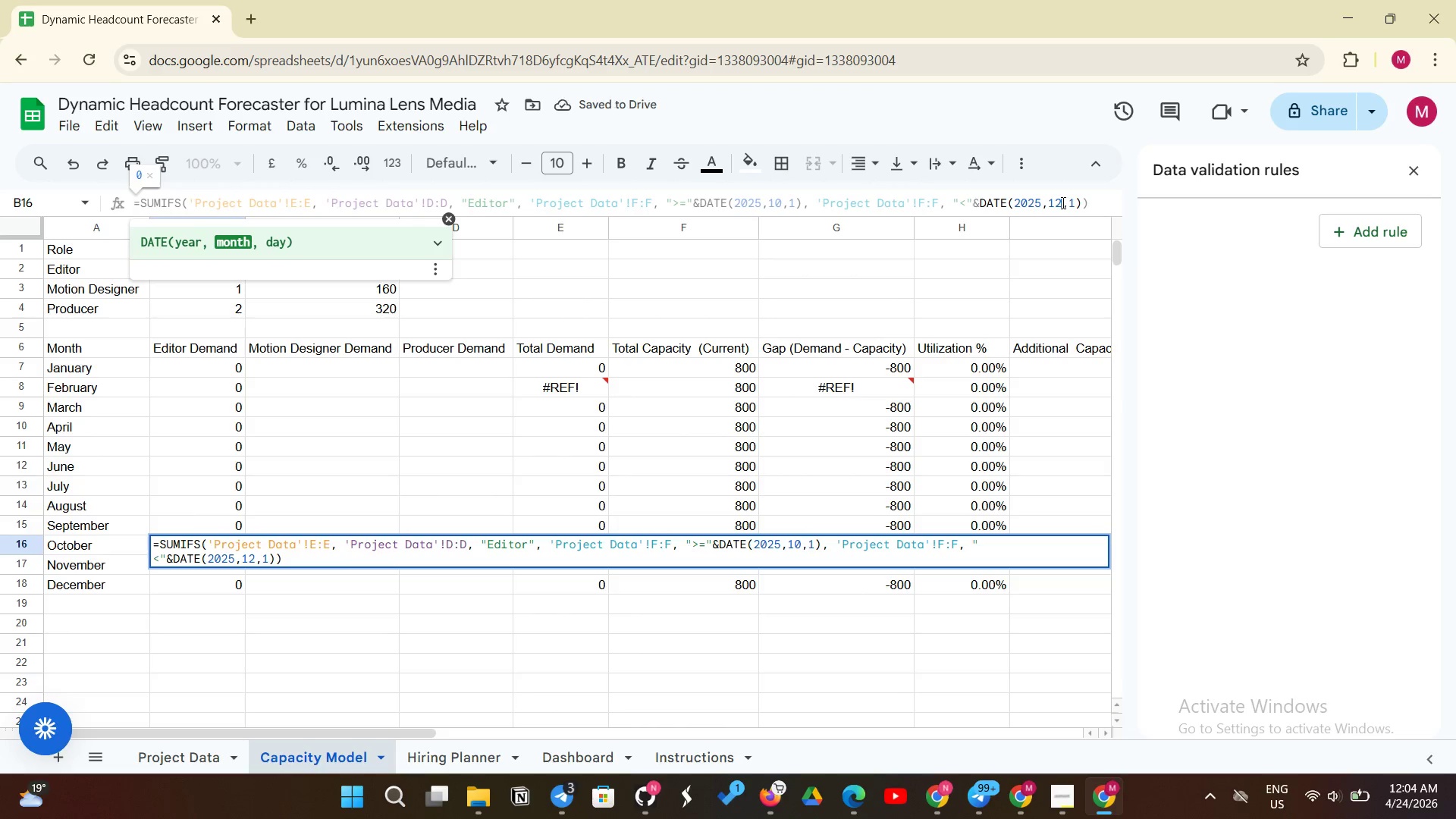 
key(Backspace)
 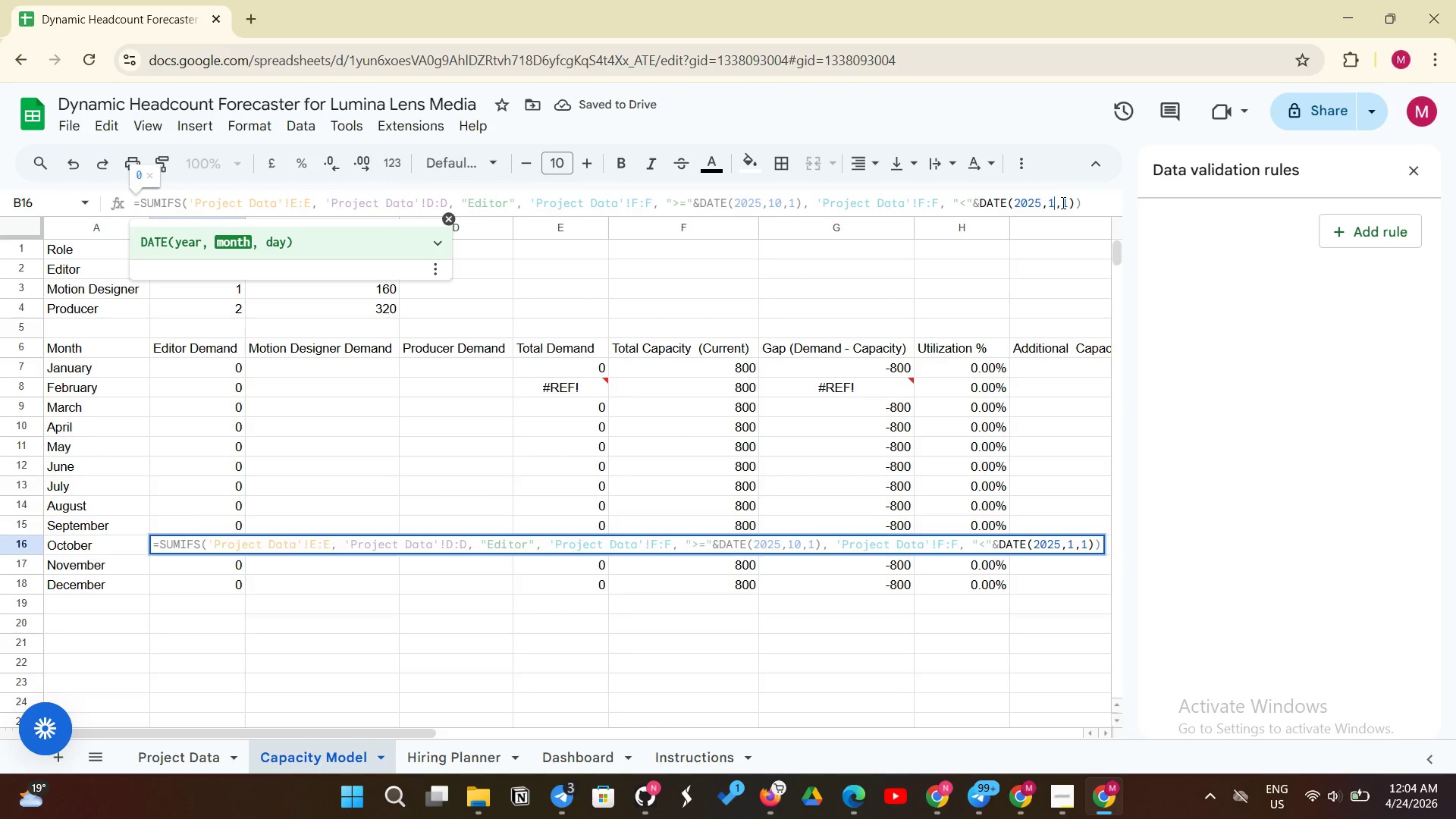 
key(1)
 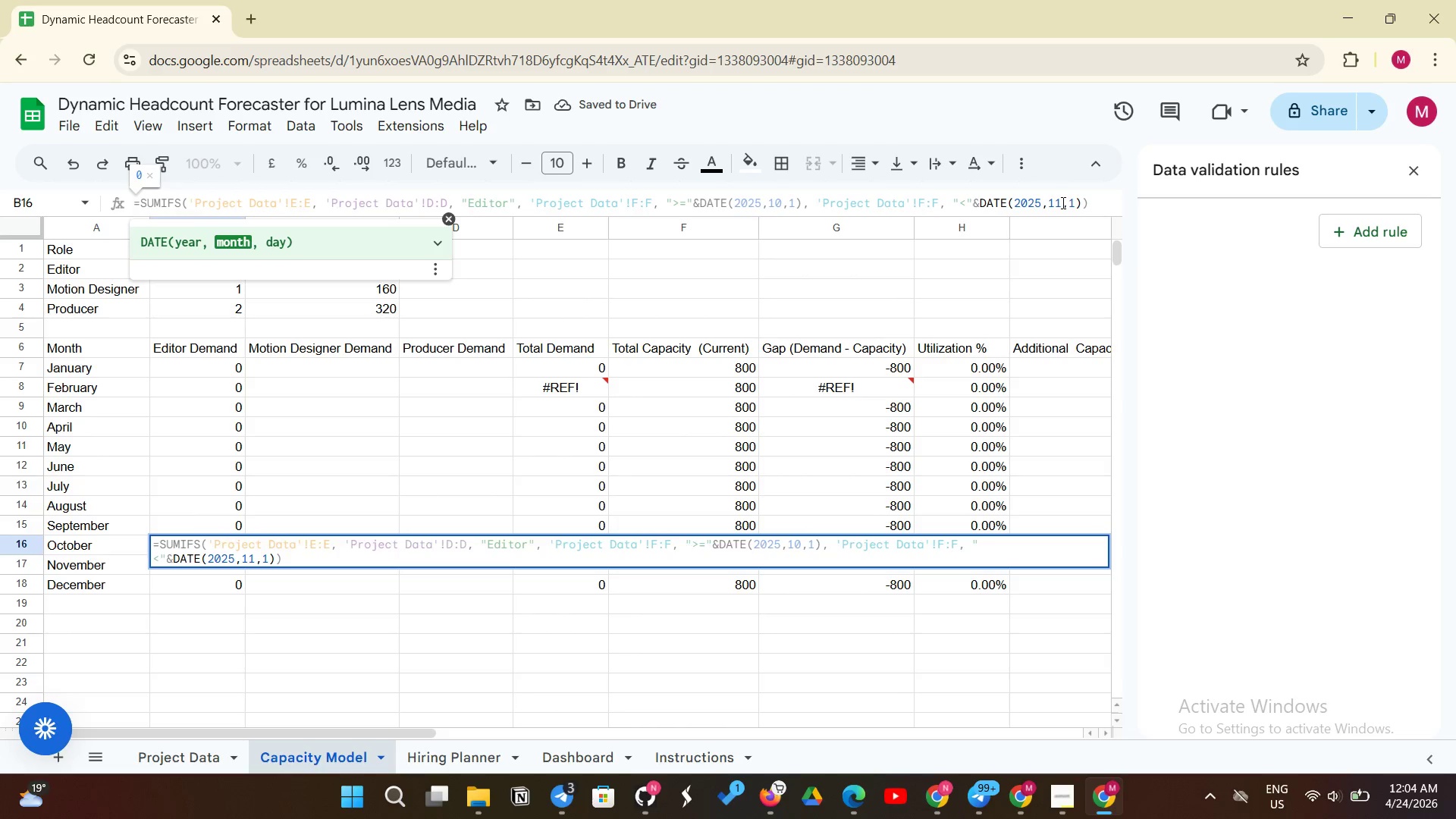 
key(Enter)
 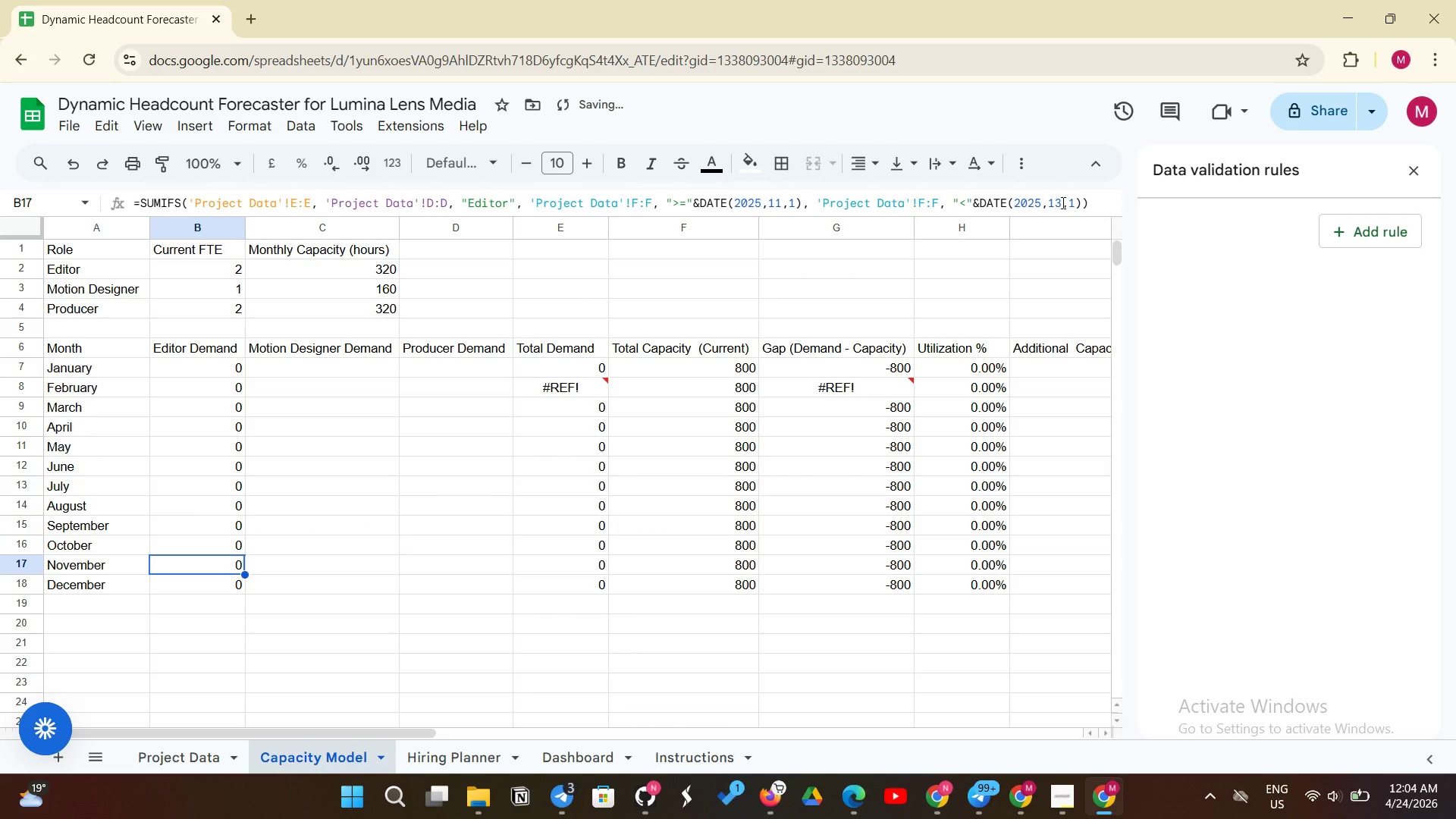 
left_click([1062, 201])
 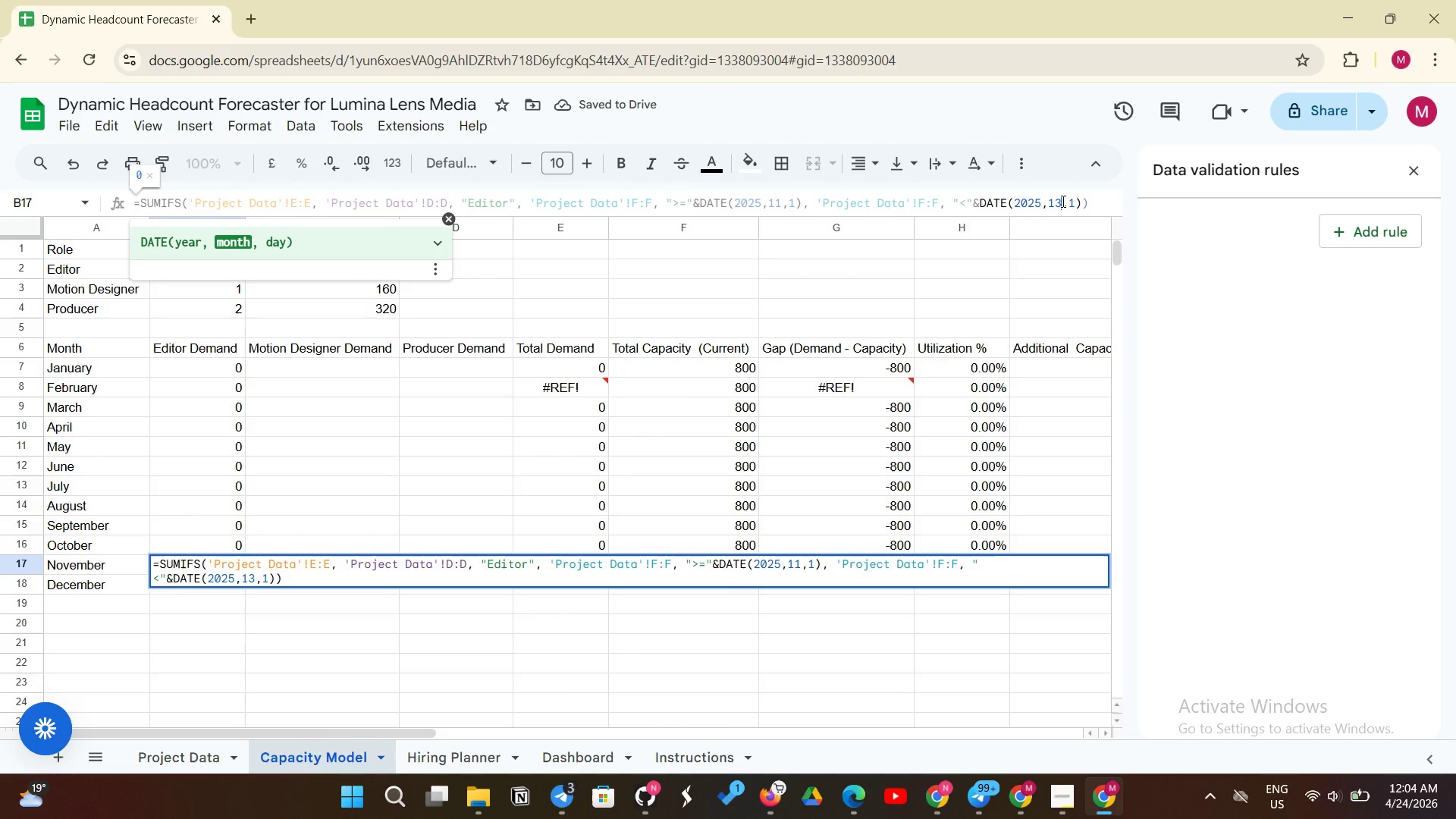 
key(Backspace)
 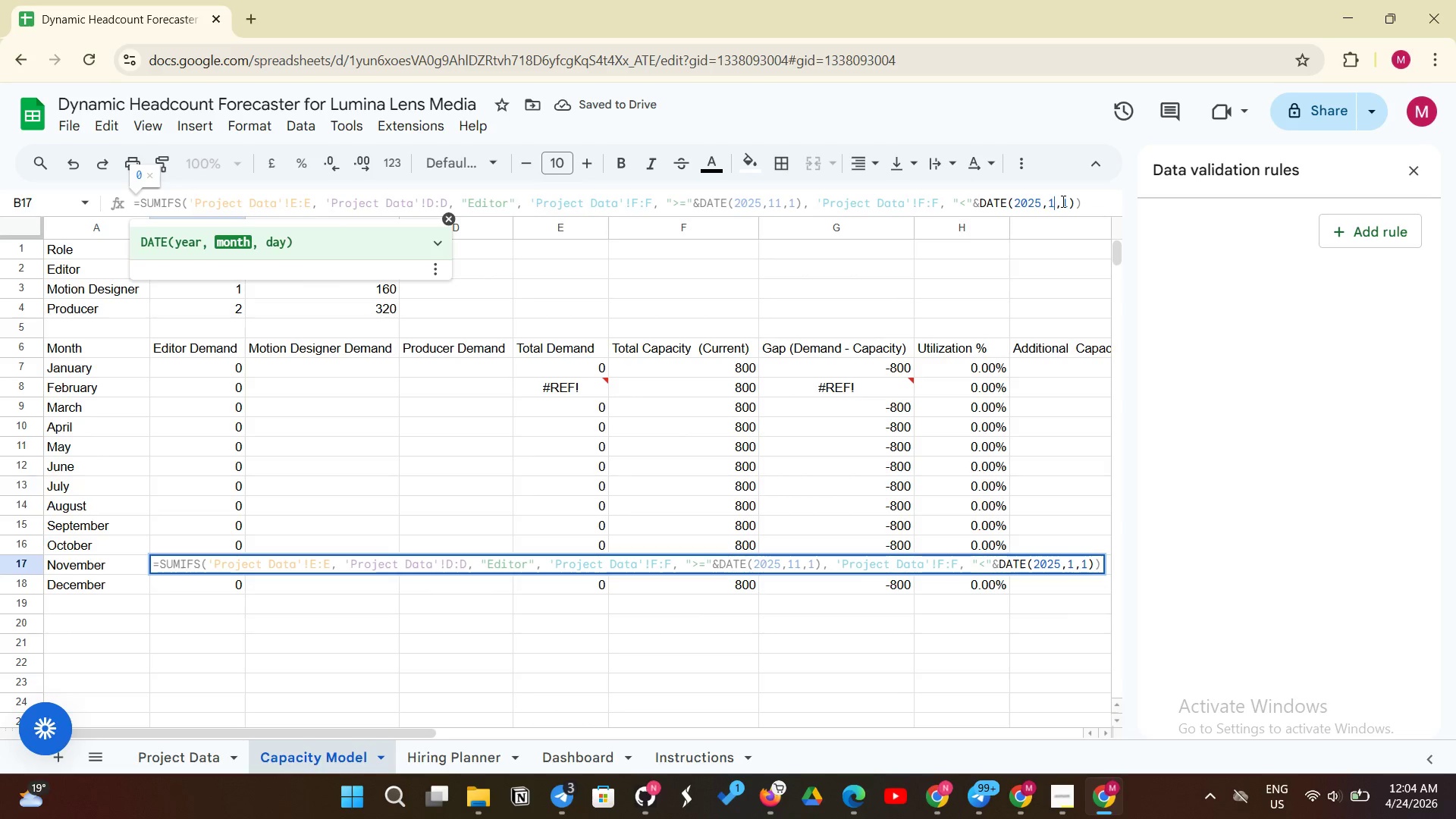 
key(2)
 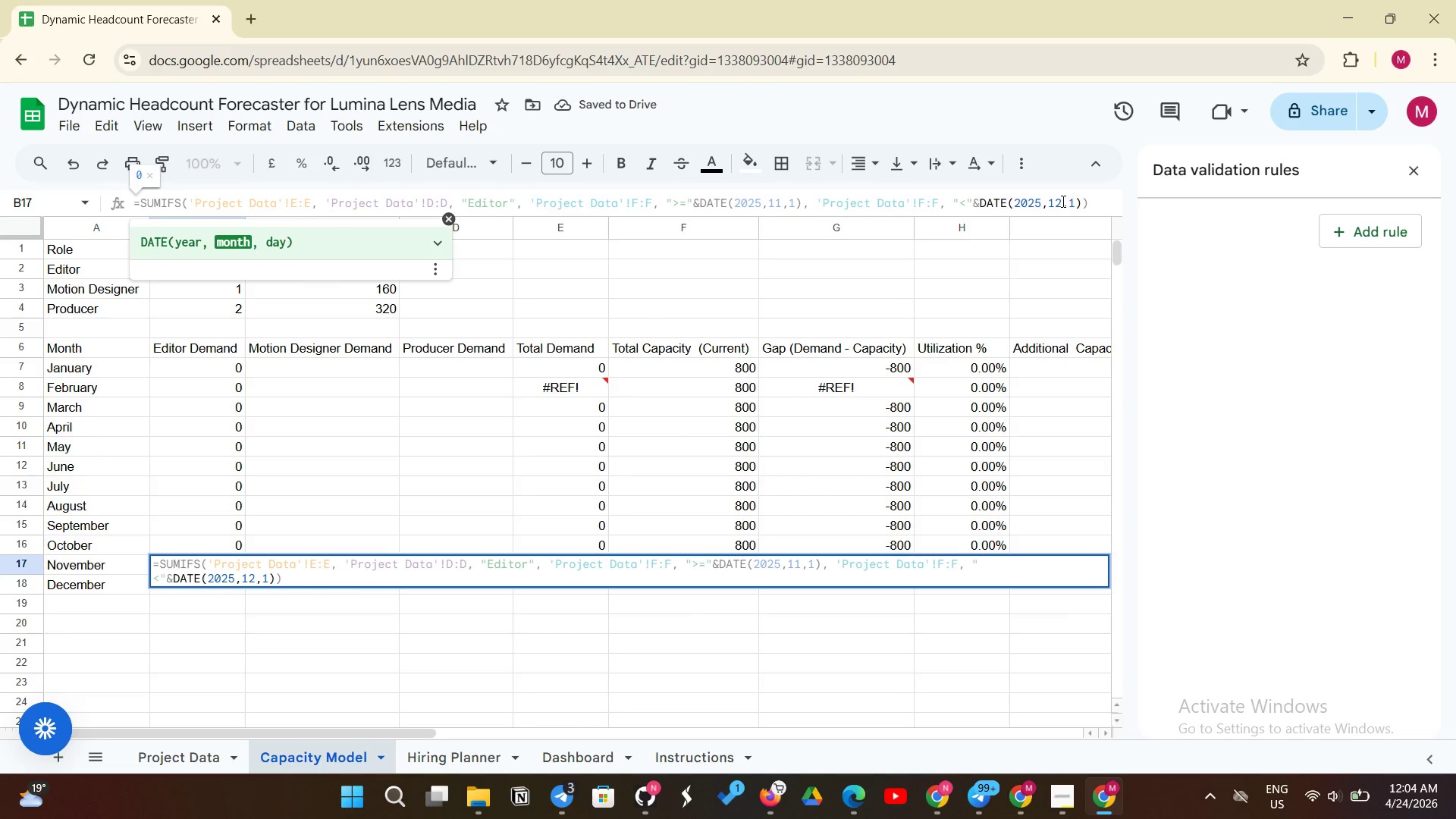 
key(Enter)
 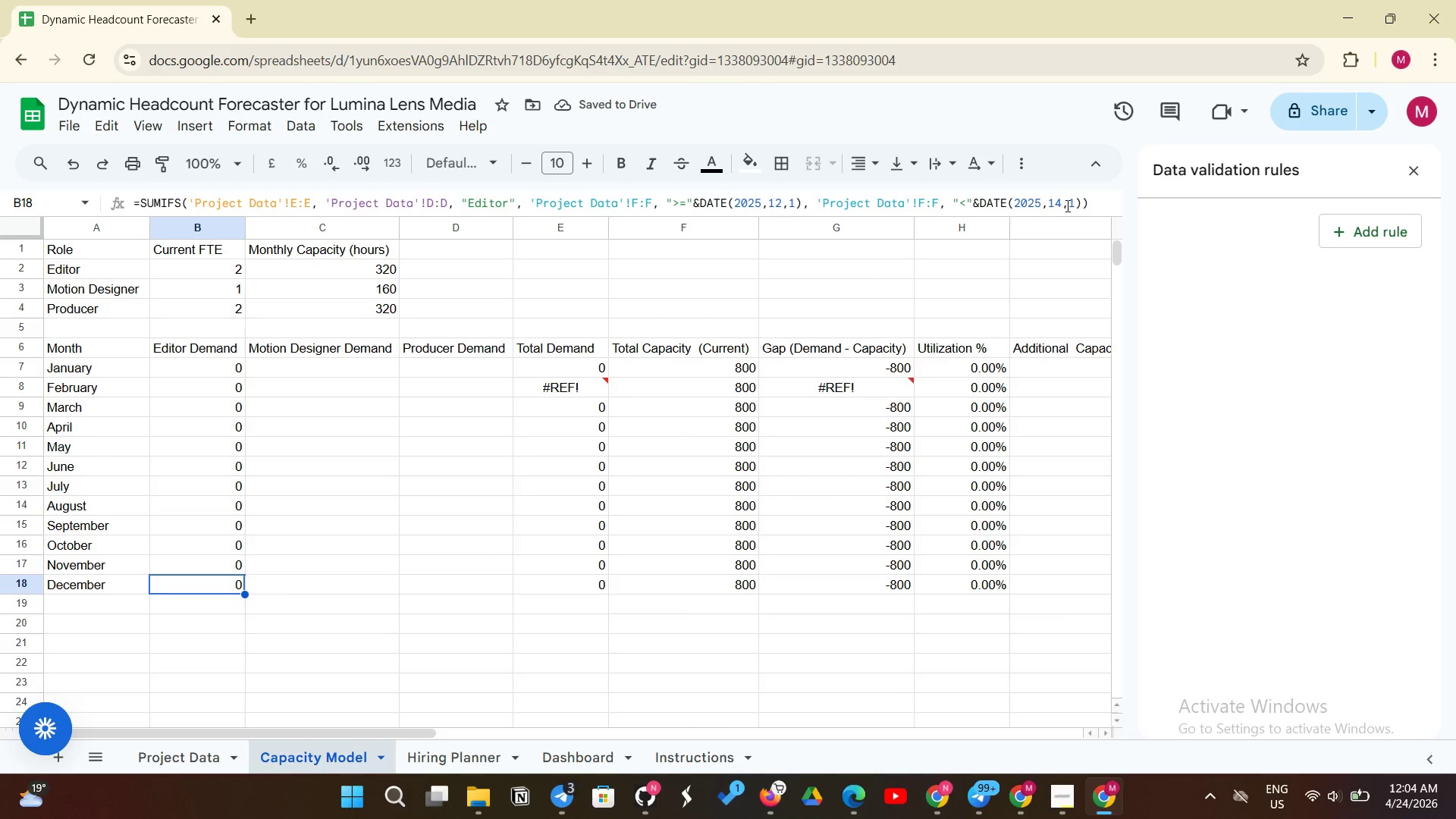 
left_click([1064, 202])
 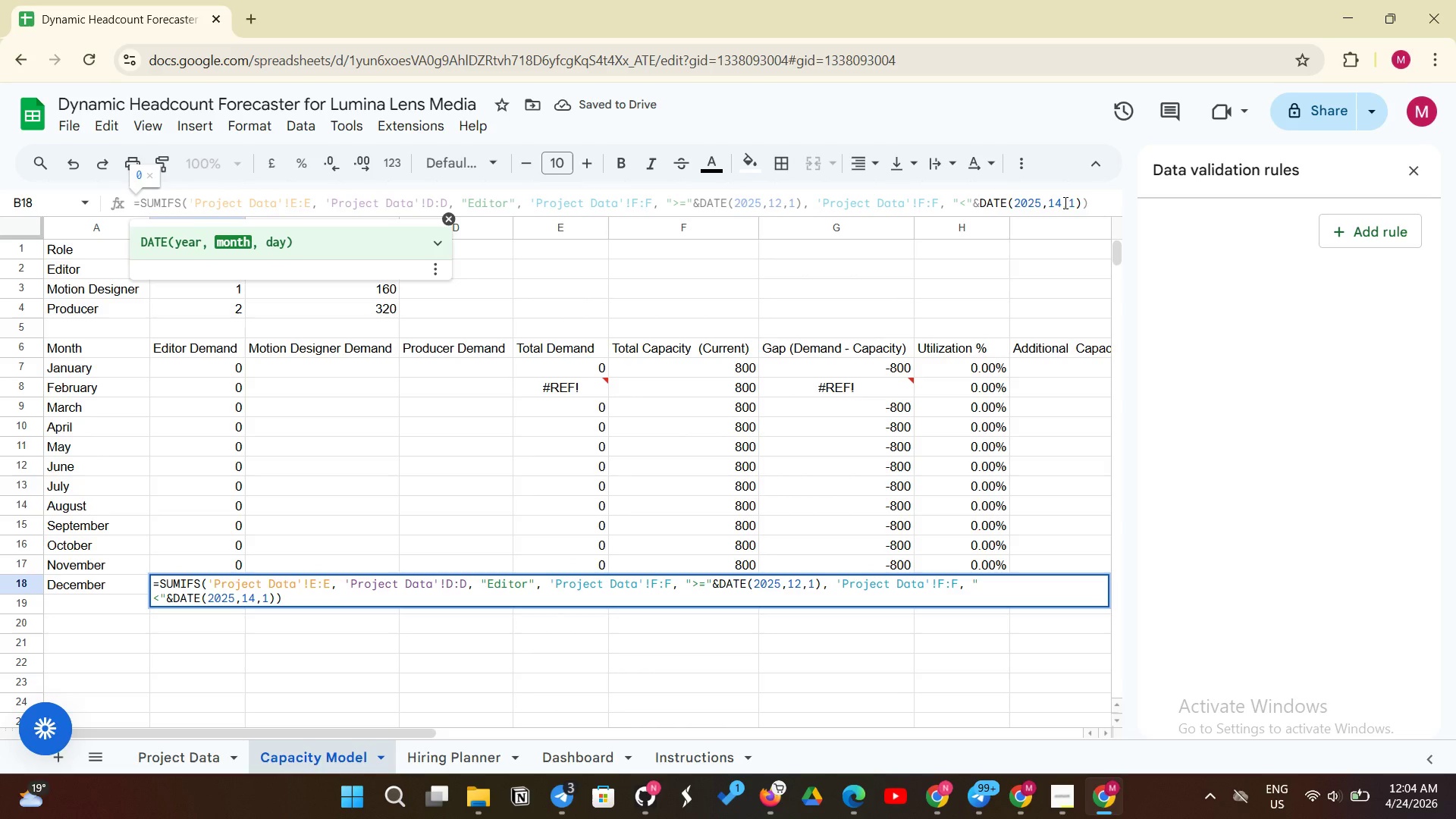 
key(Backspace)
 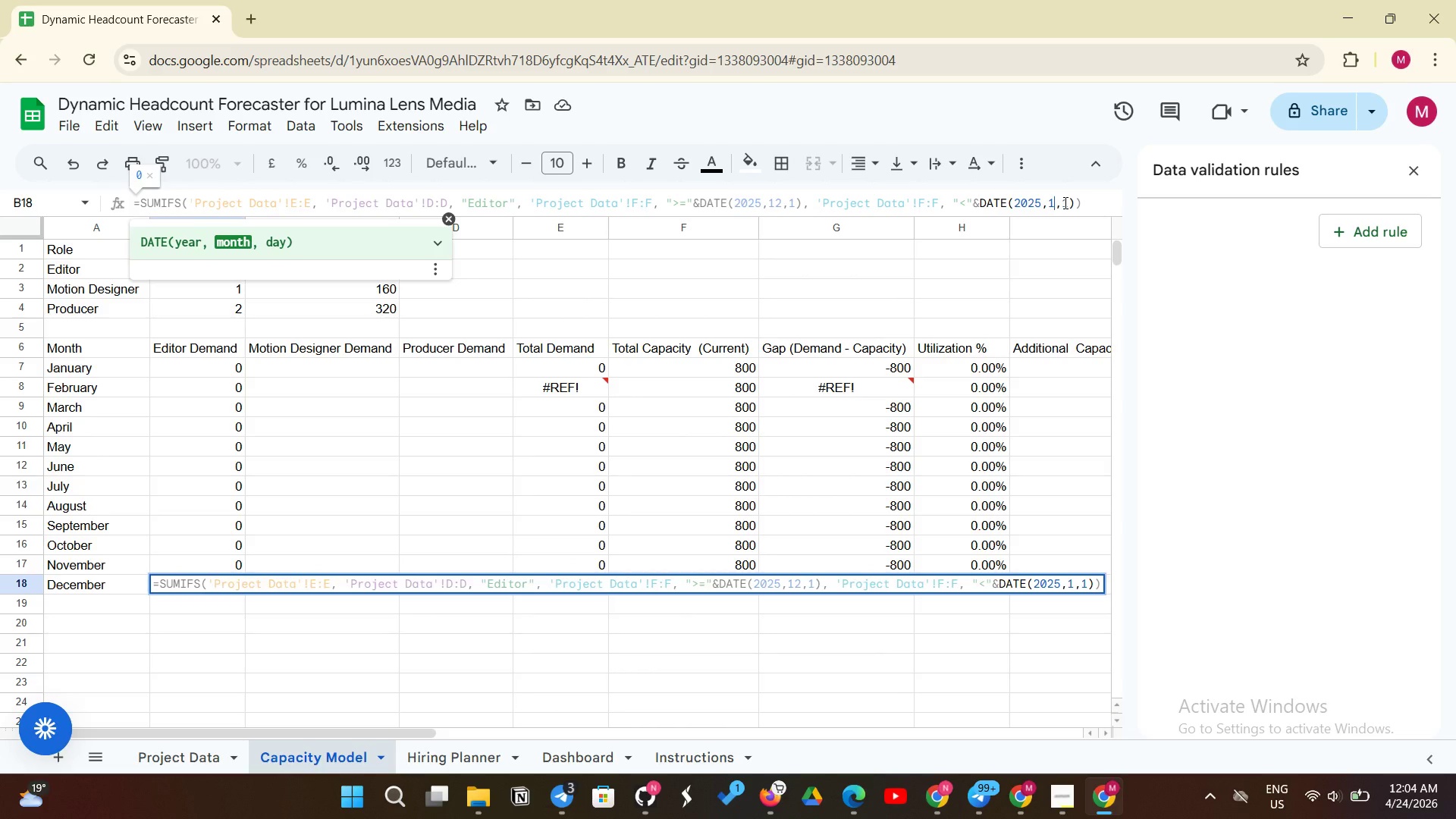 
key(3)
 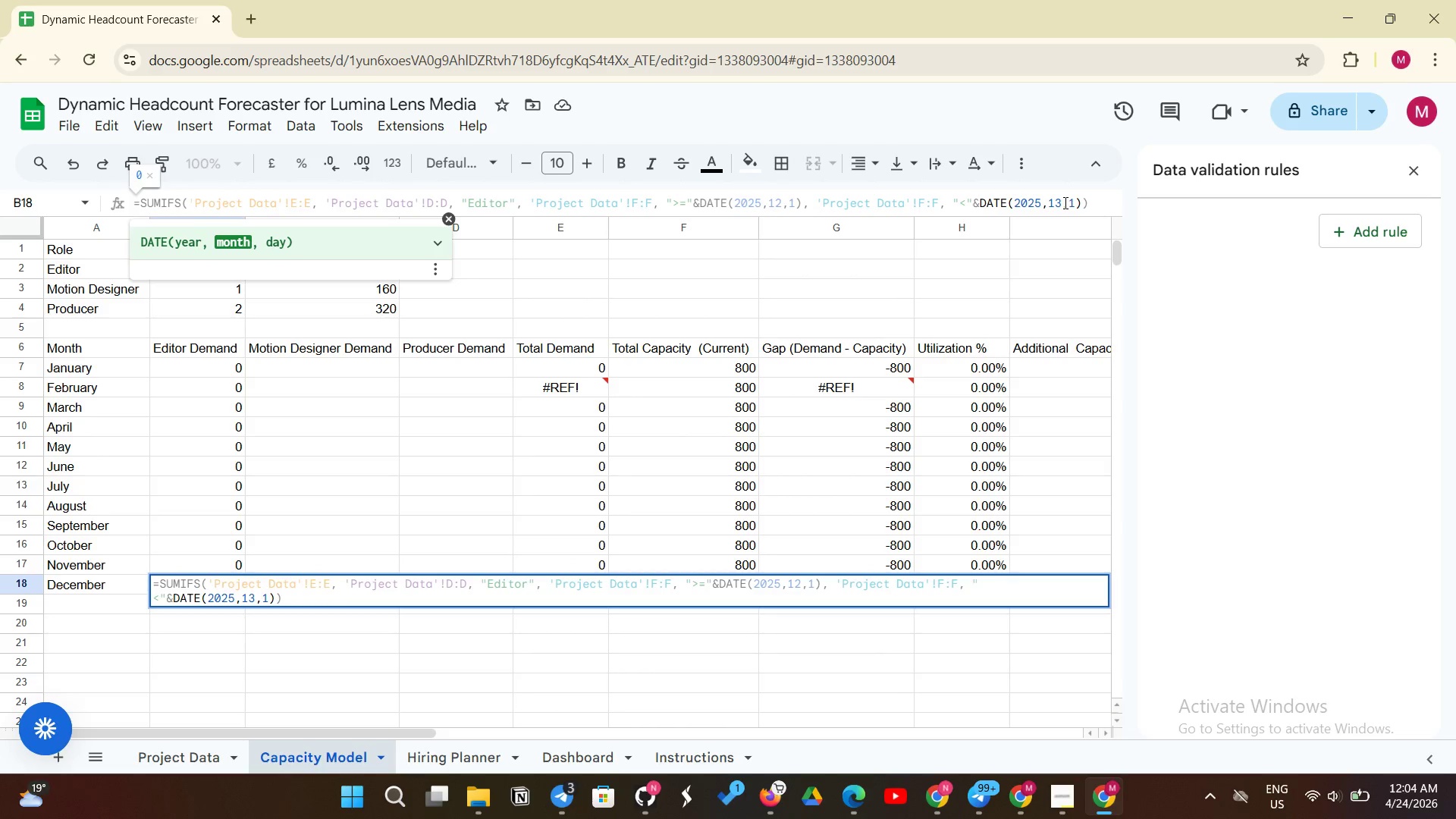 
key(Enter)
 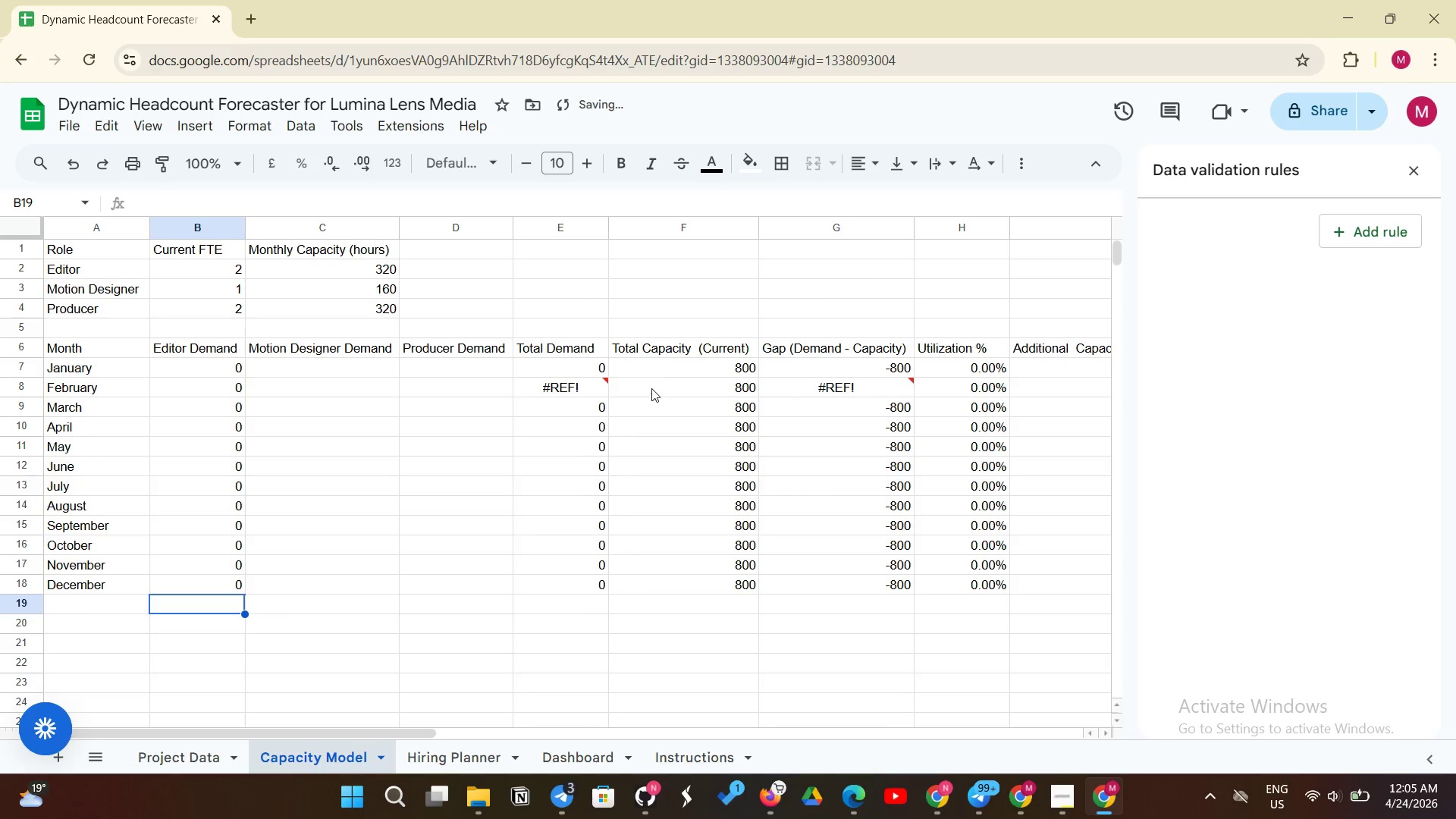 
left_click([595, 393])
 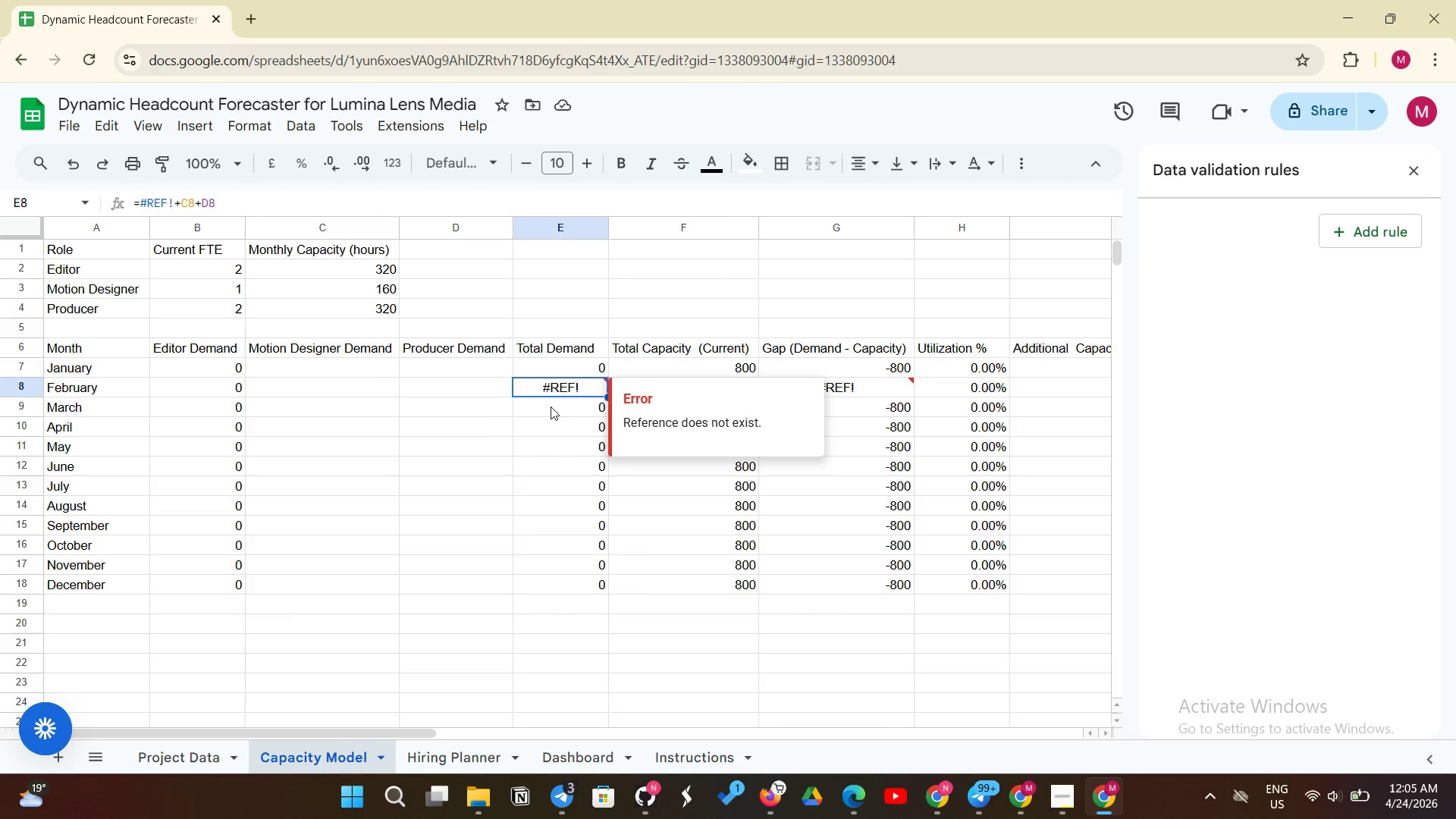 
wait(5.17)
 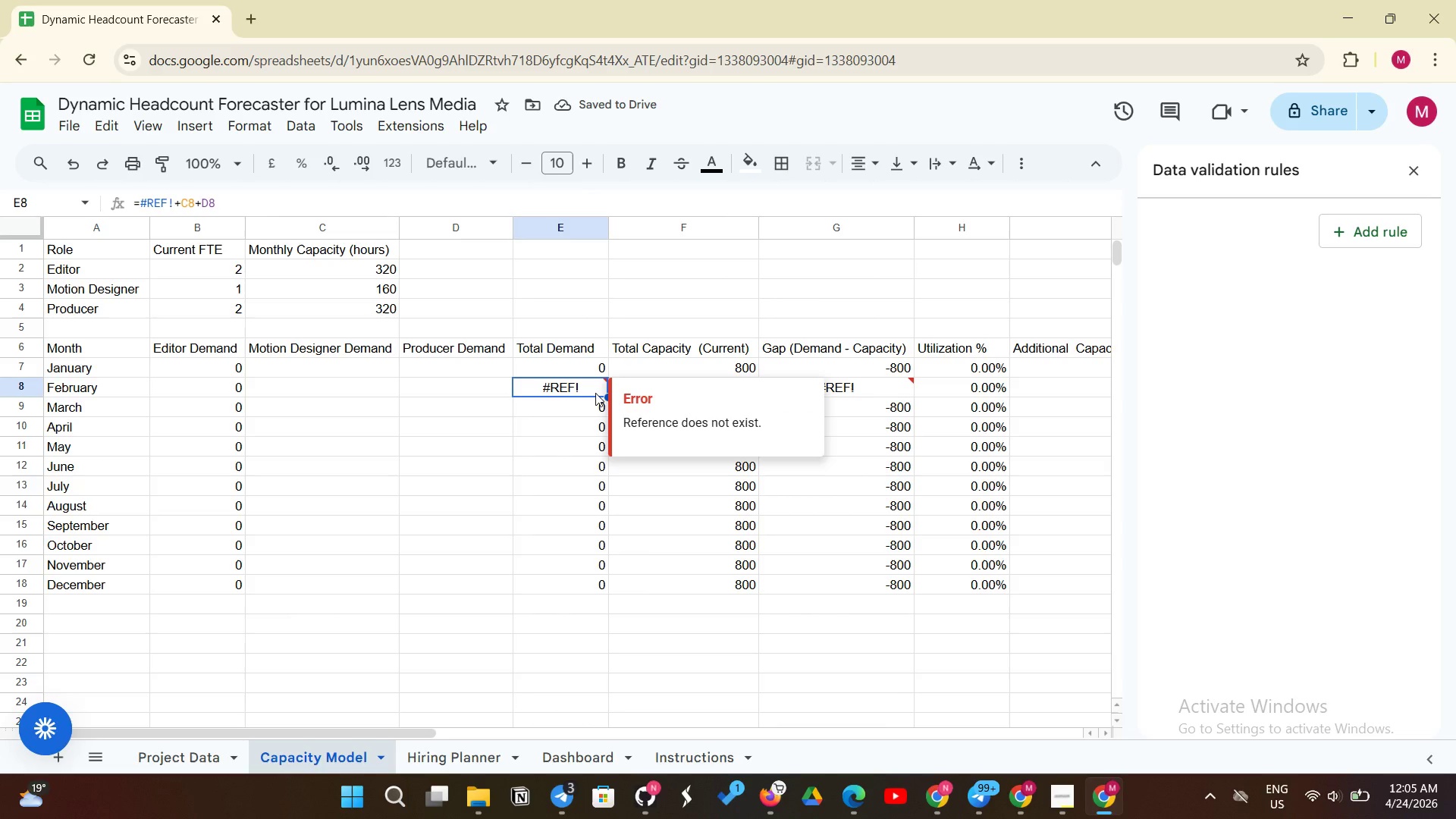 
left_click([226, 368])
 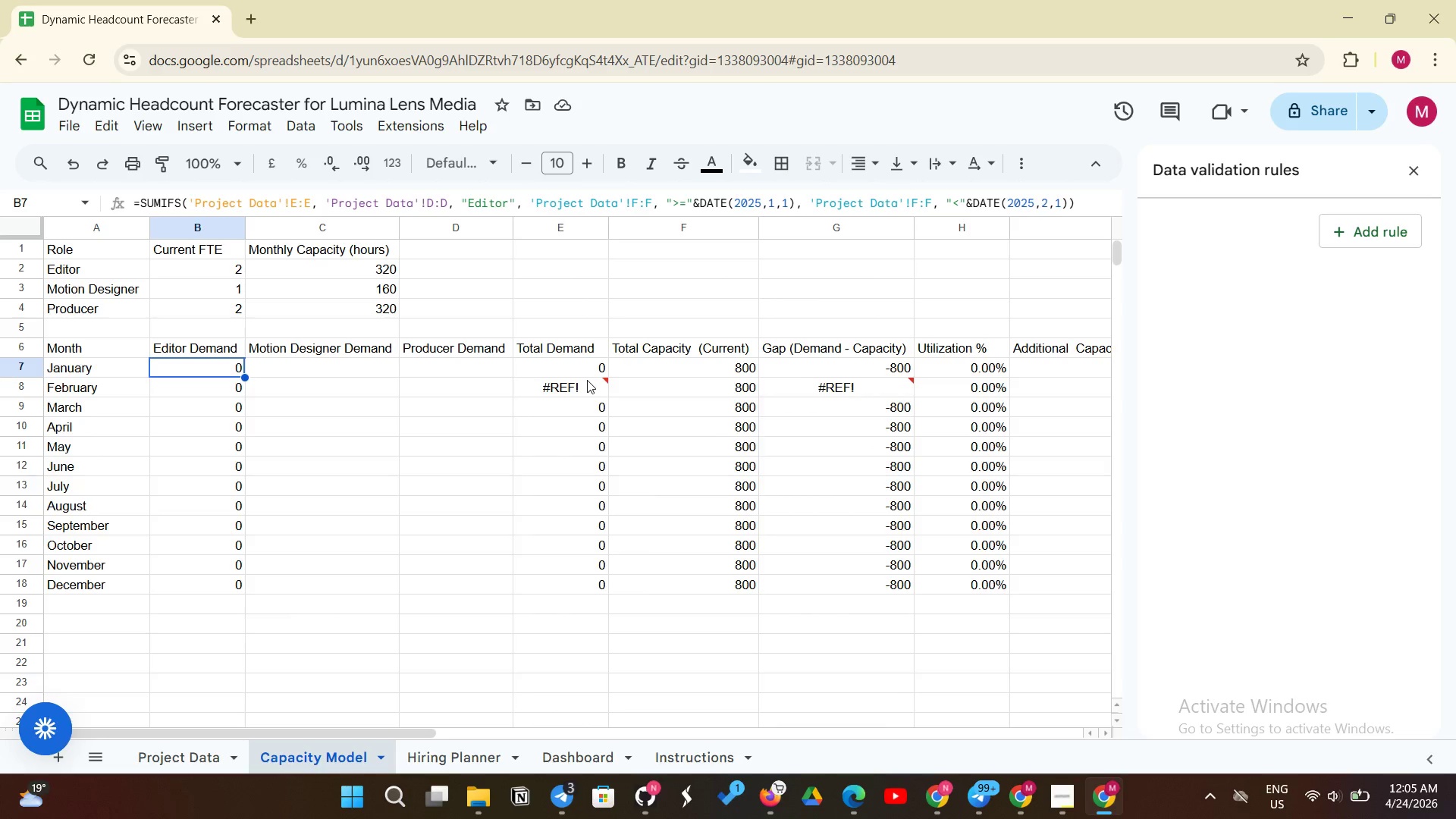 
left_click([587, 380])
 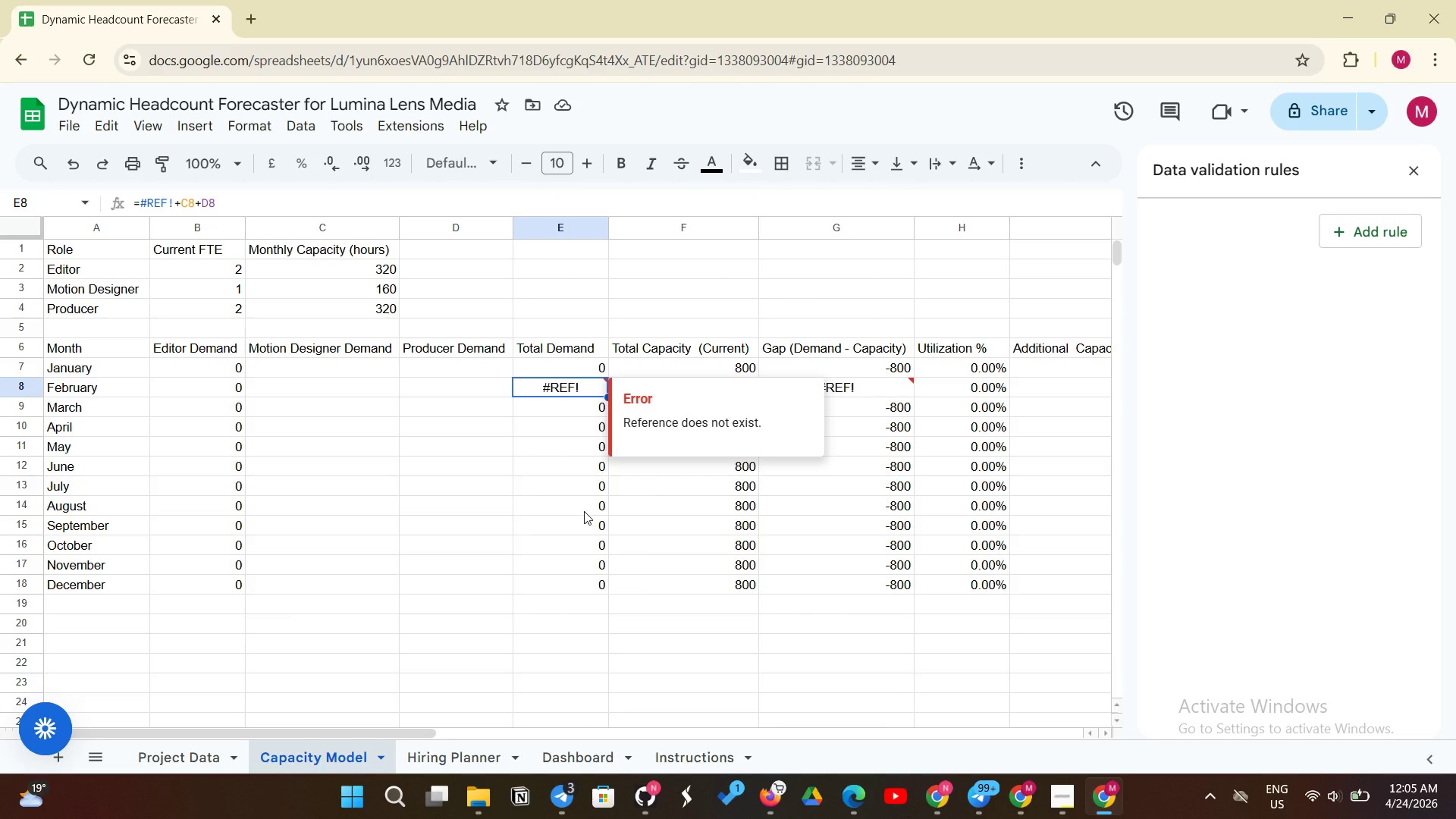 
left_click([584, 511])
 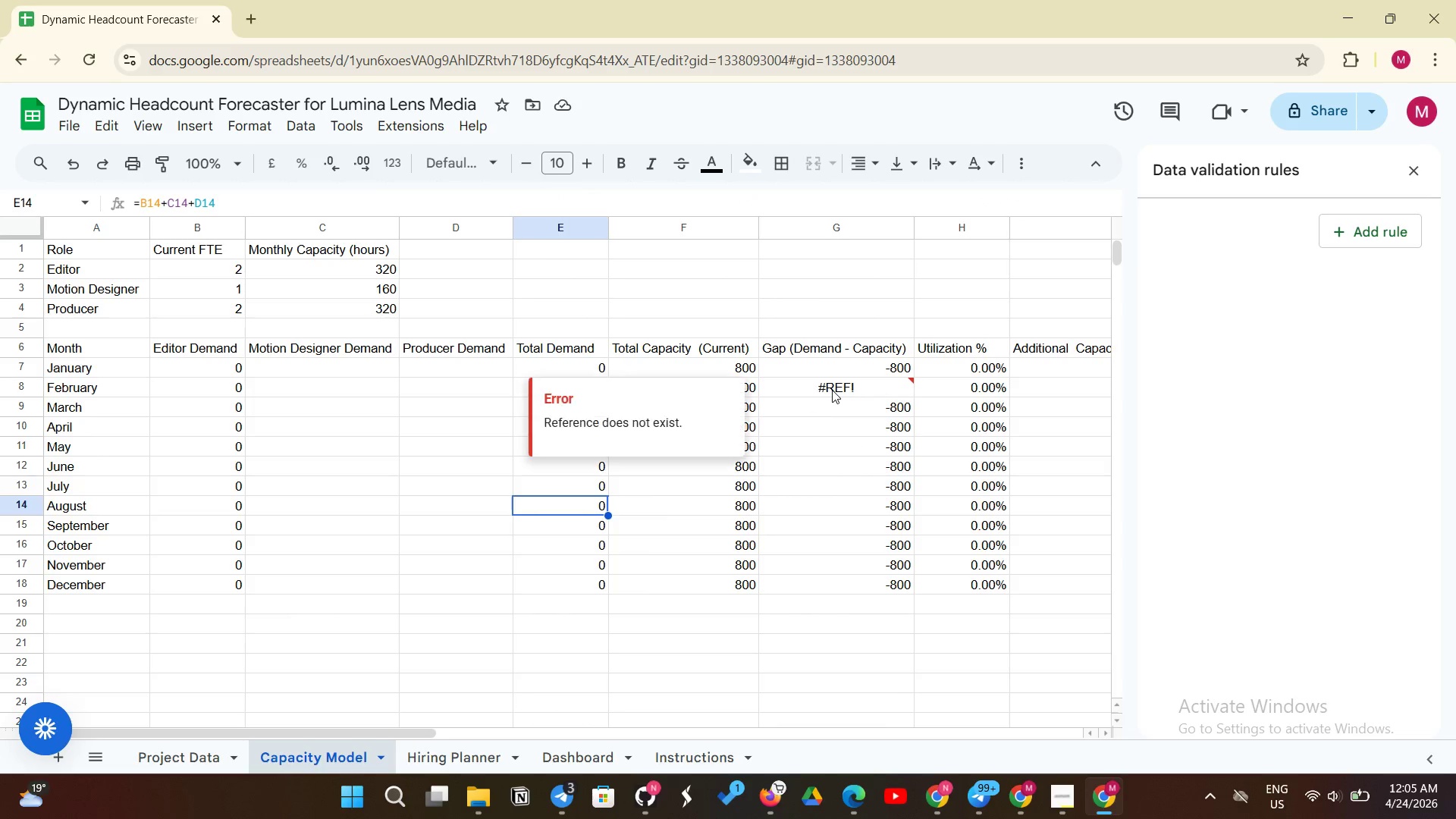 
left_click([832, 390])
 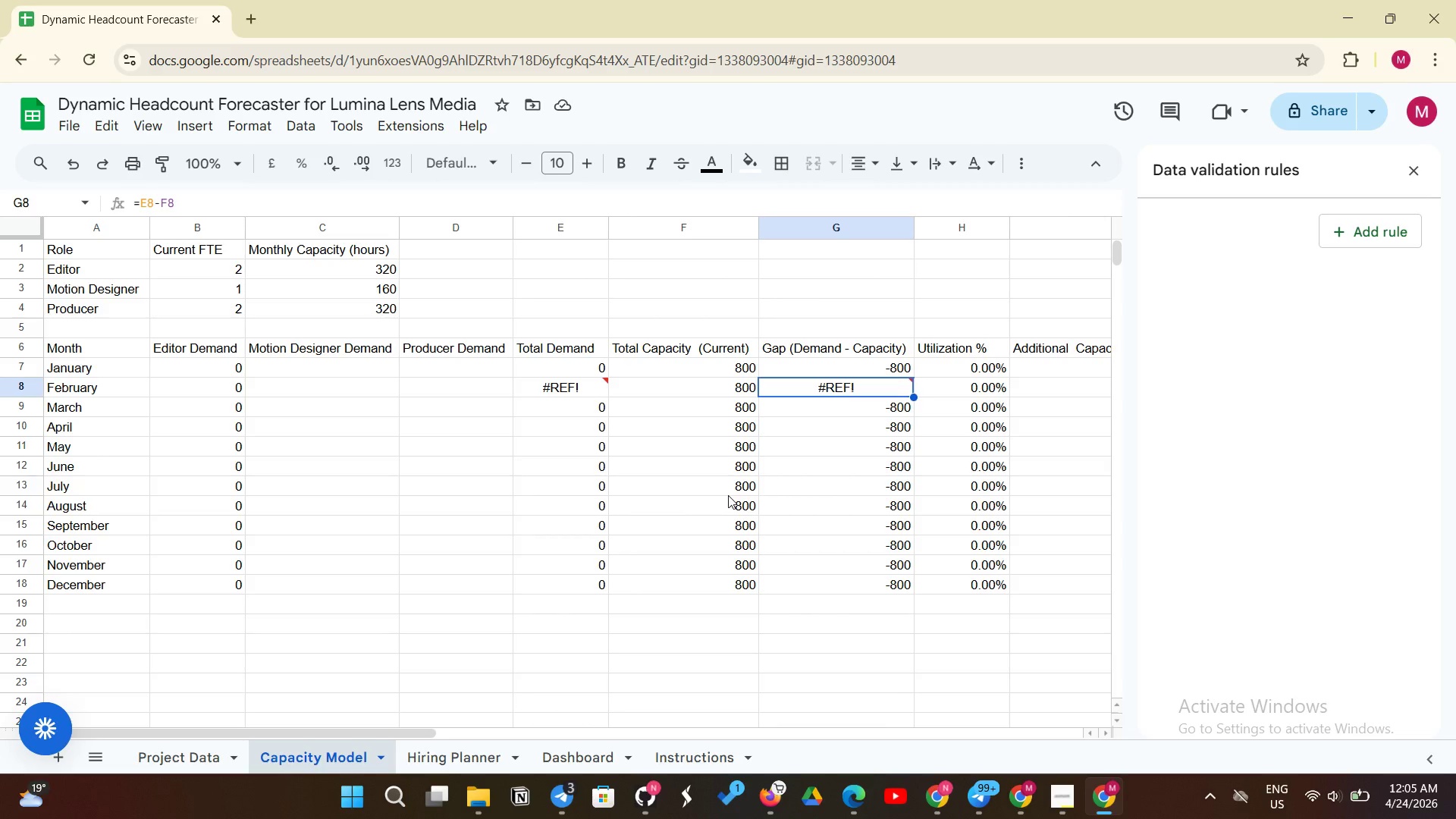 
wait(25.02)
 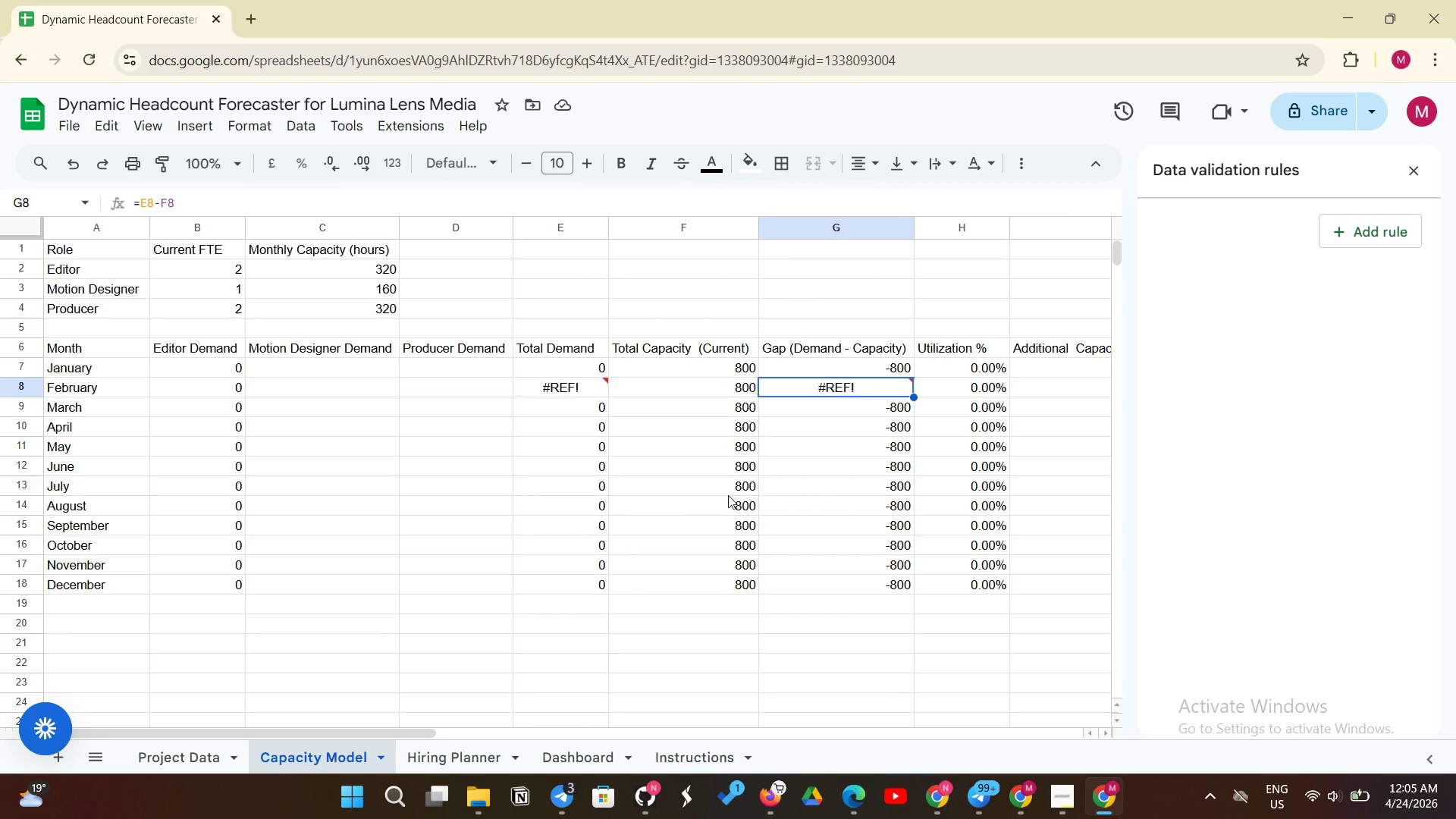 
left_click([579, 365])
 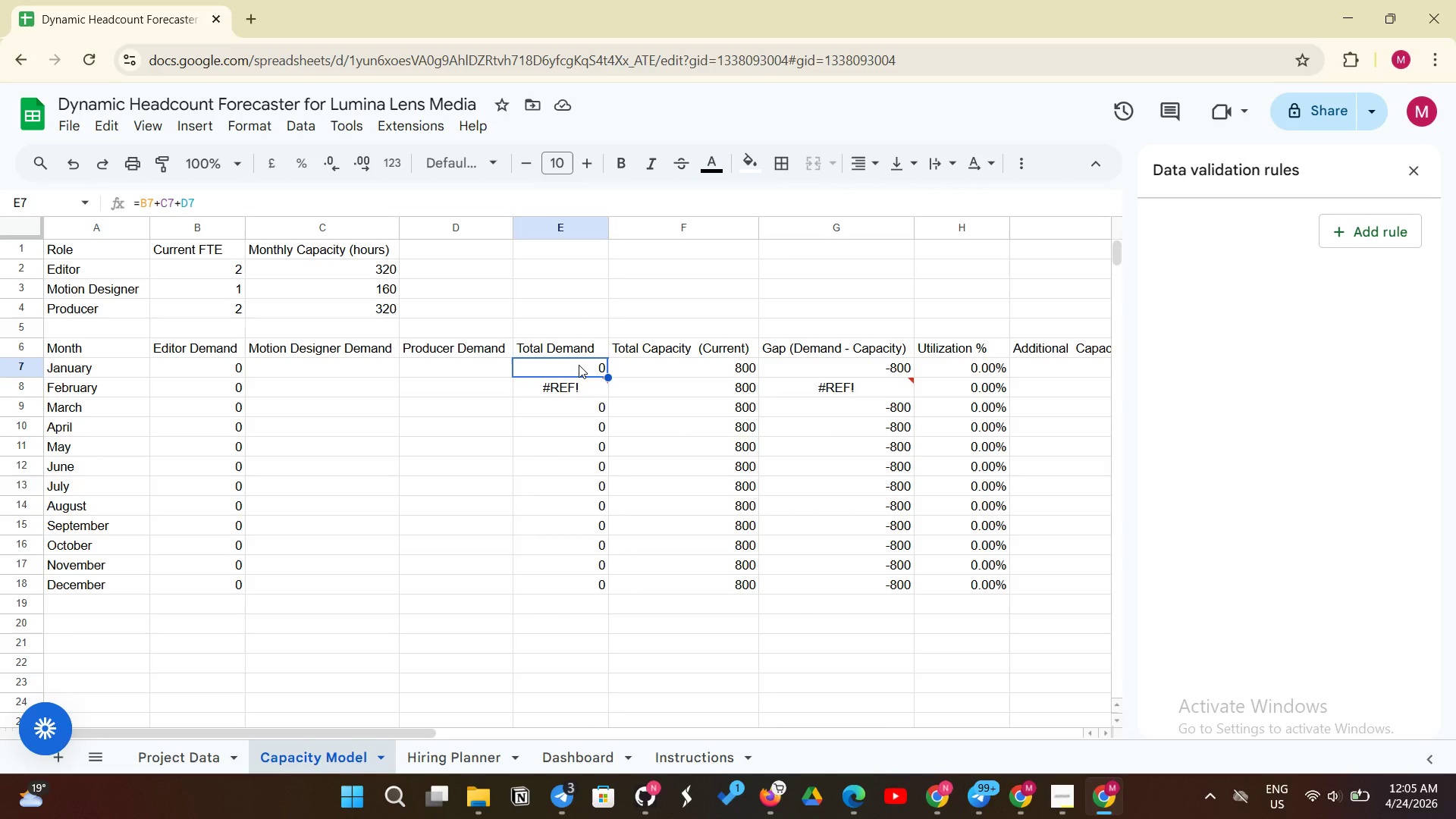 
wait(10.47)
 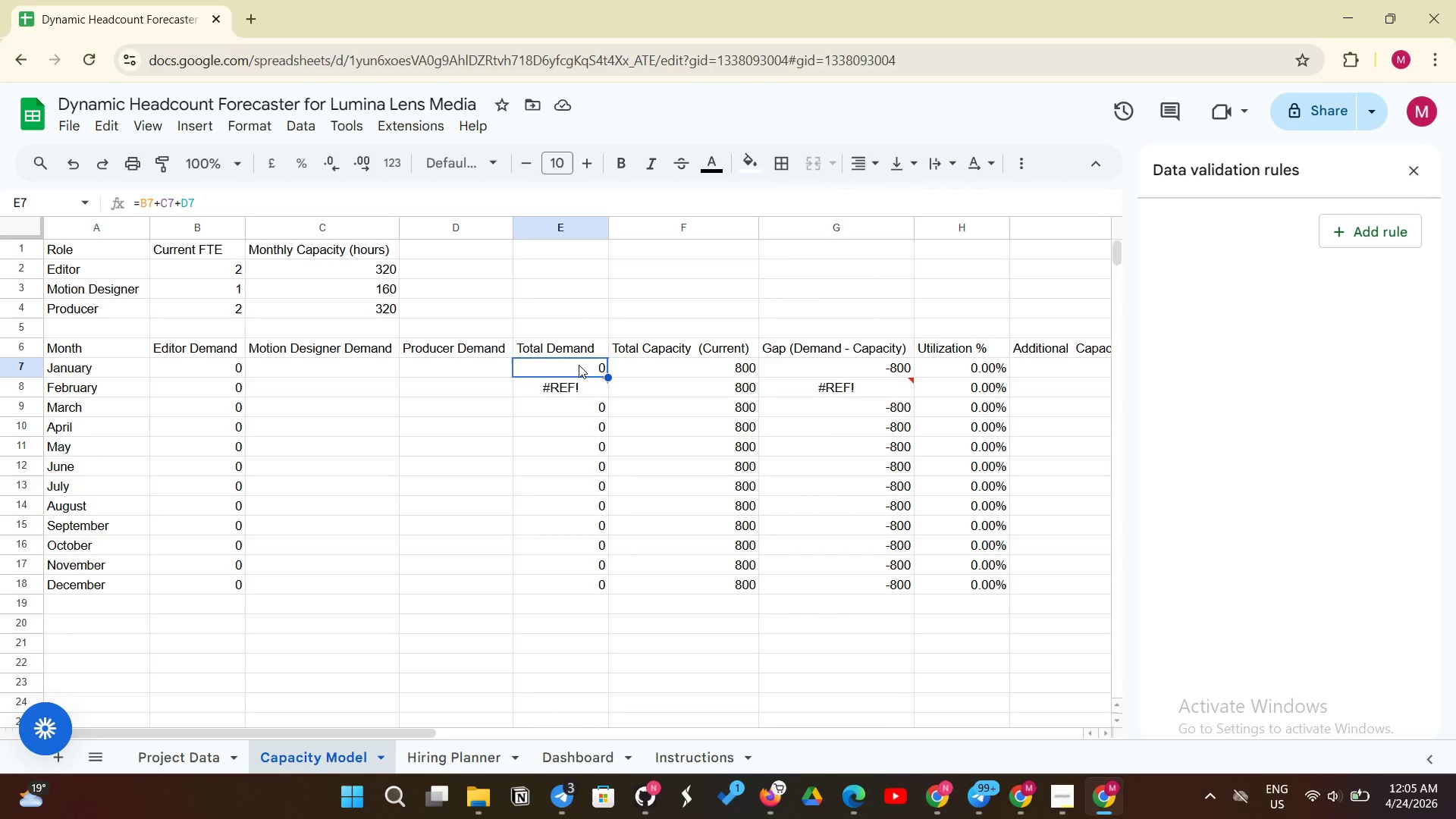 
left_click([580, 390])
 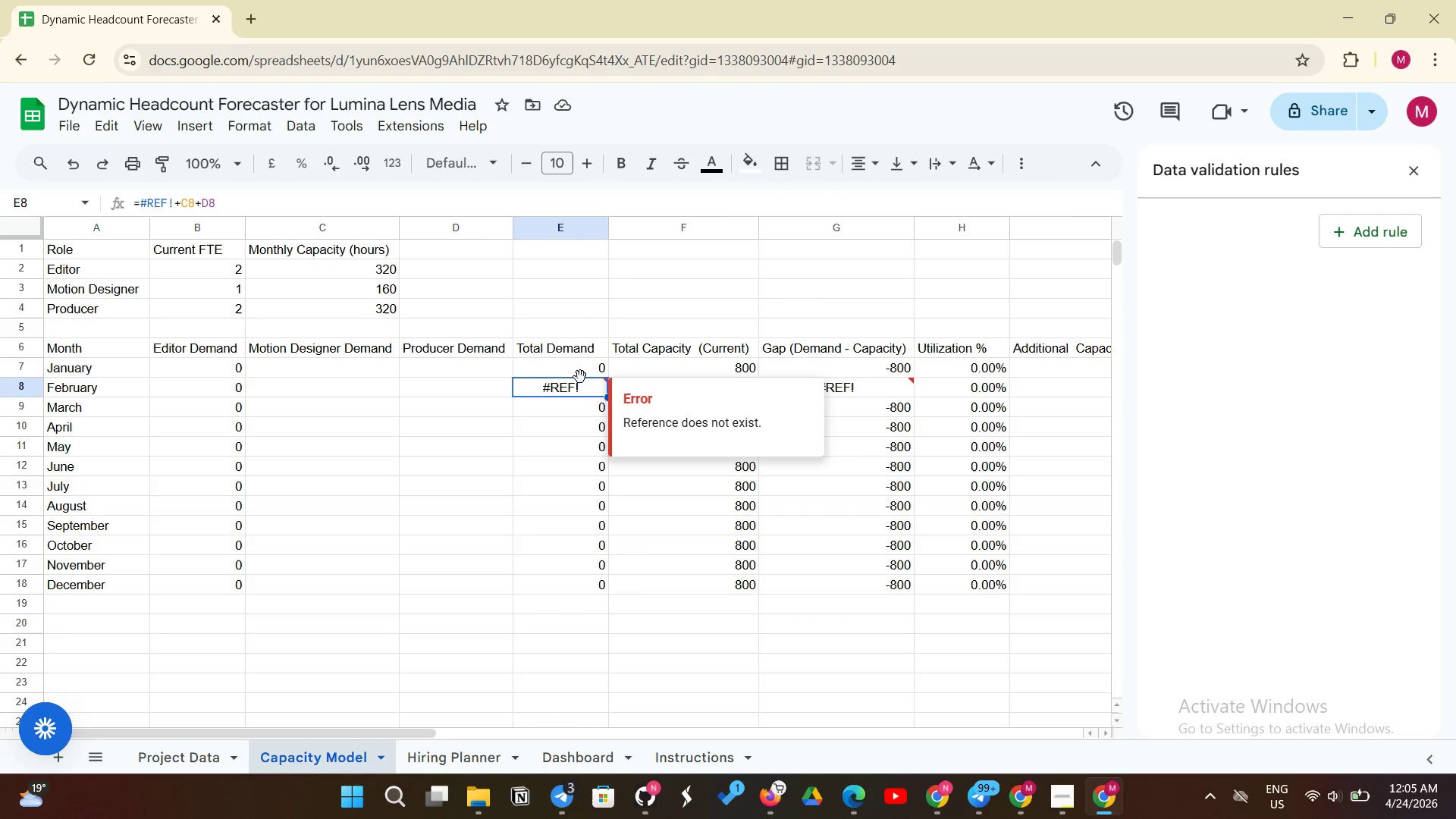 
left_click([580, 369])
 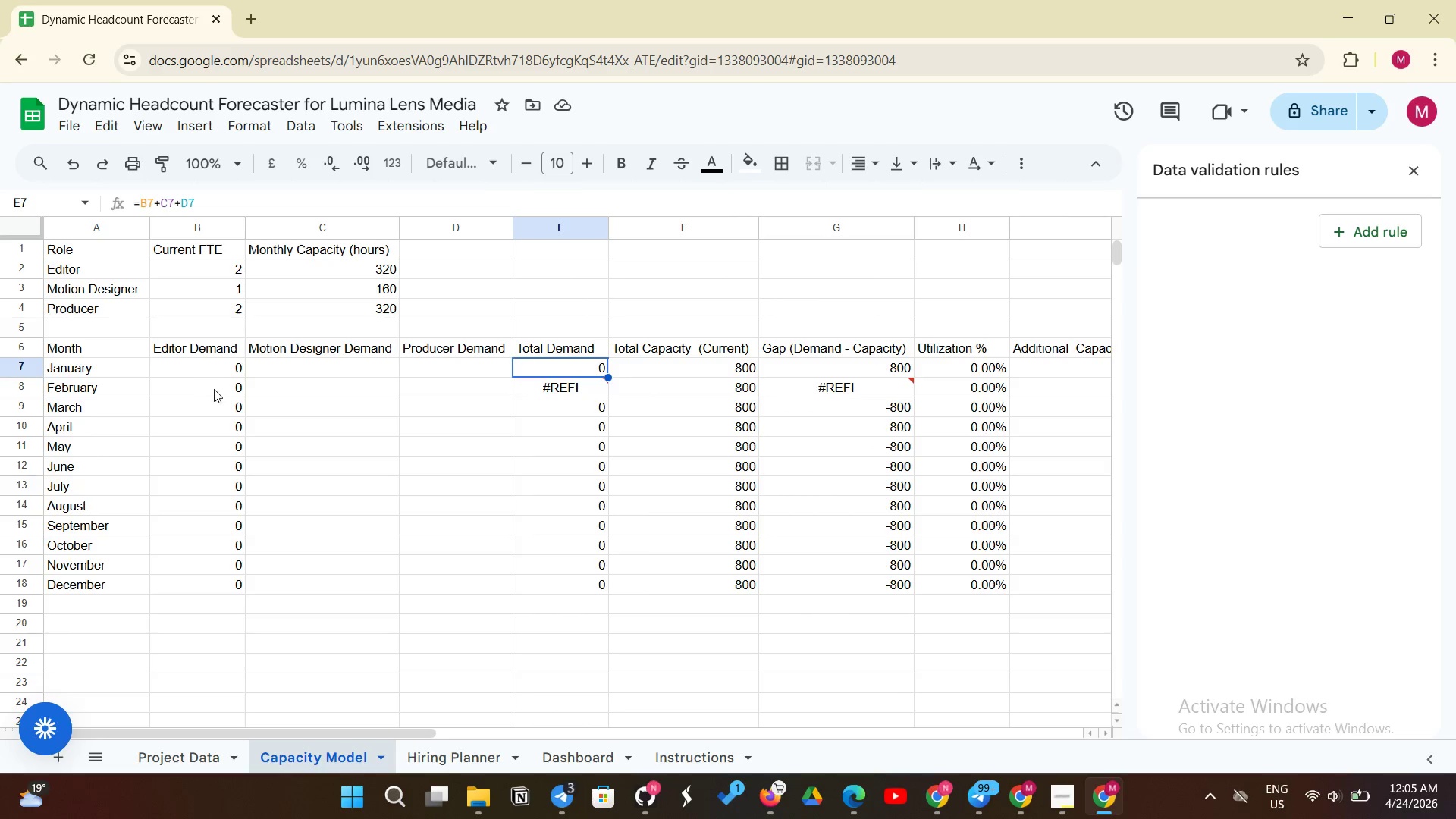 
left_click([214, 391])
 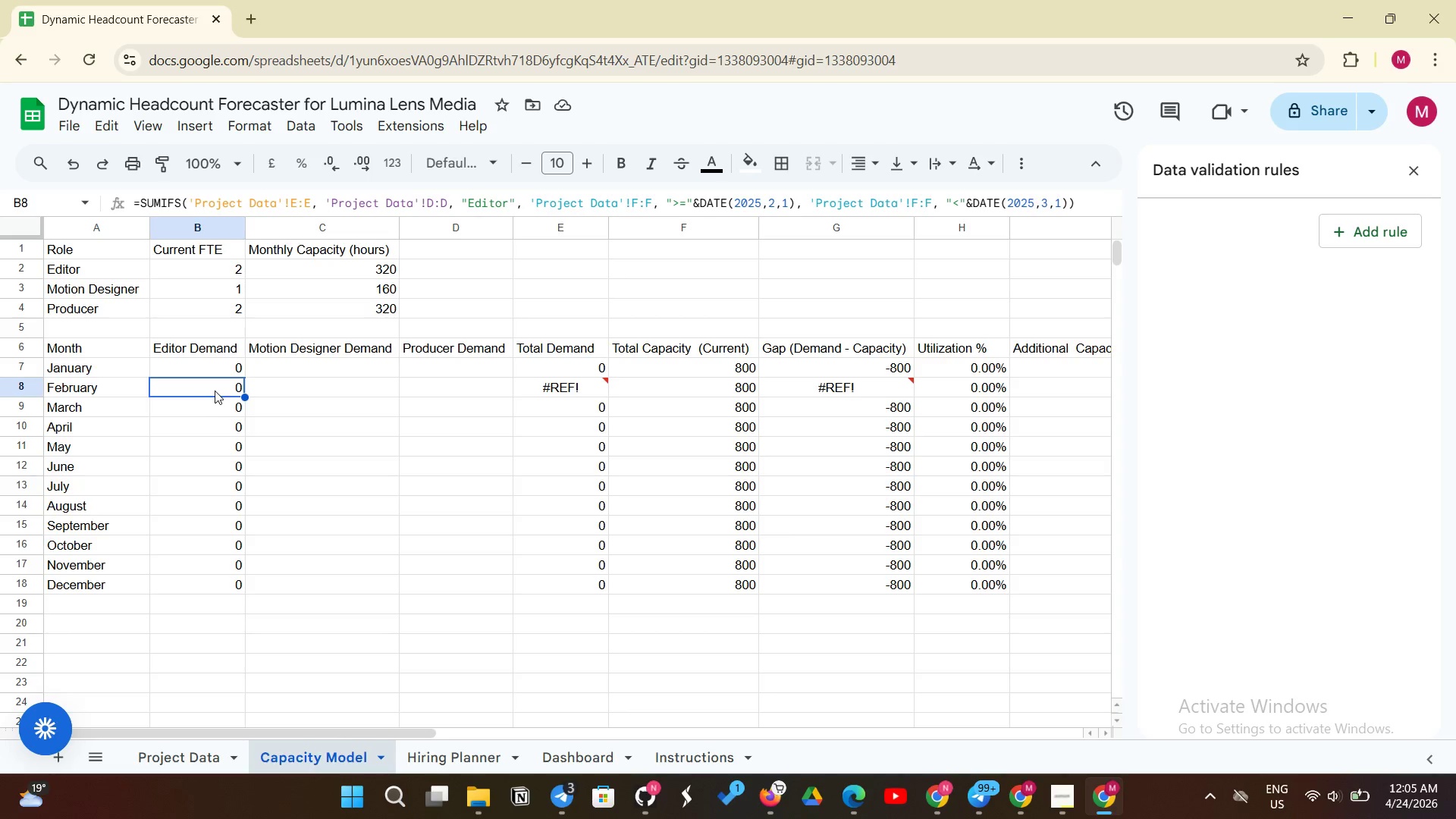 
key(Enter)
 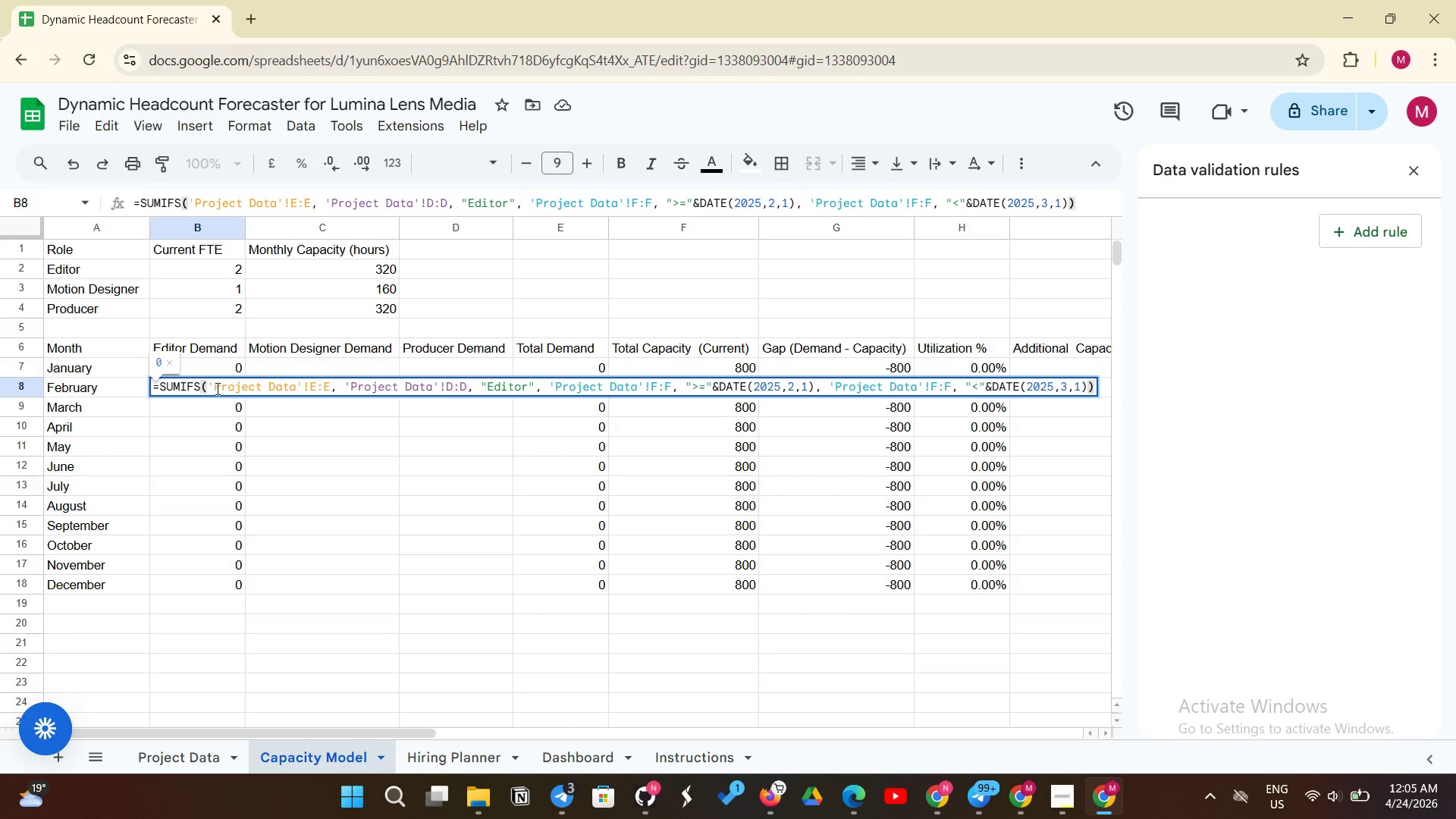 
key(Enter)
 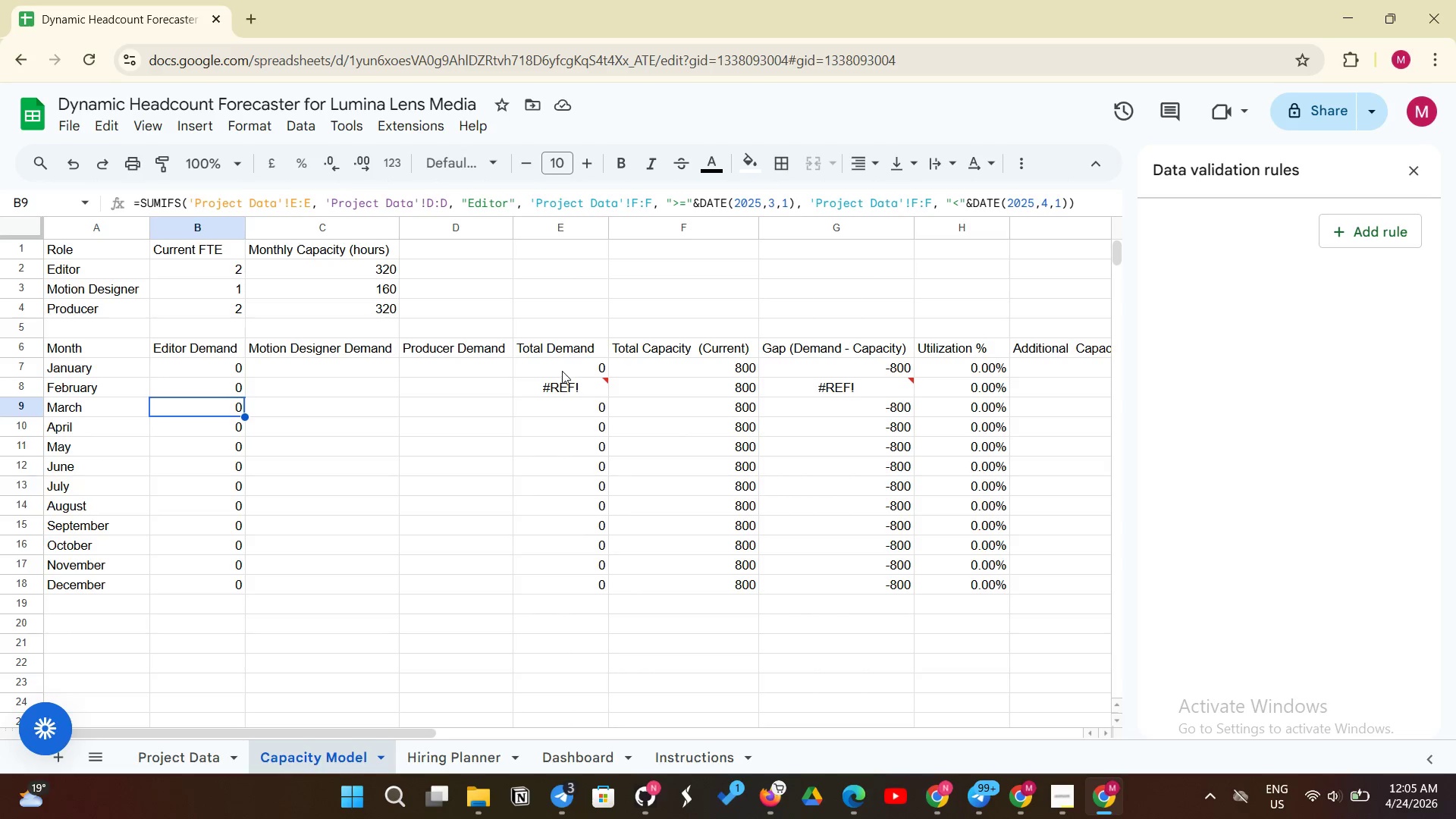 
left_click([560, 397])
 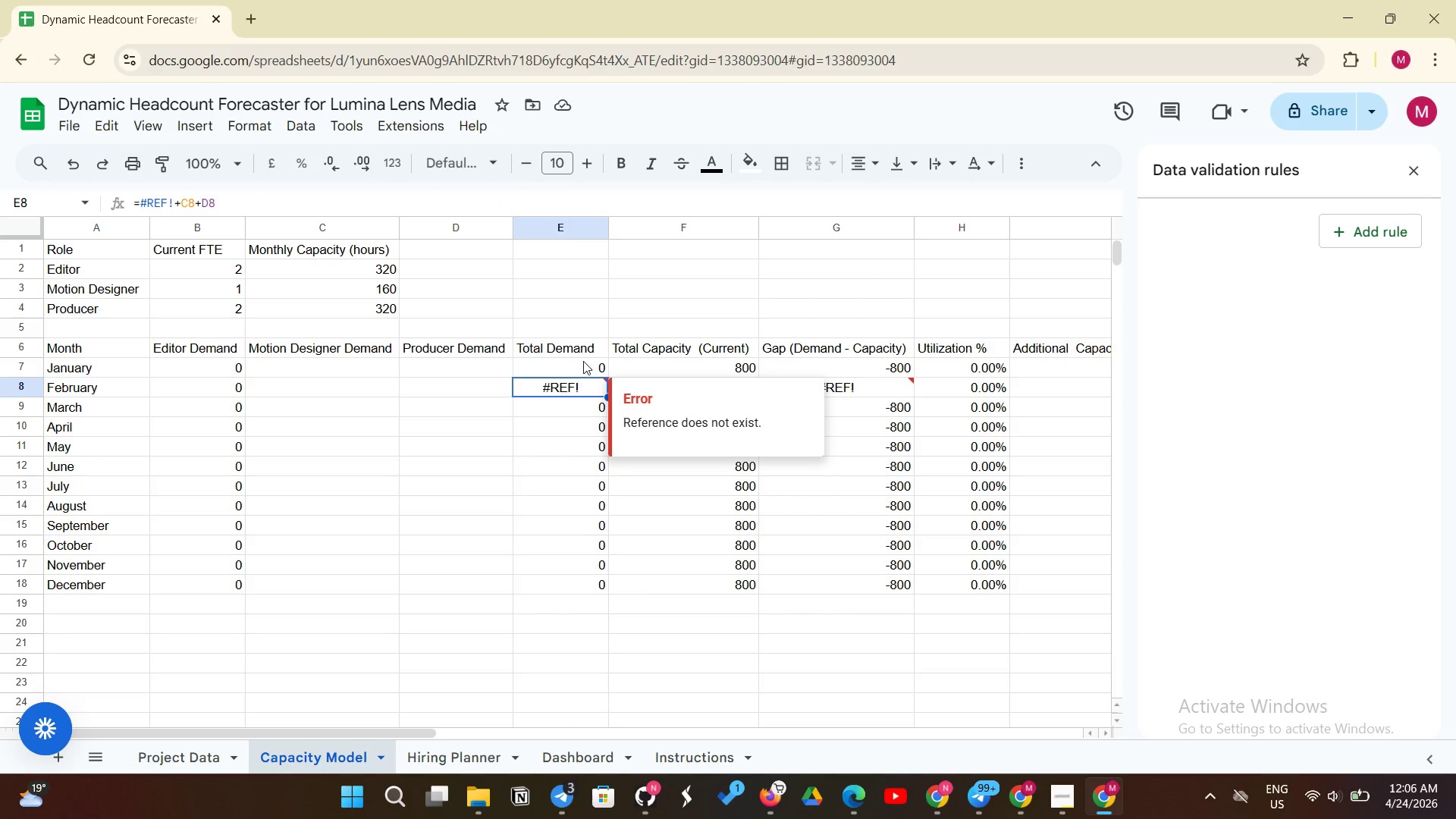 
left_click([583, 361])
 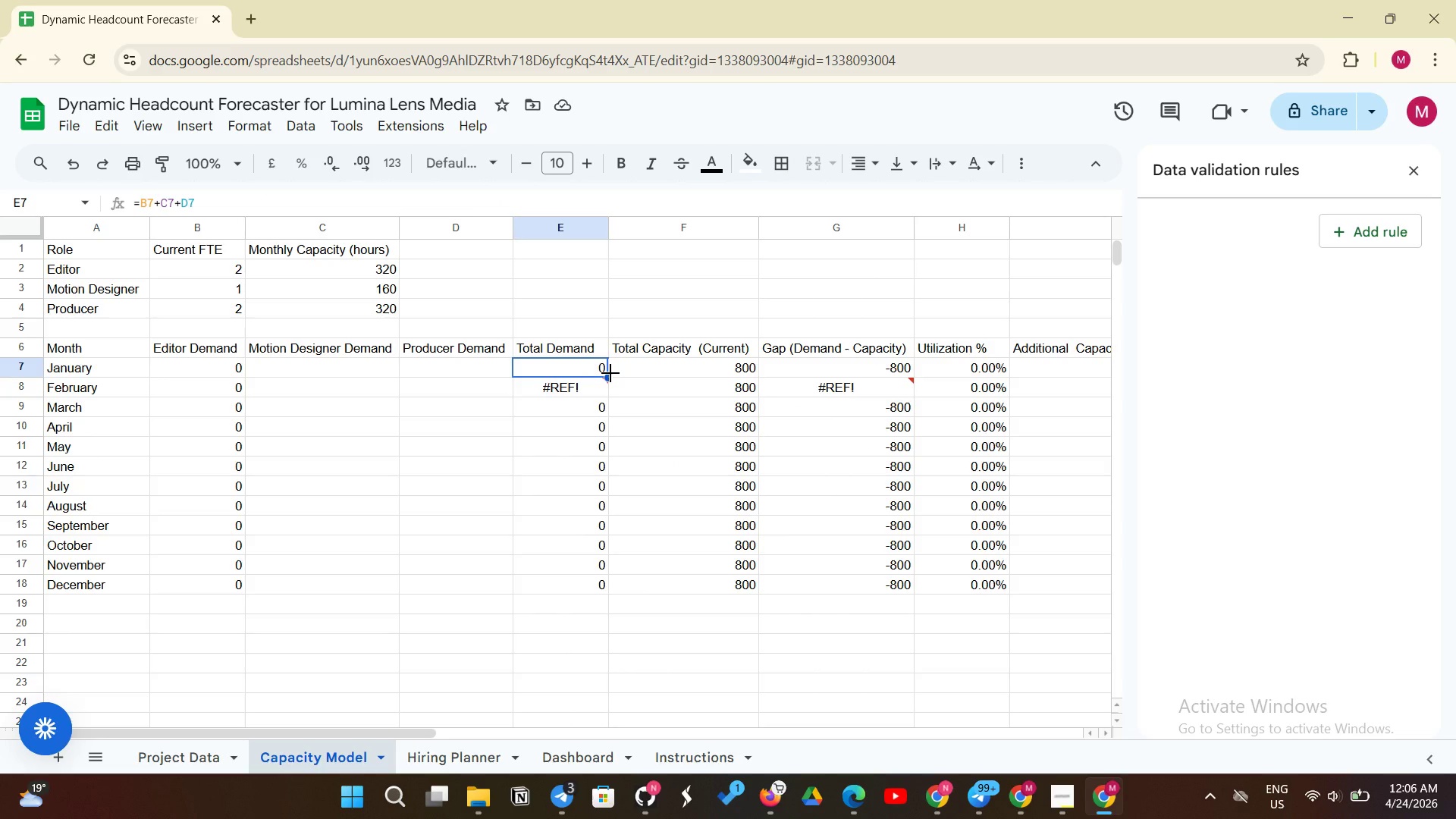 
left_click_drag(start_coordinate=[610, 373], to_coordinate=[588, 623])
 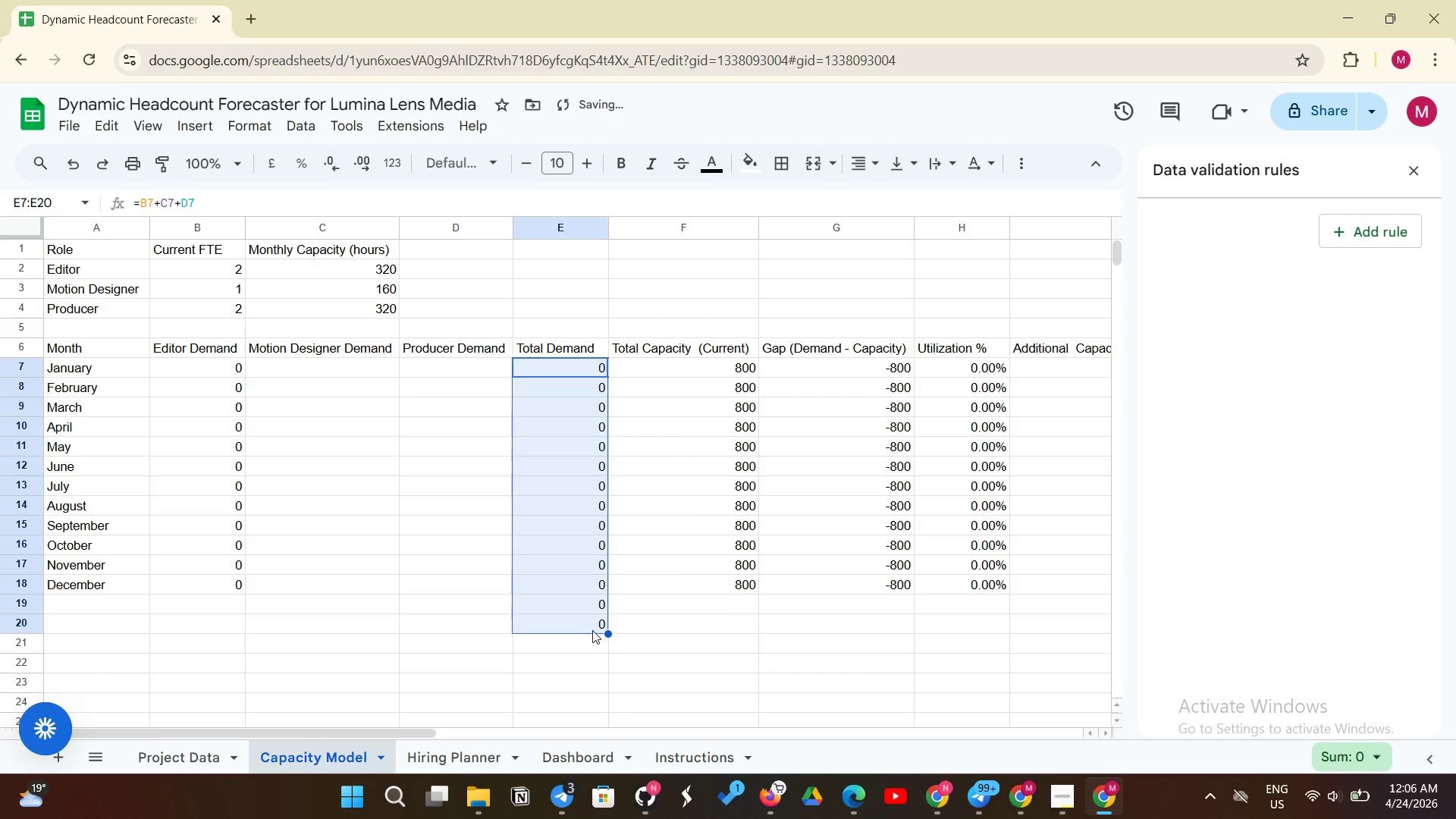 
double_click([592, 630])
 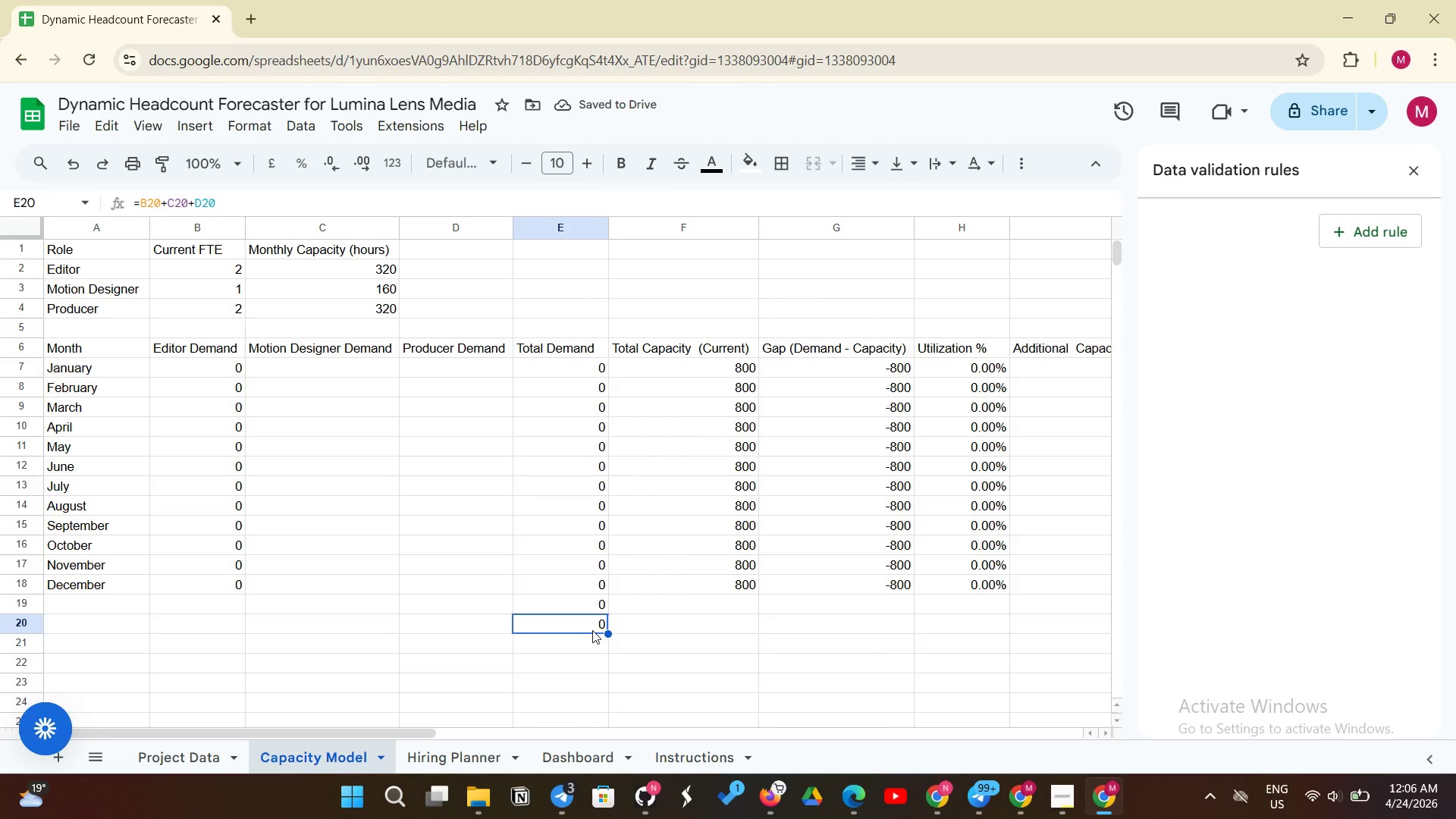 
key(Backspace)
 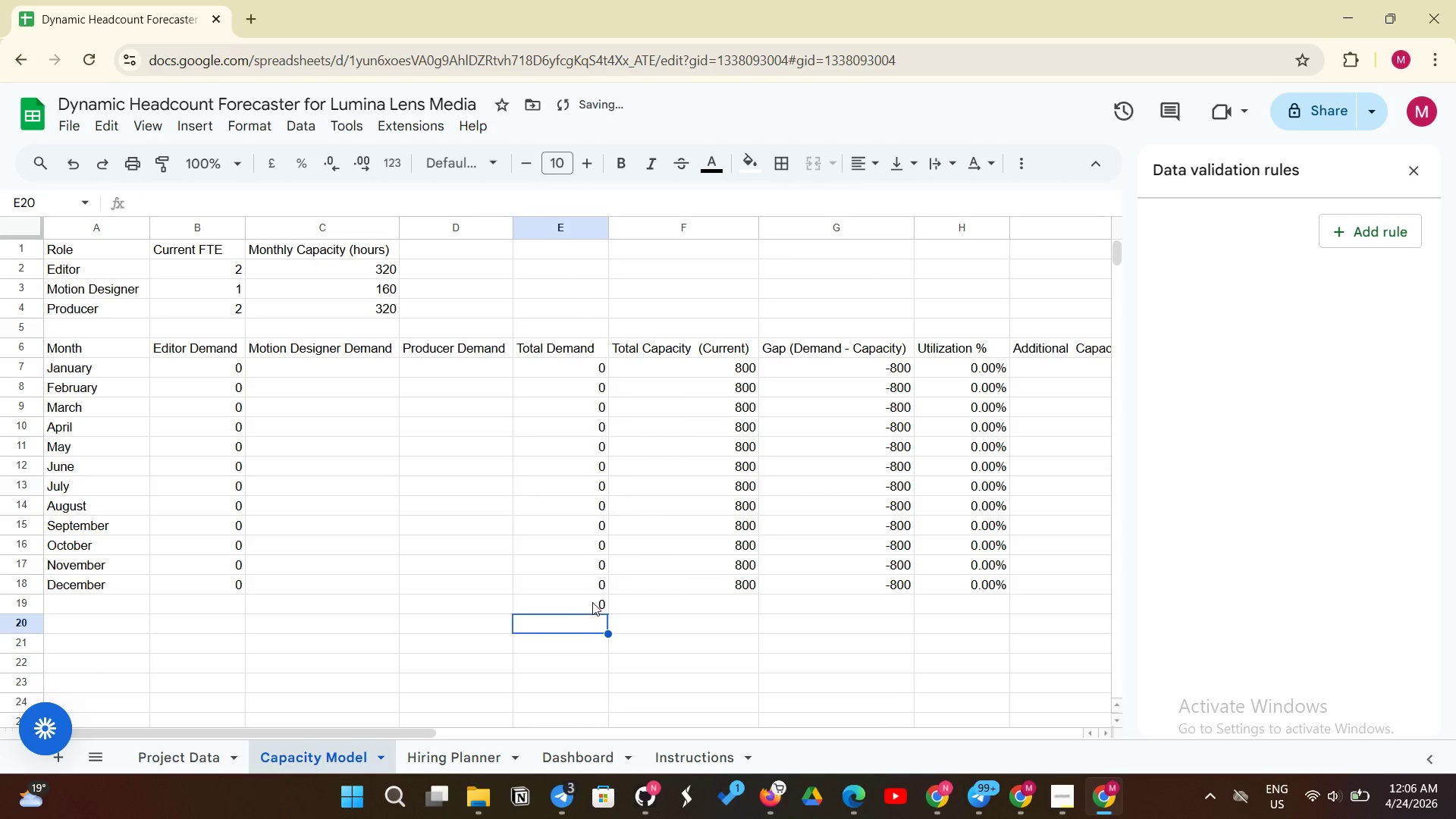 
left_click([592, 602])
 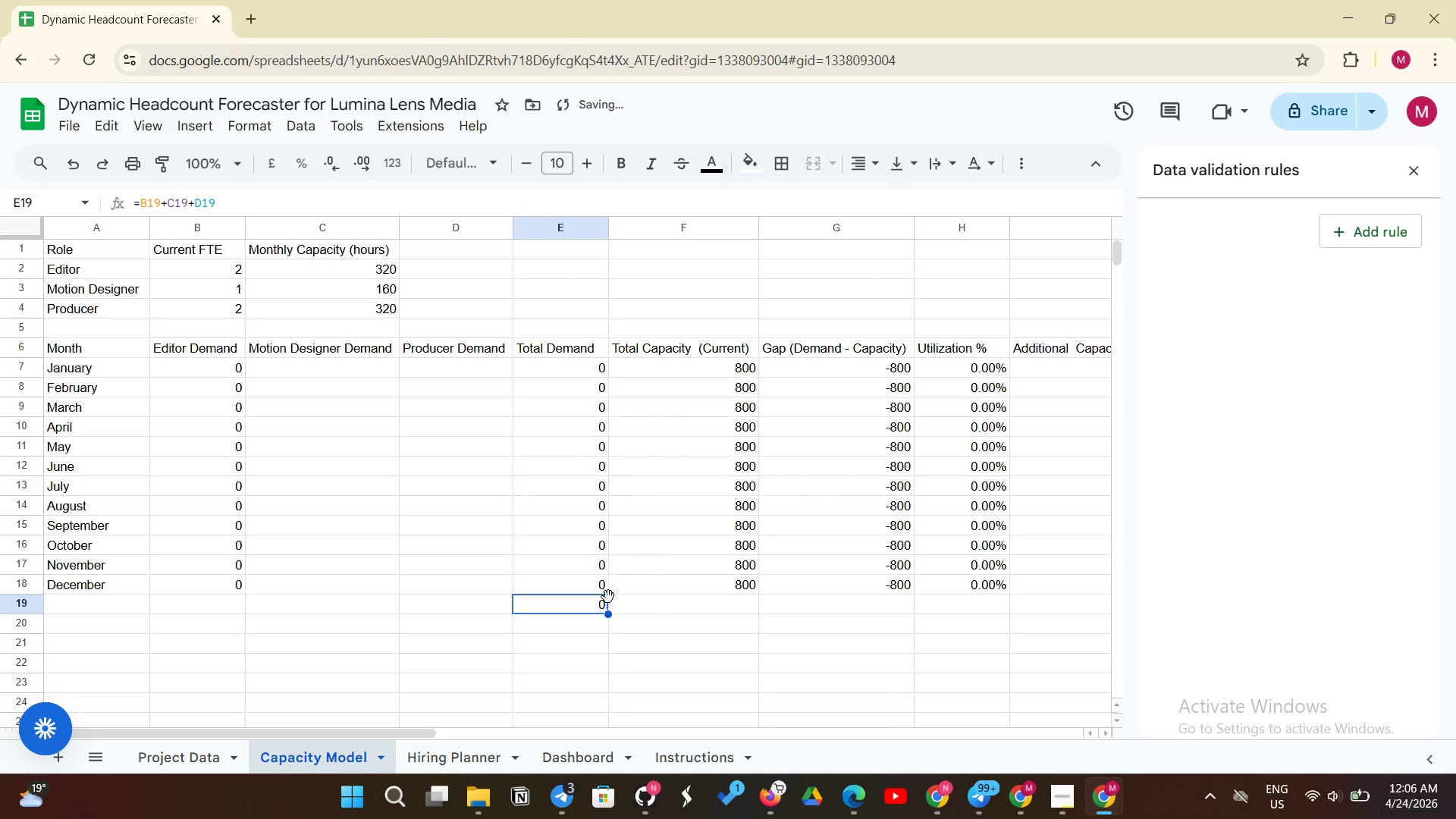 
key(Backspace)
 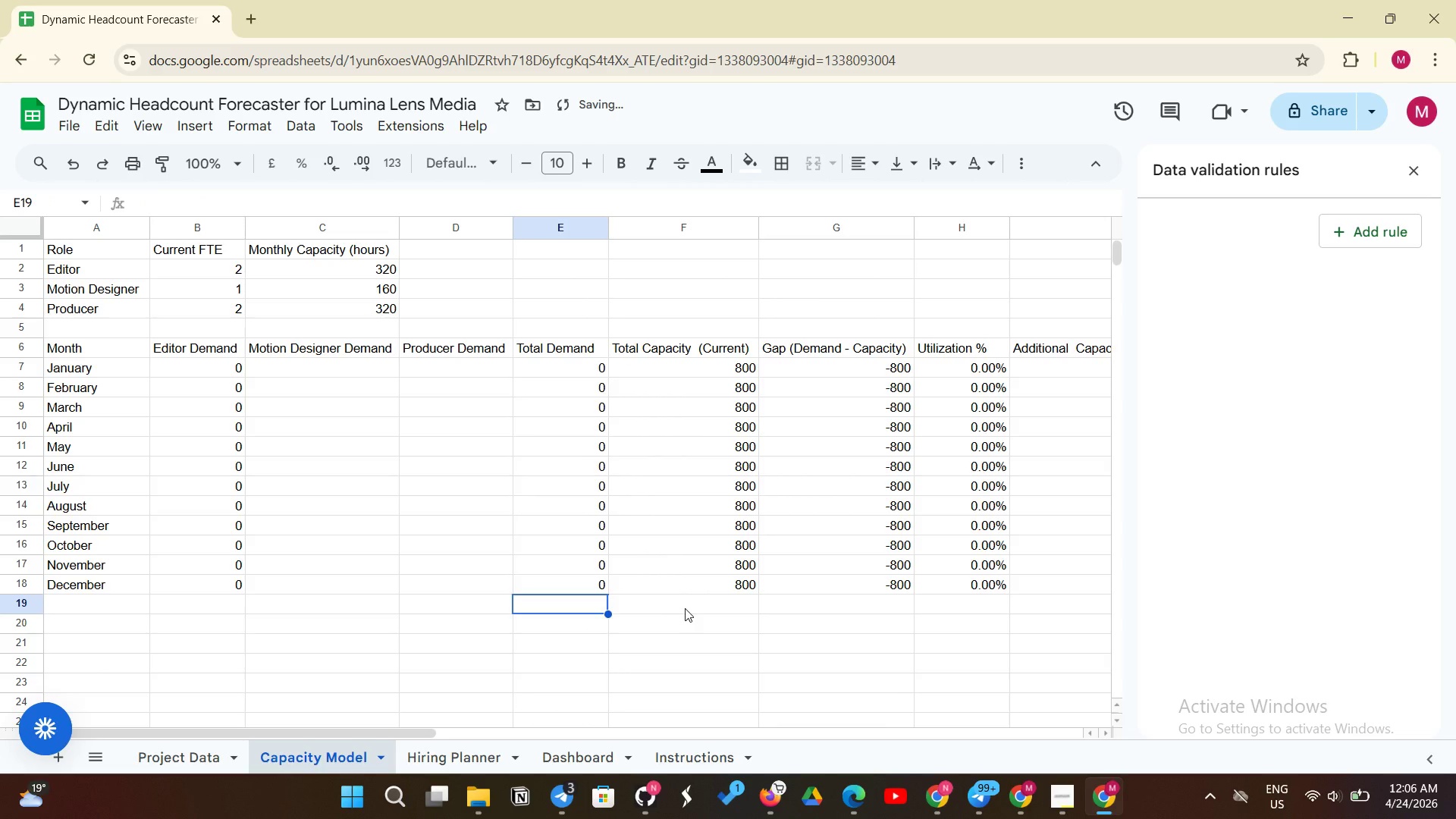 
left_click([685, 608])
 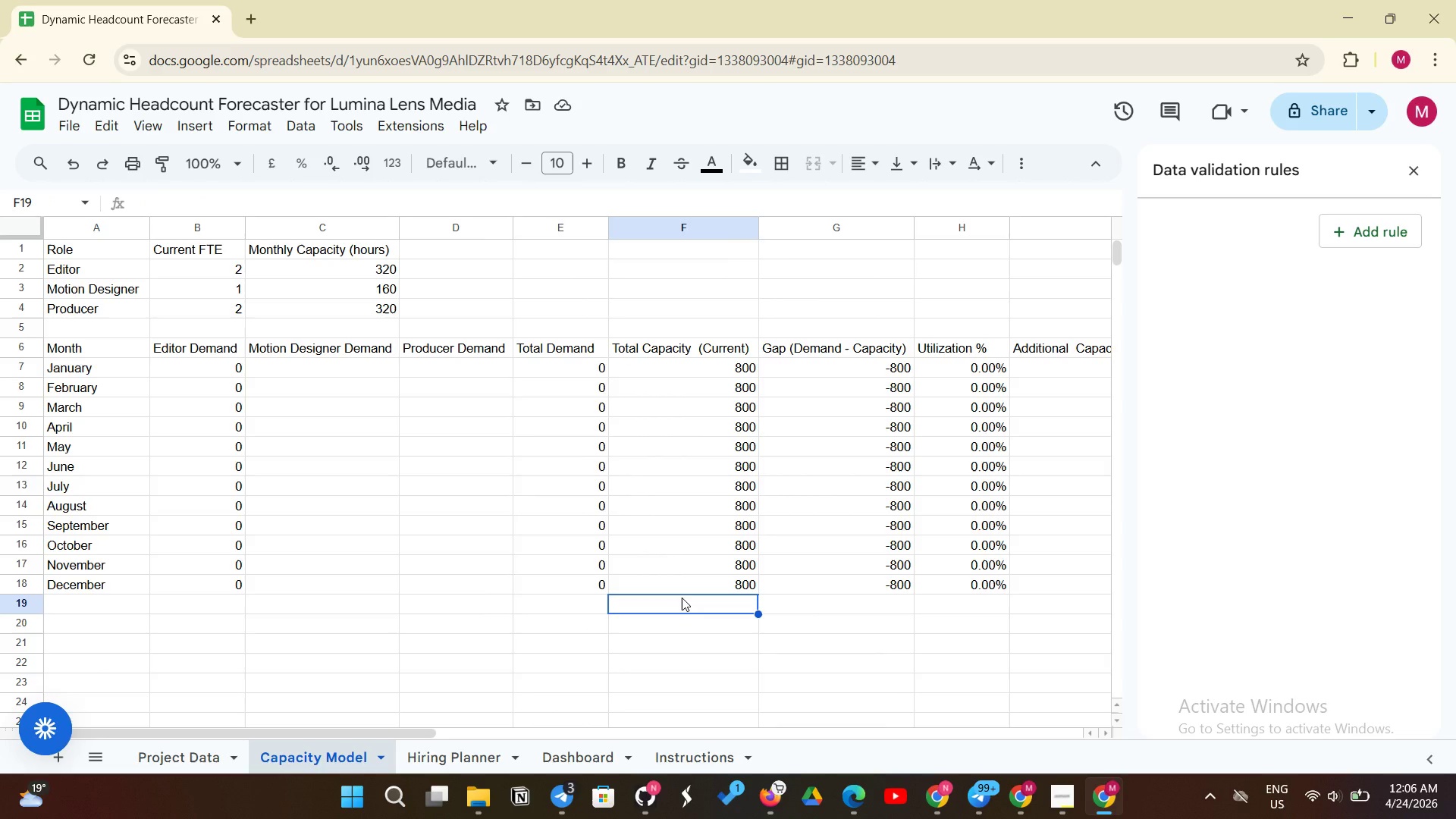 
wait(15.22)
 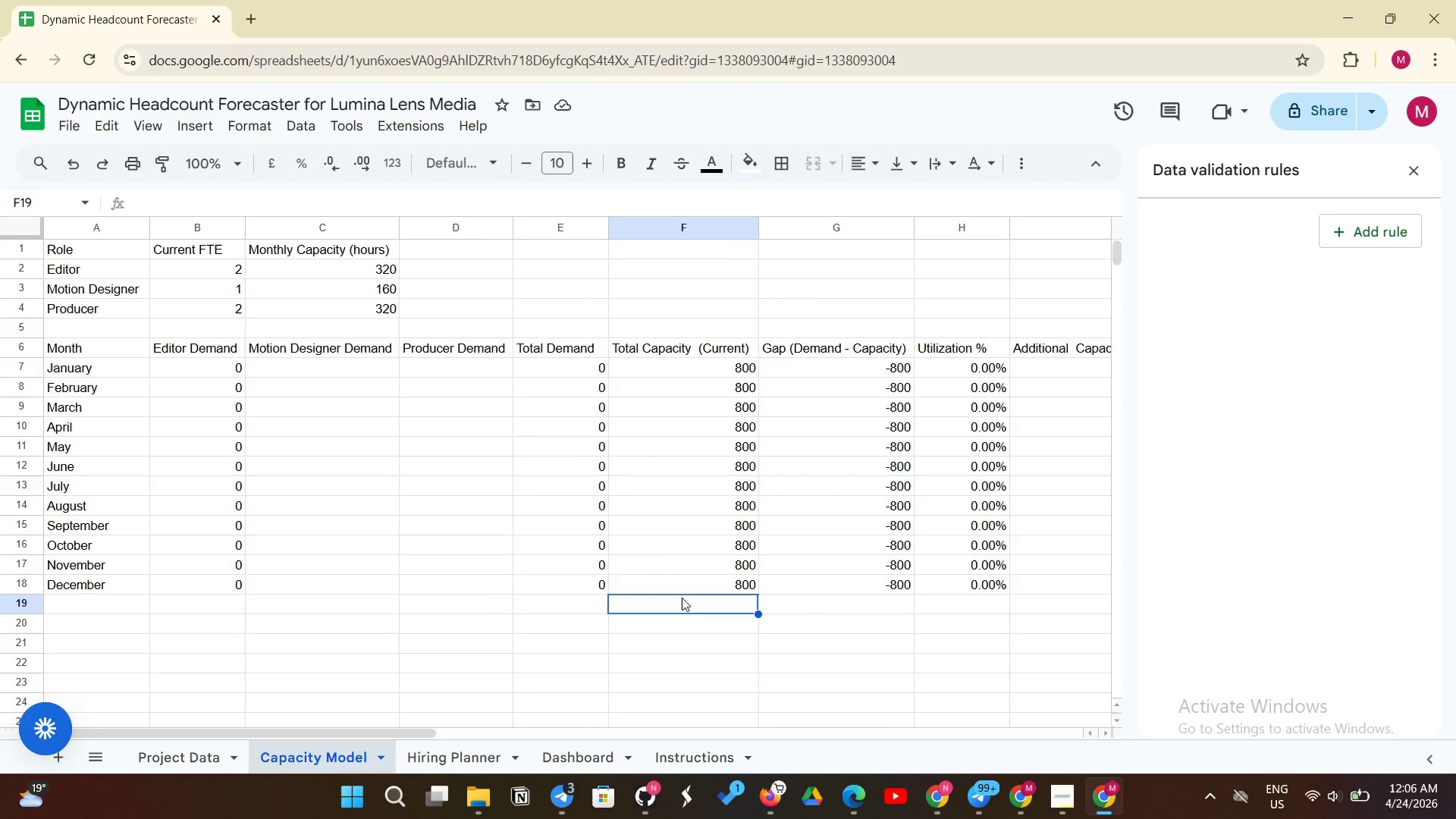 
left_click([231, 373])
 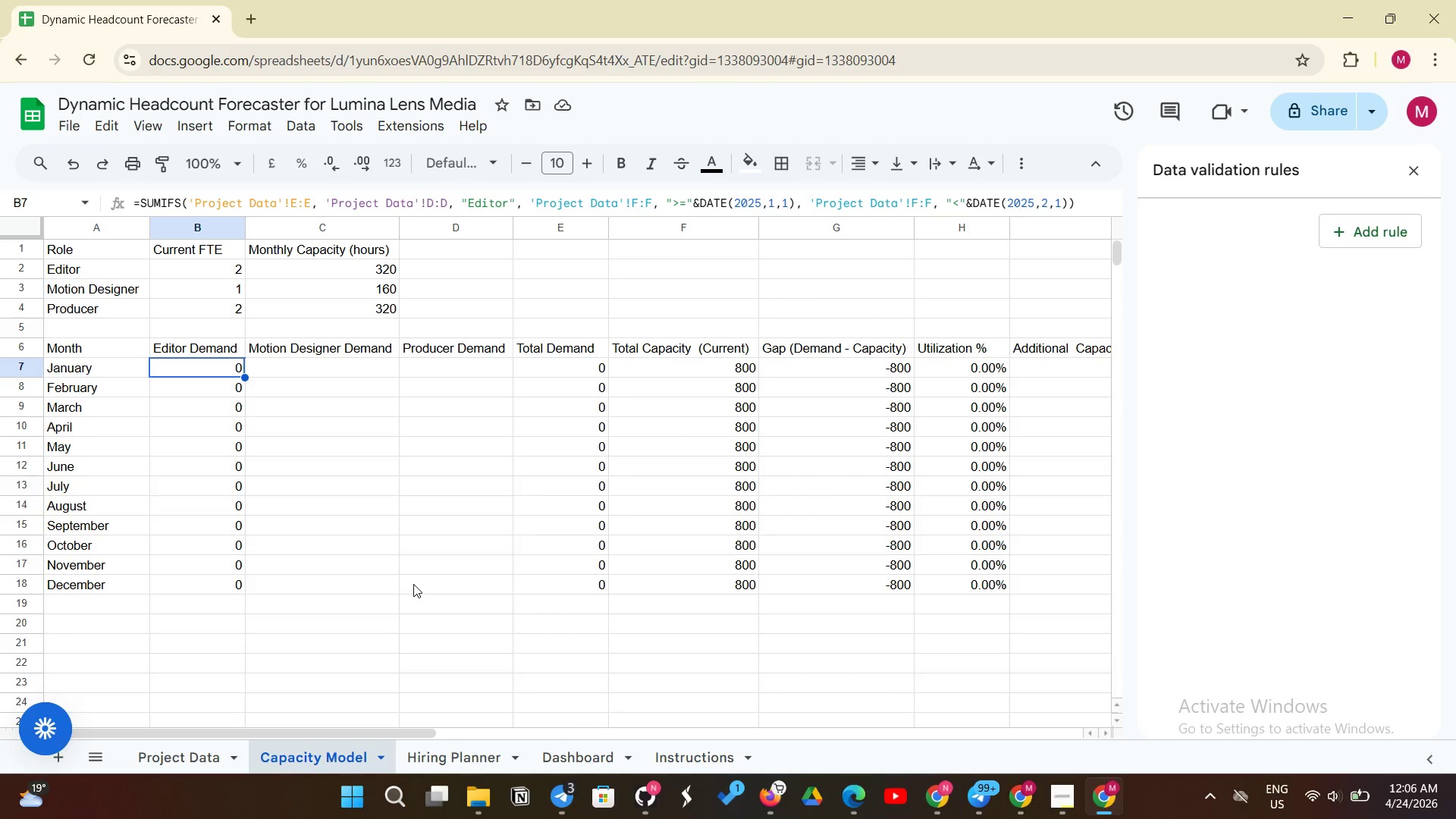 
wait(6.61)
 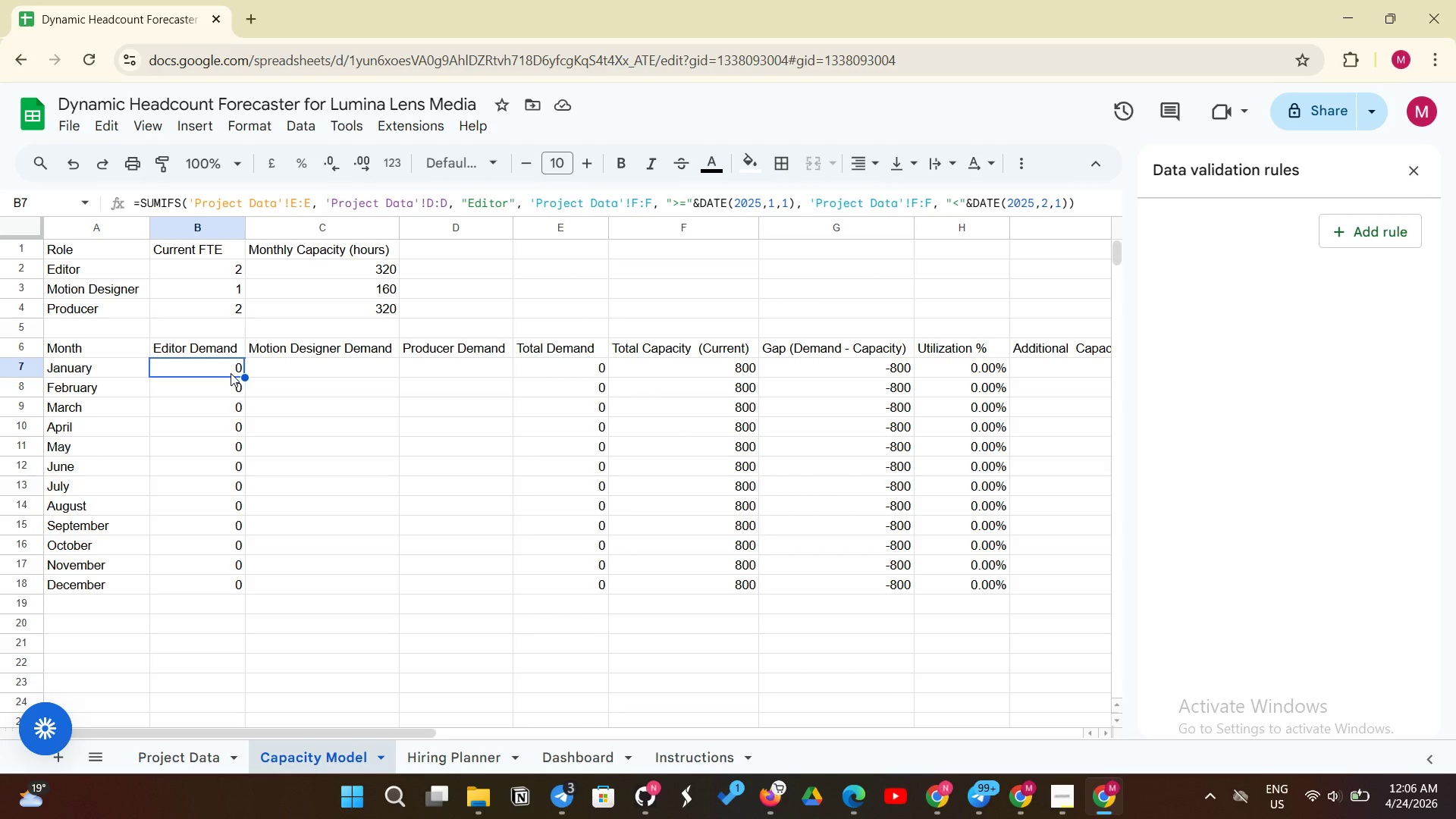 
left_click([1056, 801])